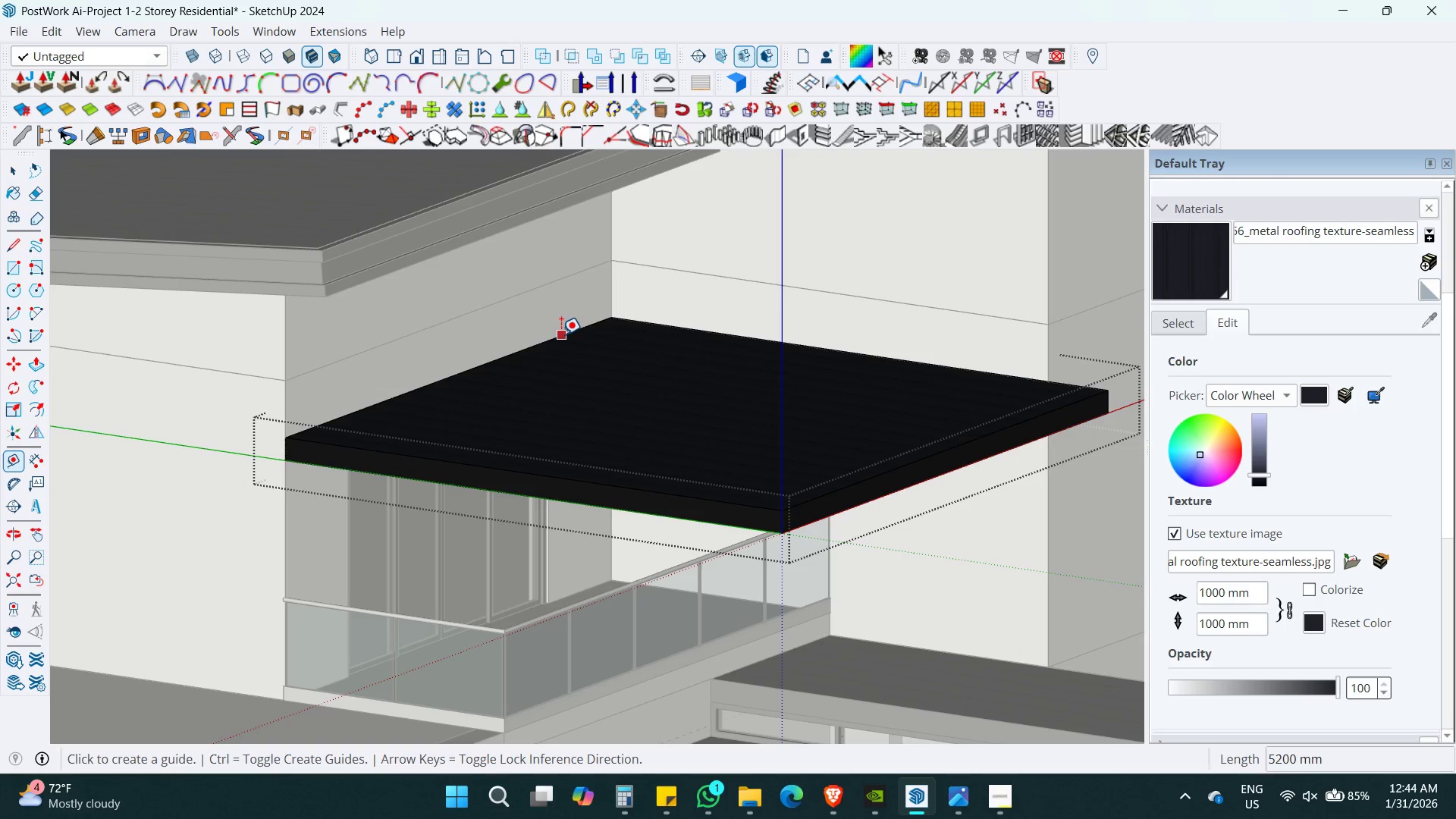 
scroll: coordinate [558, 337], scroll_direction: up, amount: 3.0
 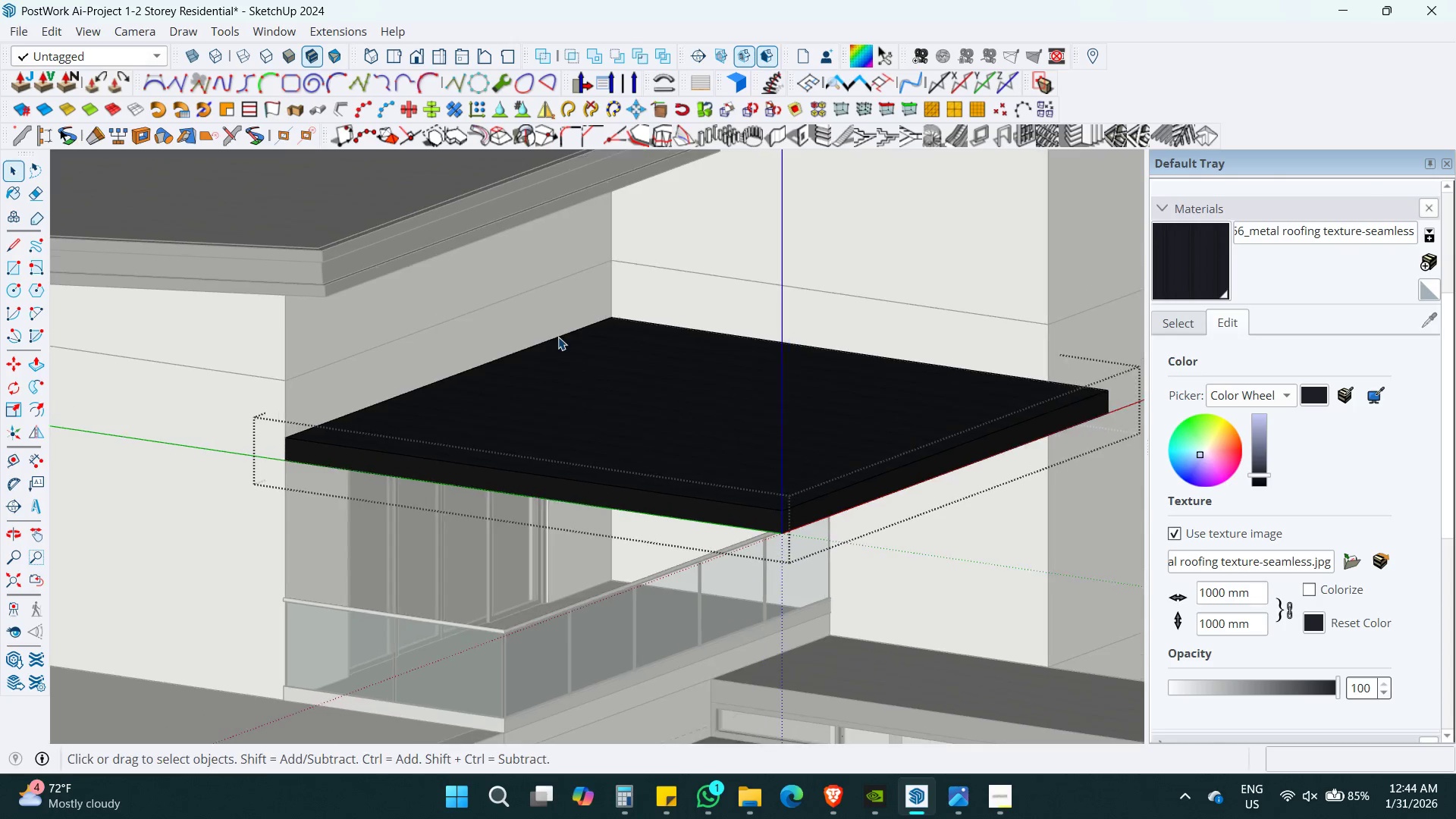 
key(Space)
 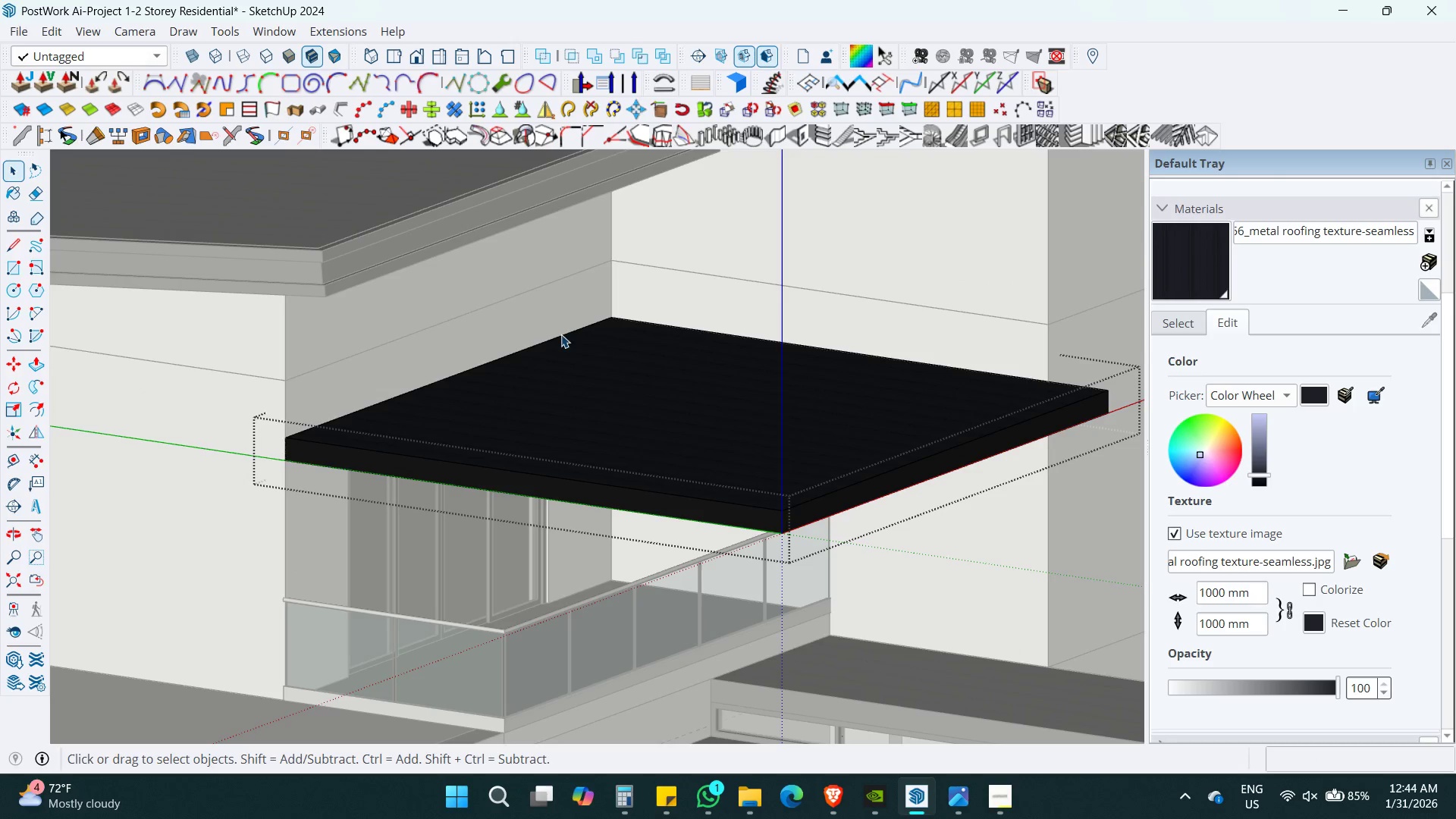 
key(T)
 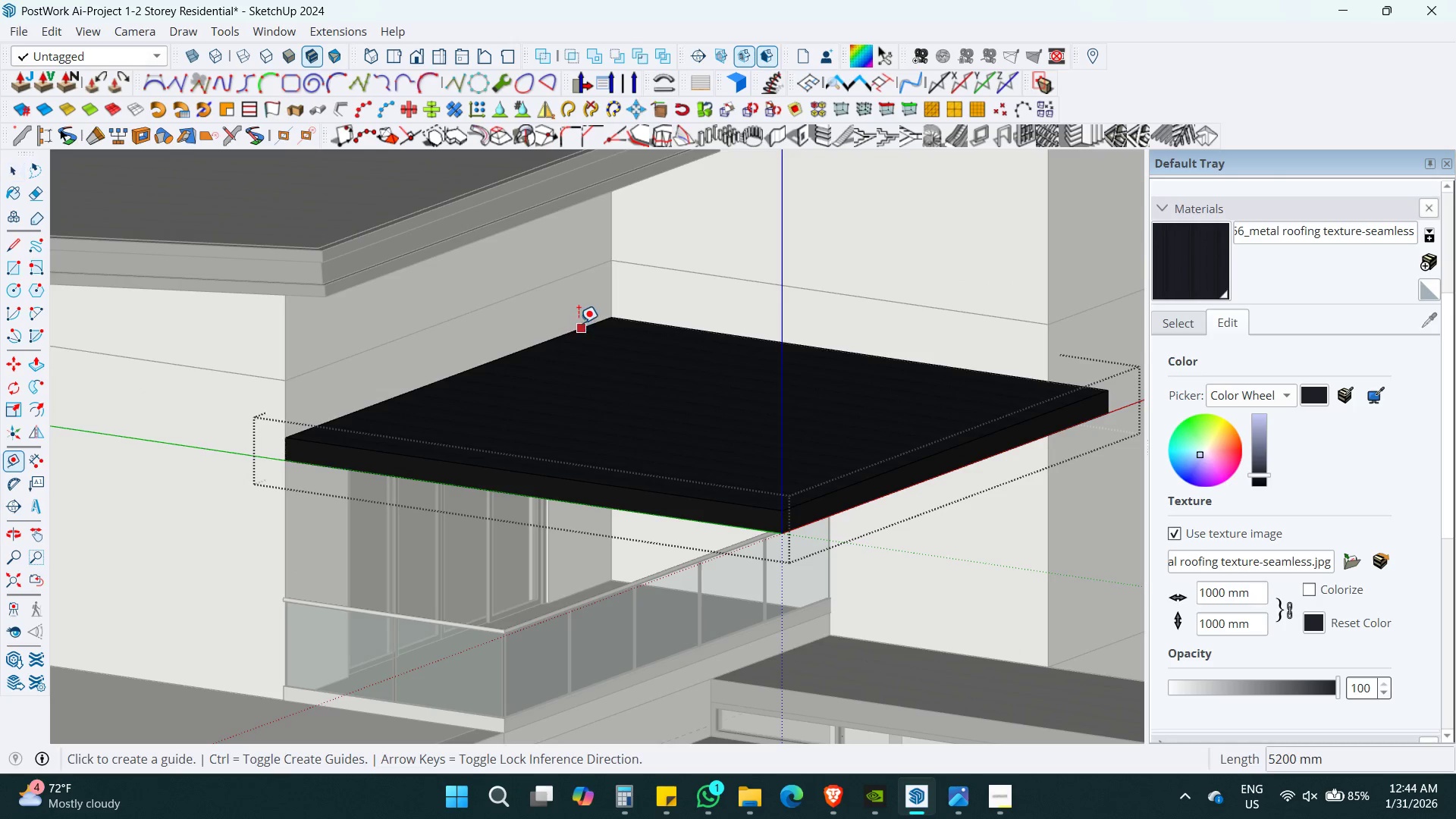 
left_click([579, 322])
 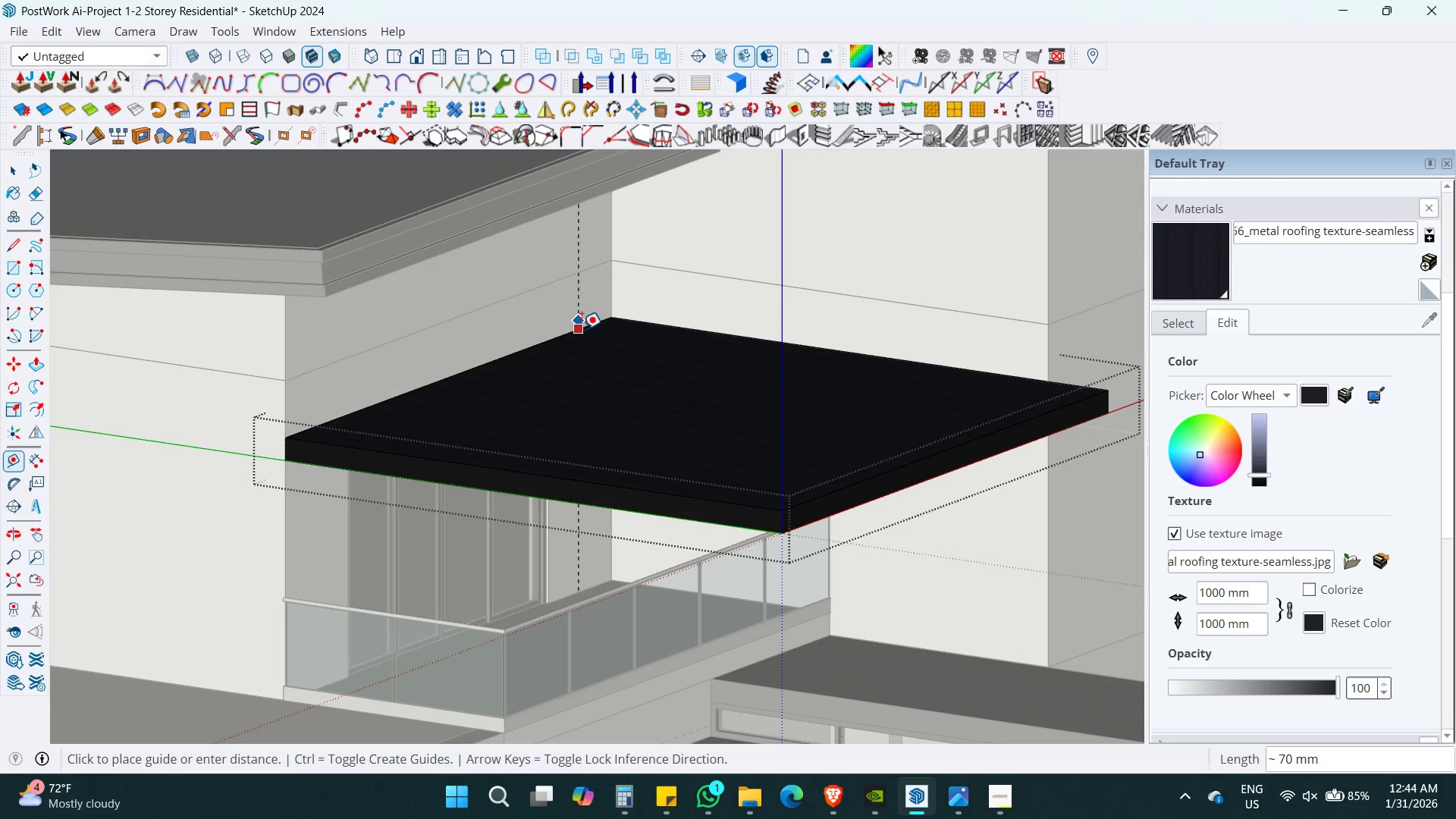 
key(Escape)
 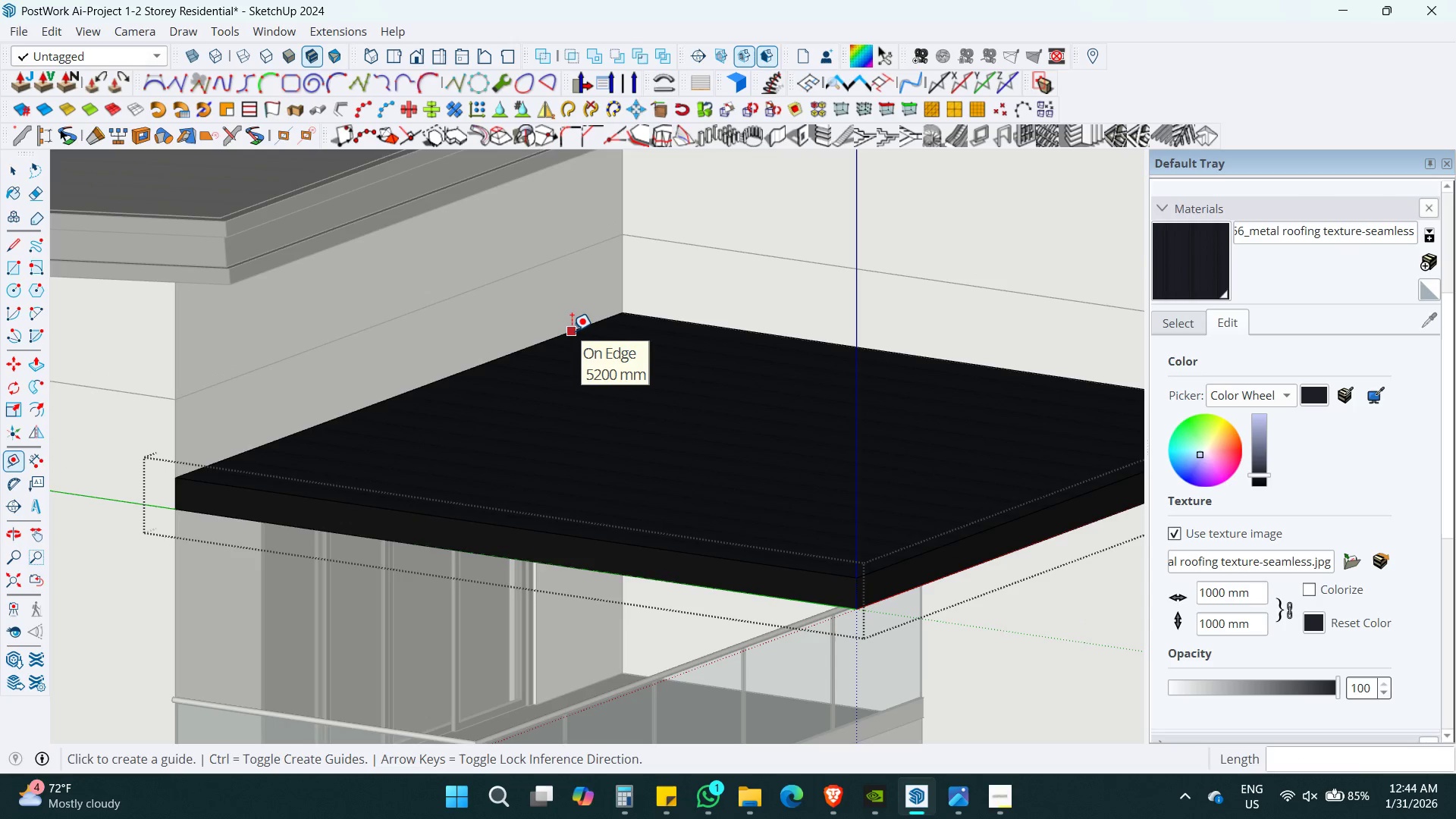 
scroll: coordinate [582, 329], scroll_direction: up, amount: 3.0
 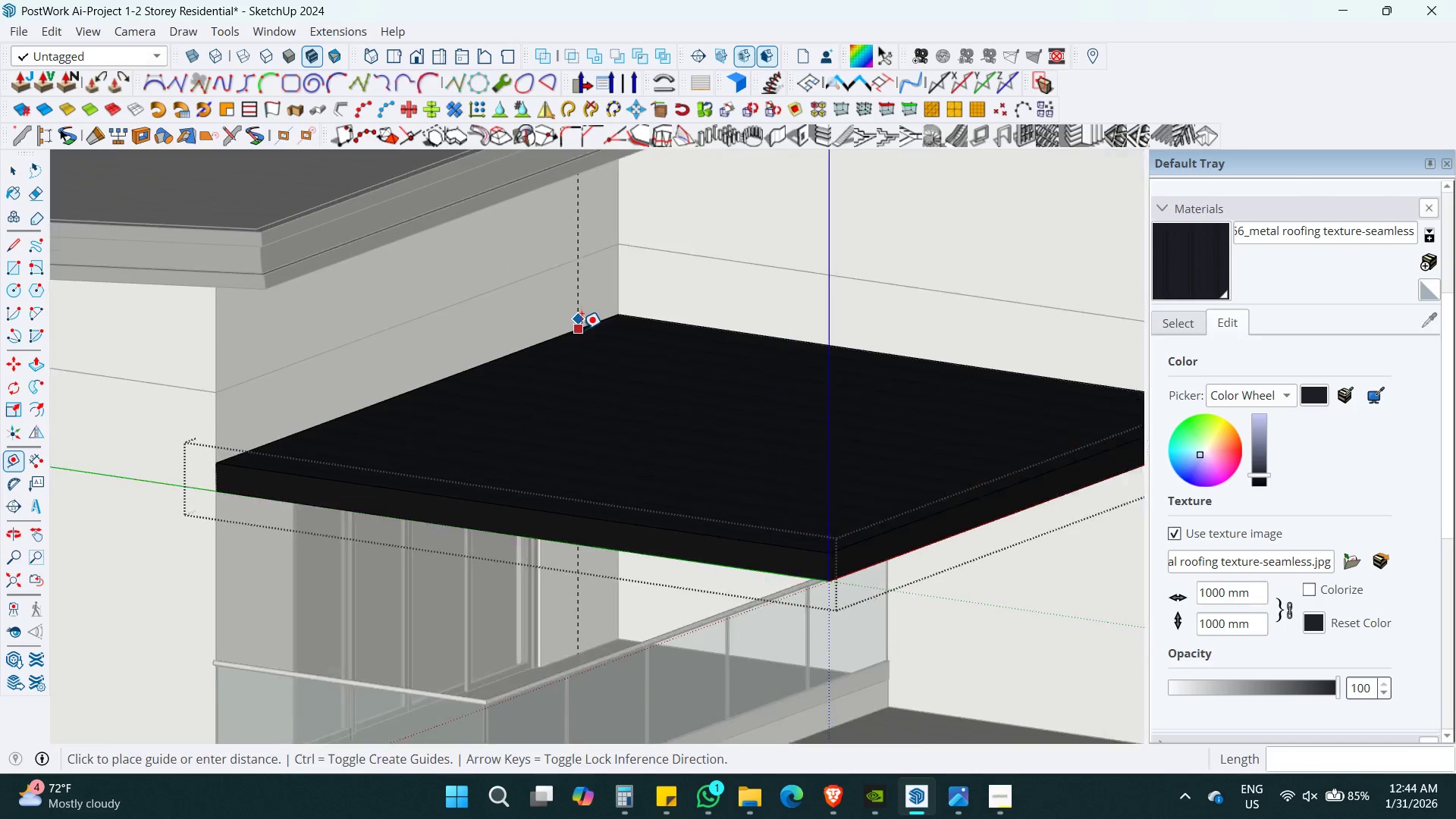 
left_click([572, 331])
 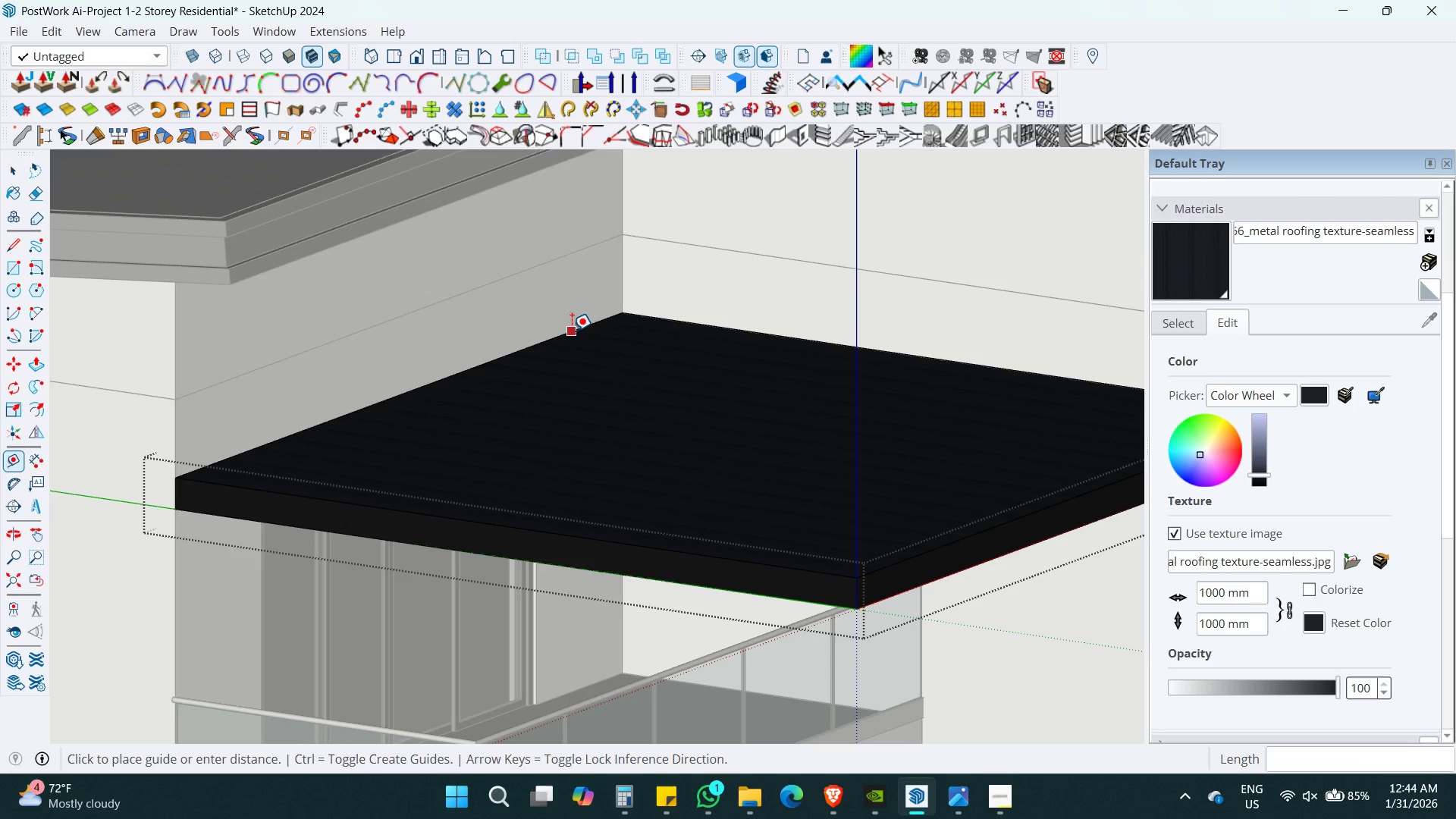 
key(ArrowRight)
 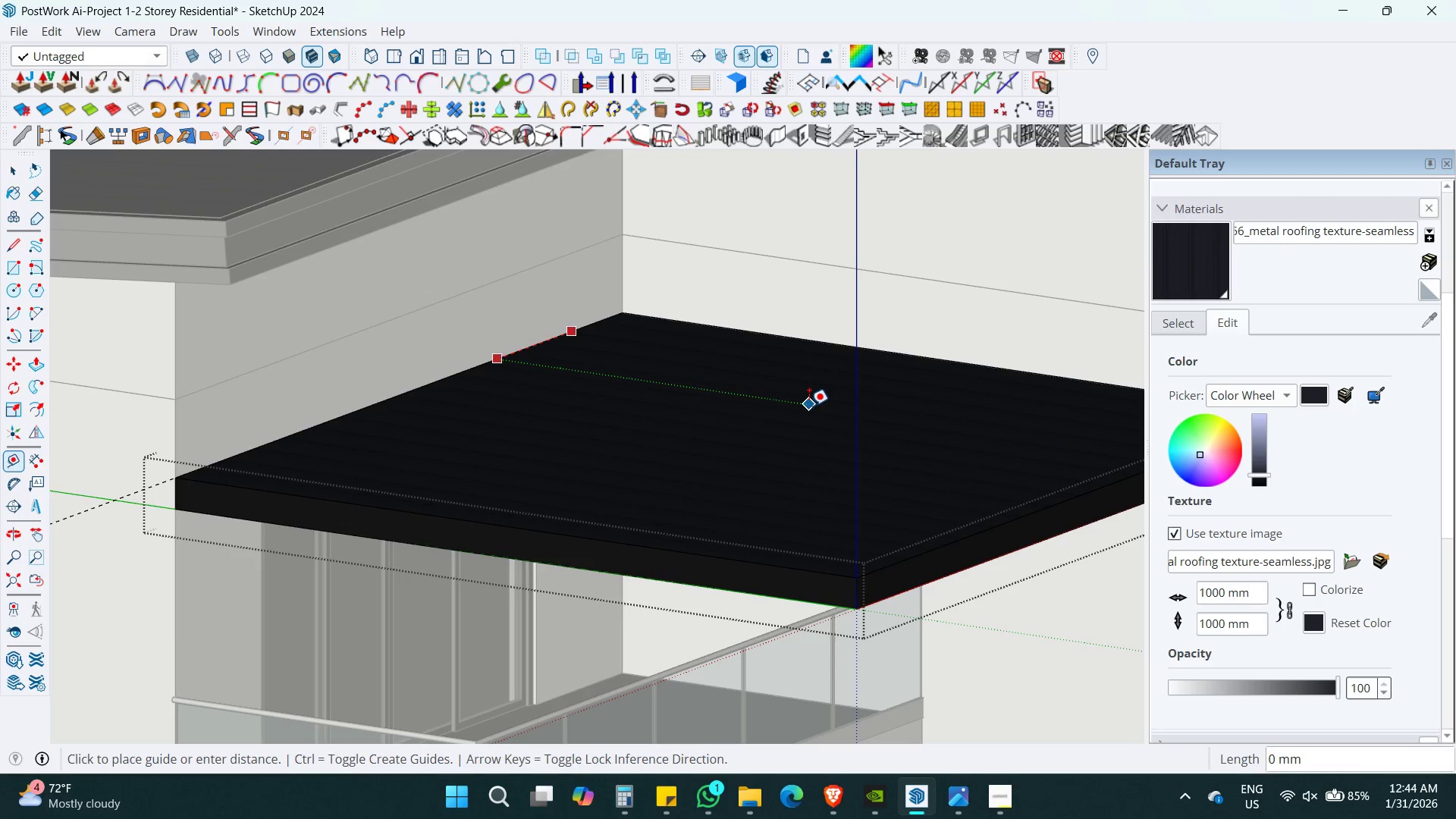 
key(ArrowLeft)
 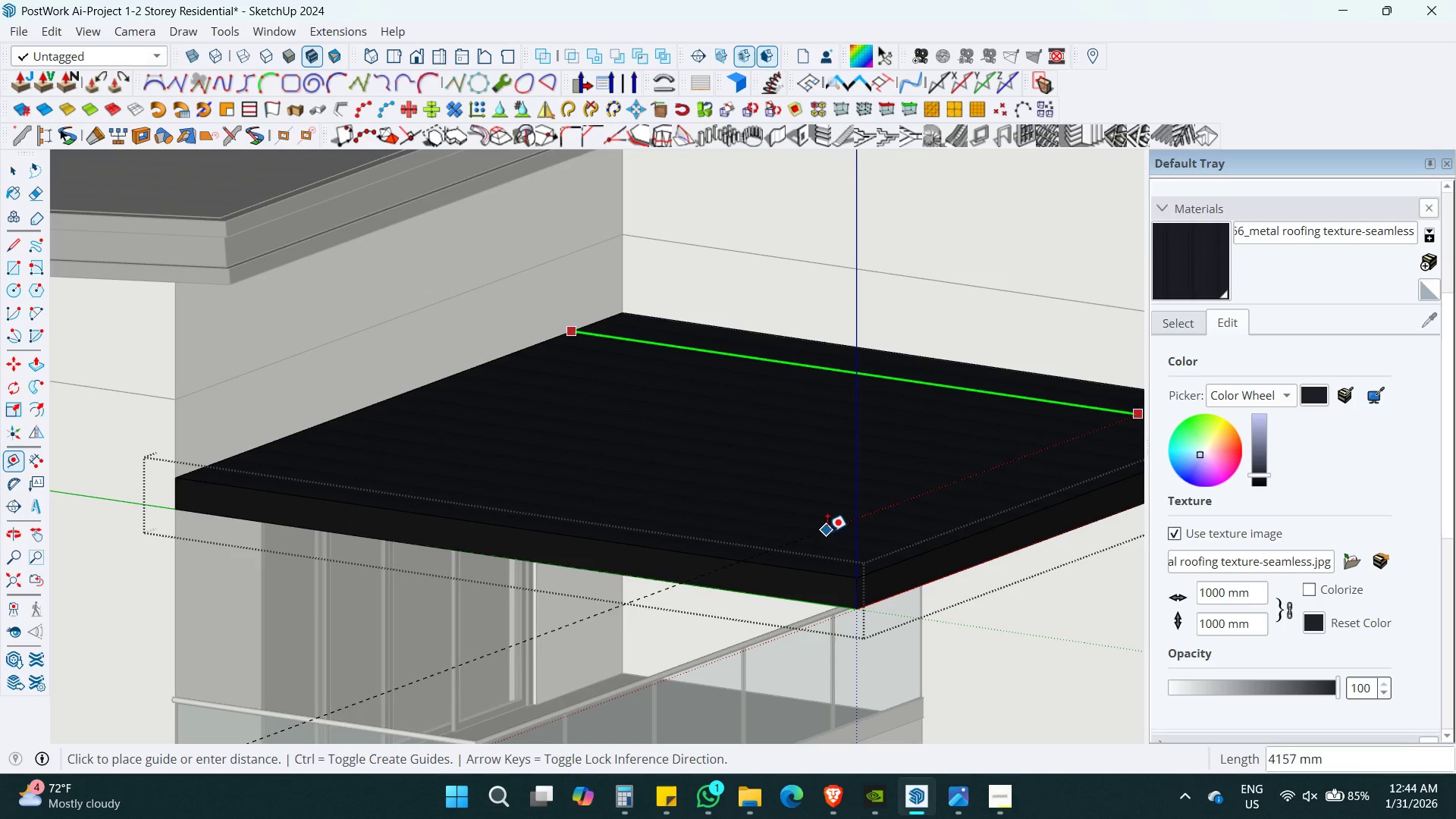 
hold_key(key=ShiftLeft, duration=0.41)
 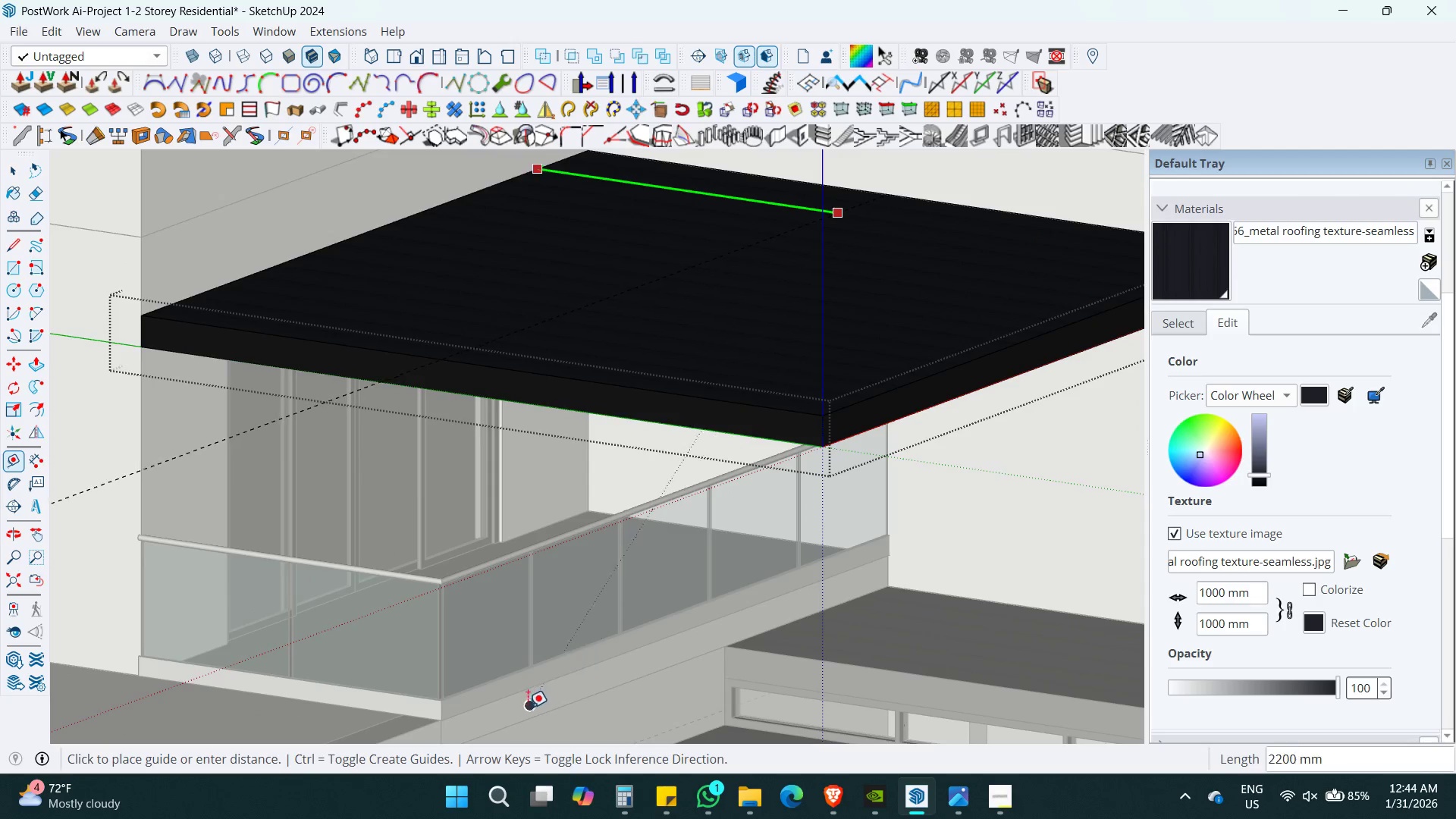 
hold_key(key=ShiftLeft, duration=0.42)
 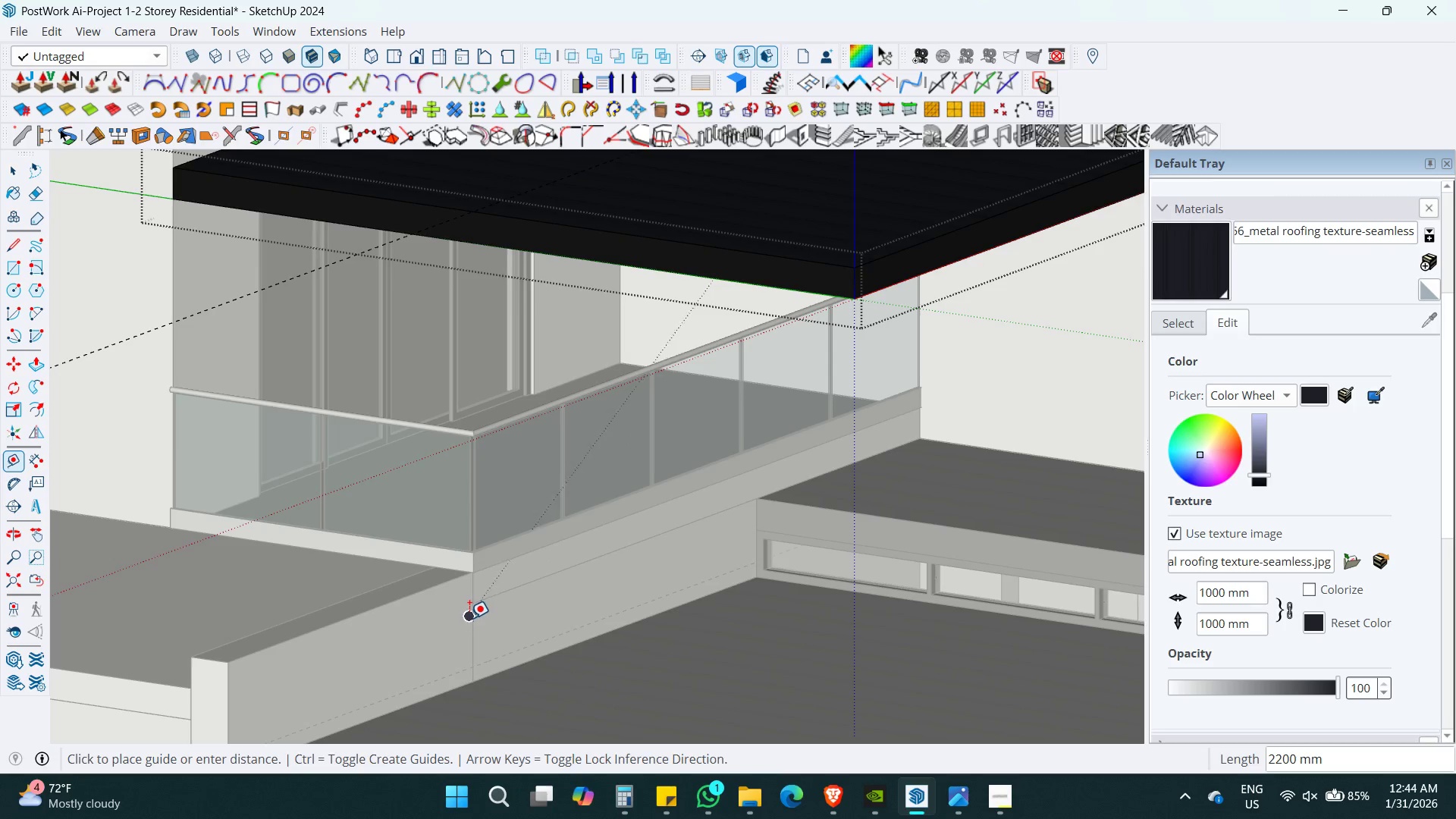 
left_click([469, 602])
 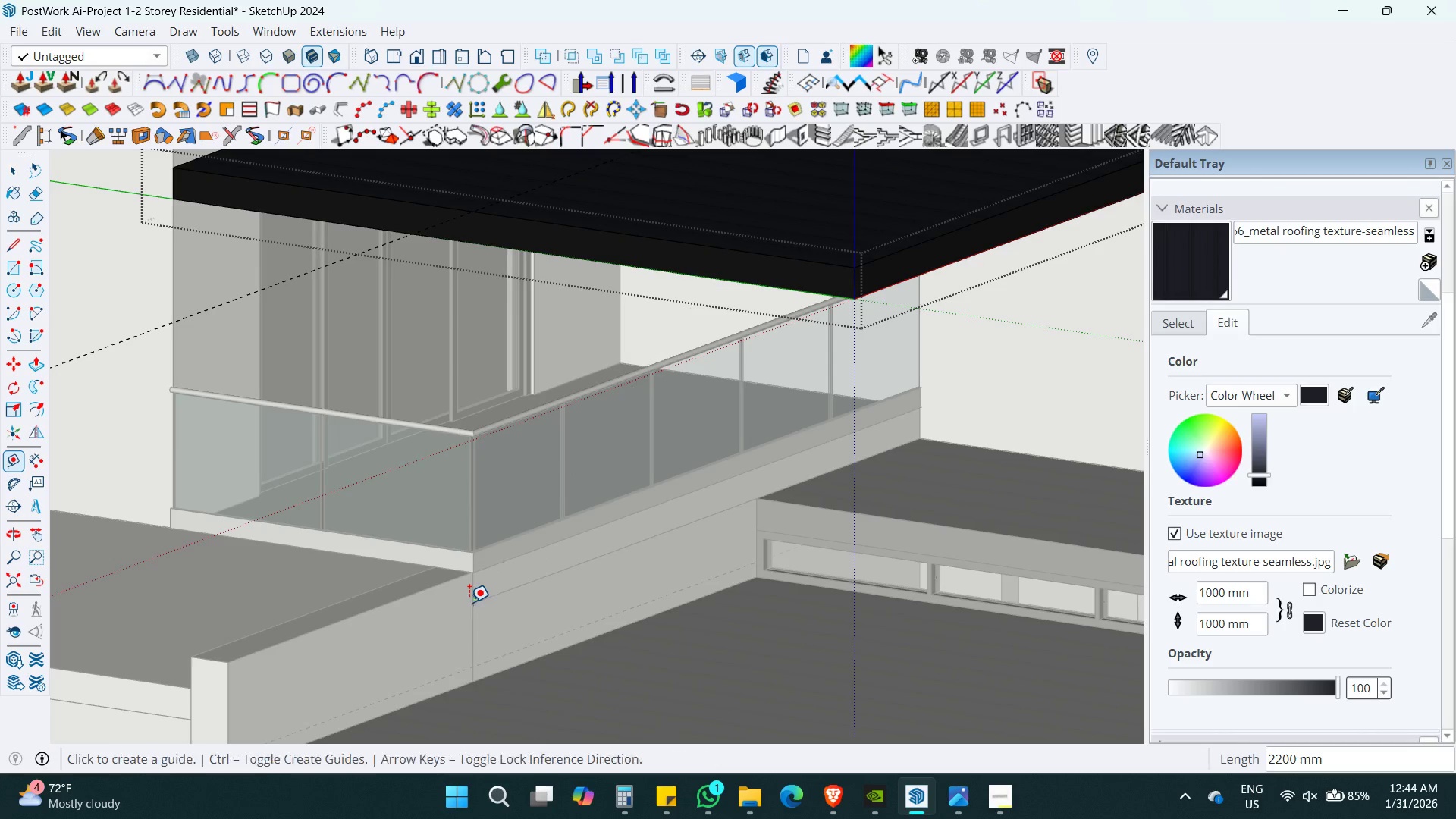 
key(Space)
 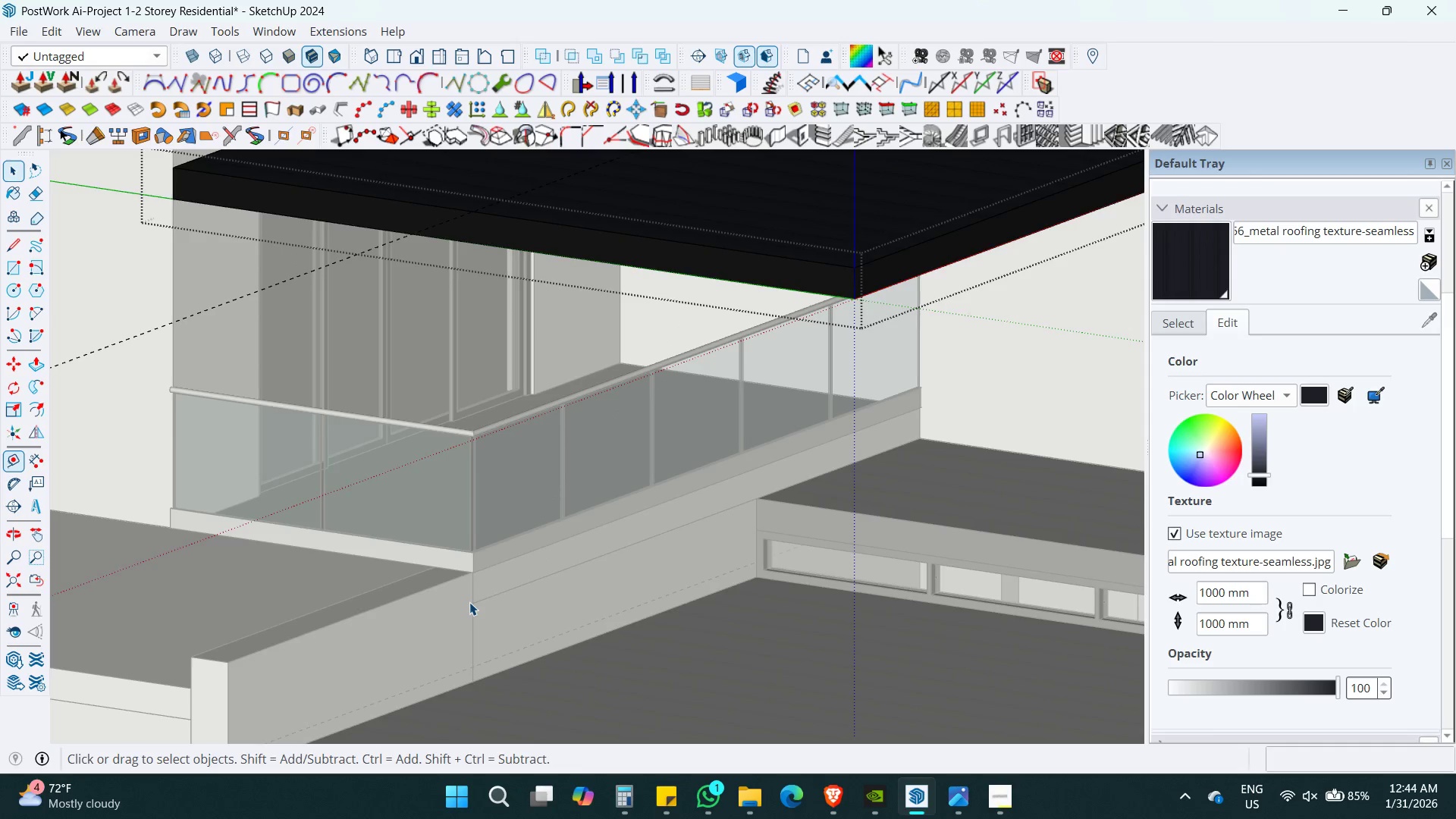 
hold_key(key=ShiftLeft, duration=0.38)
 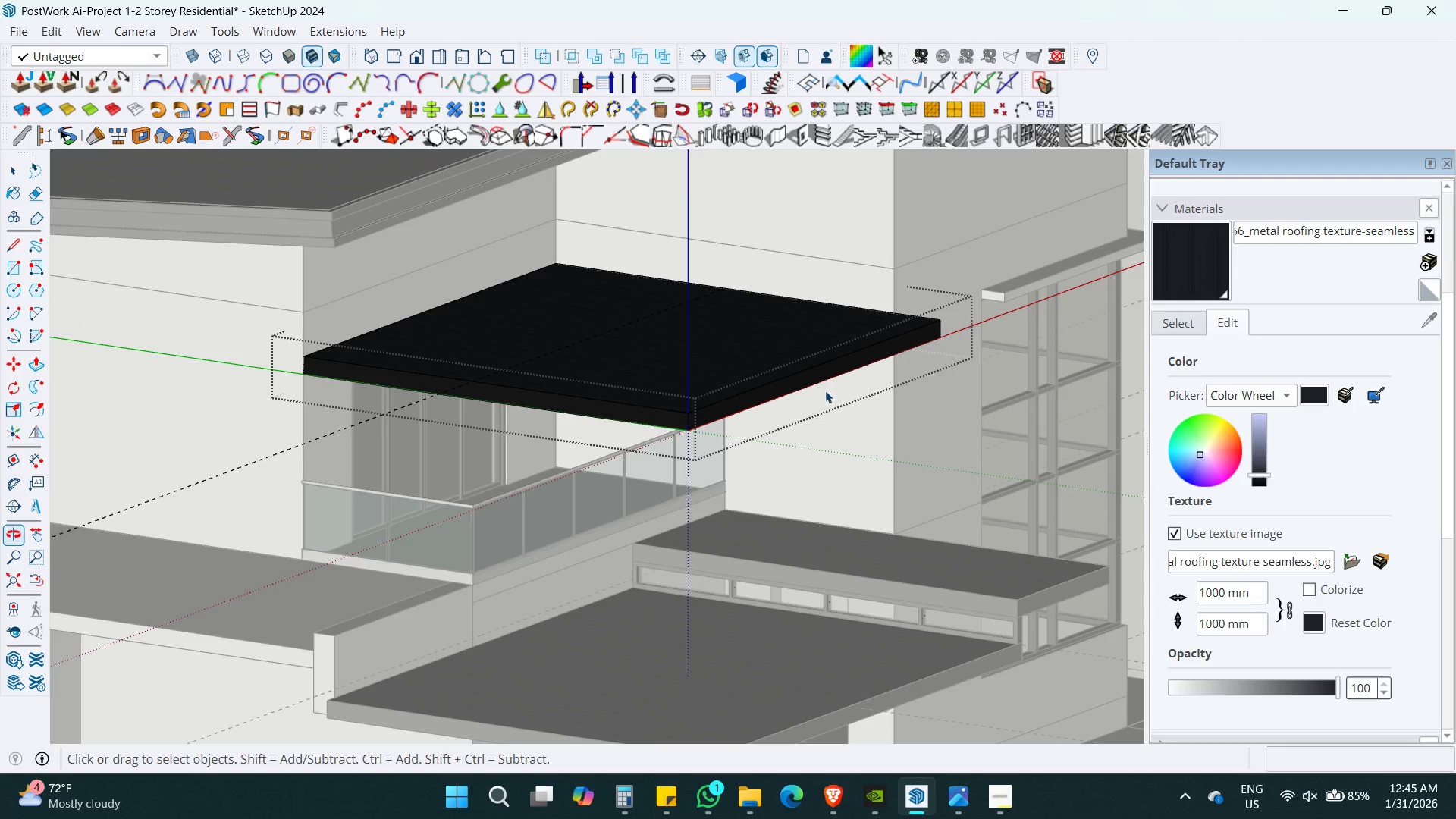 
scroll: coordinate [475, 596], scroll_direction: down, amount: 6.0
 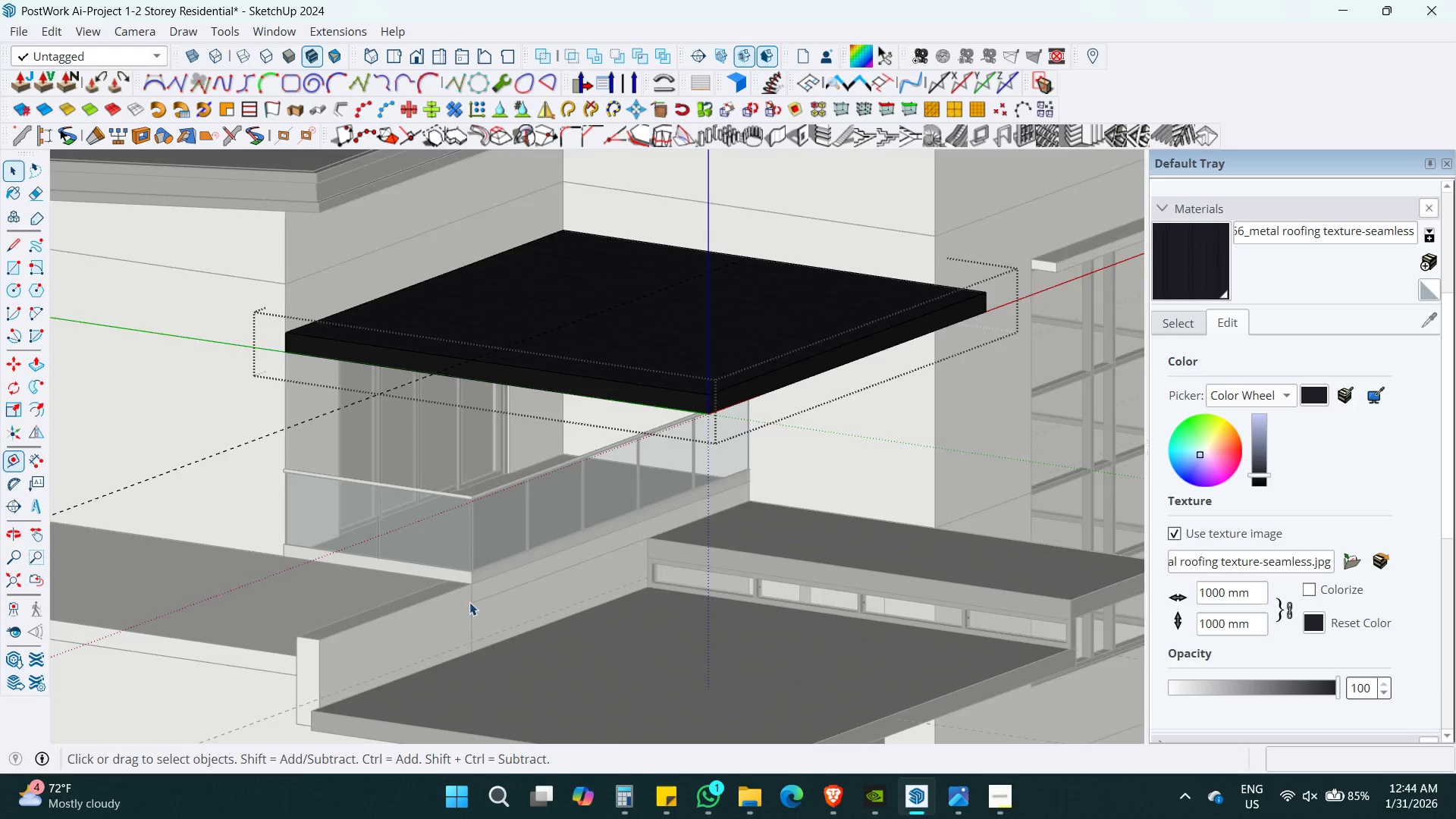 
key(Alt+AltLeft)
 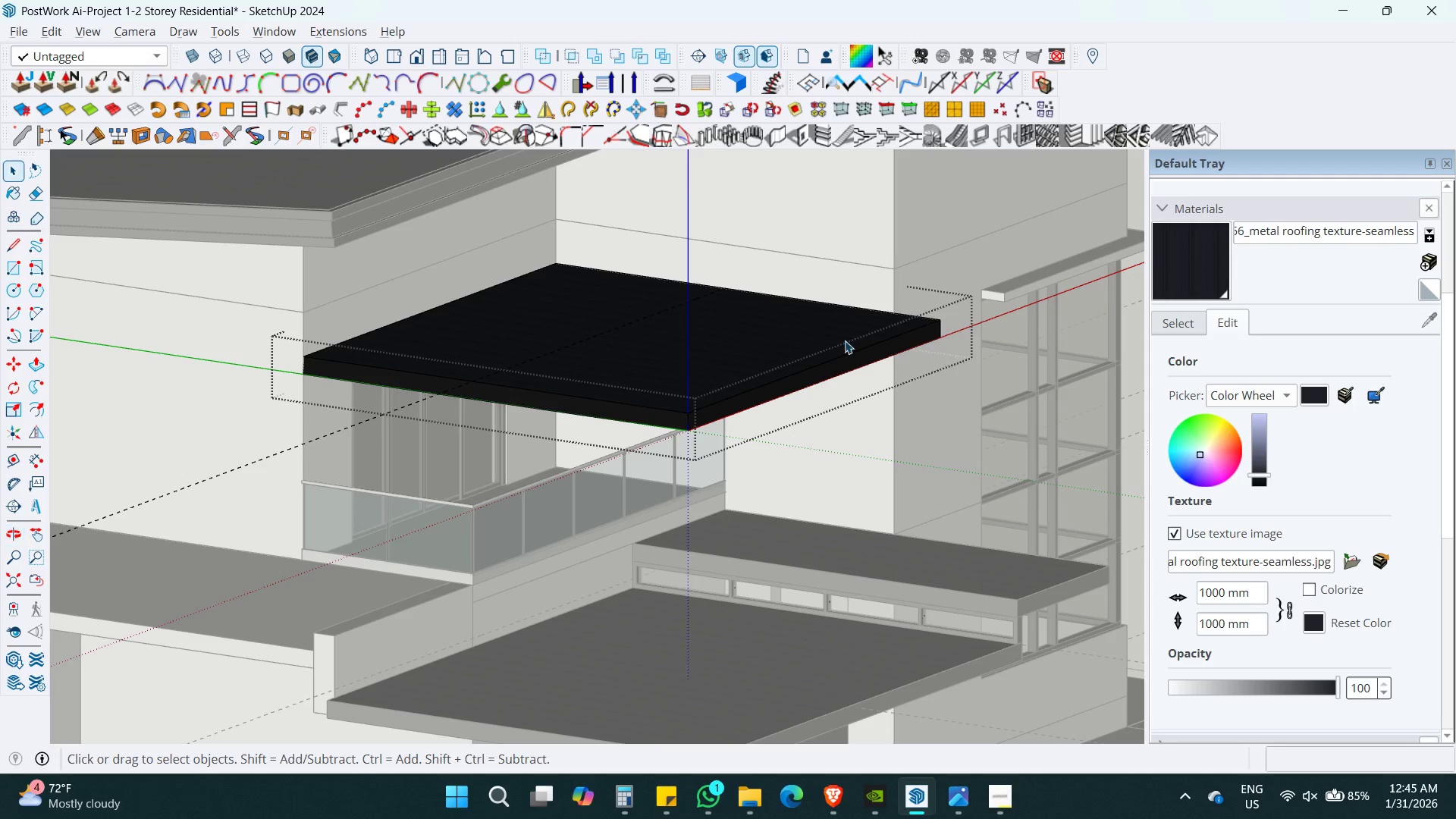 
key(Alt+Z)
 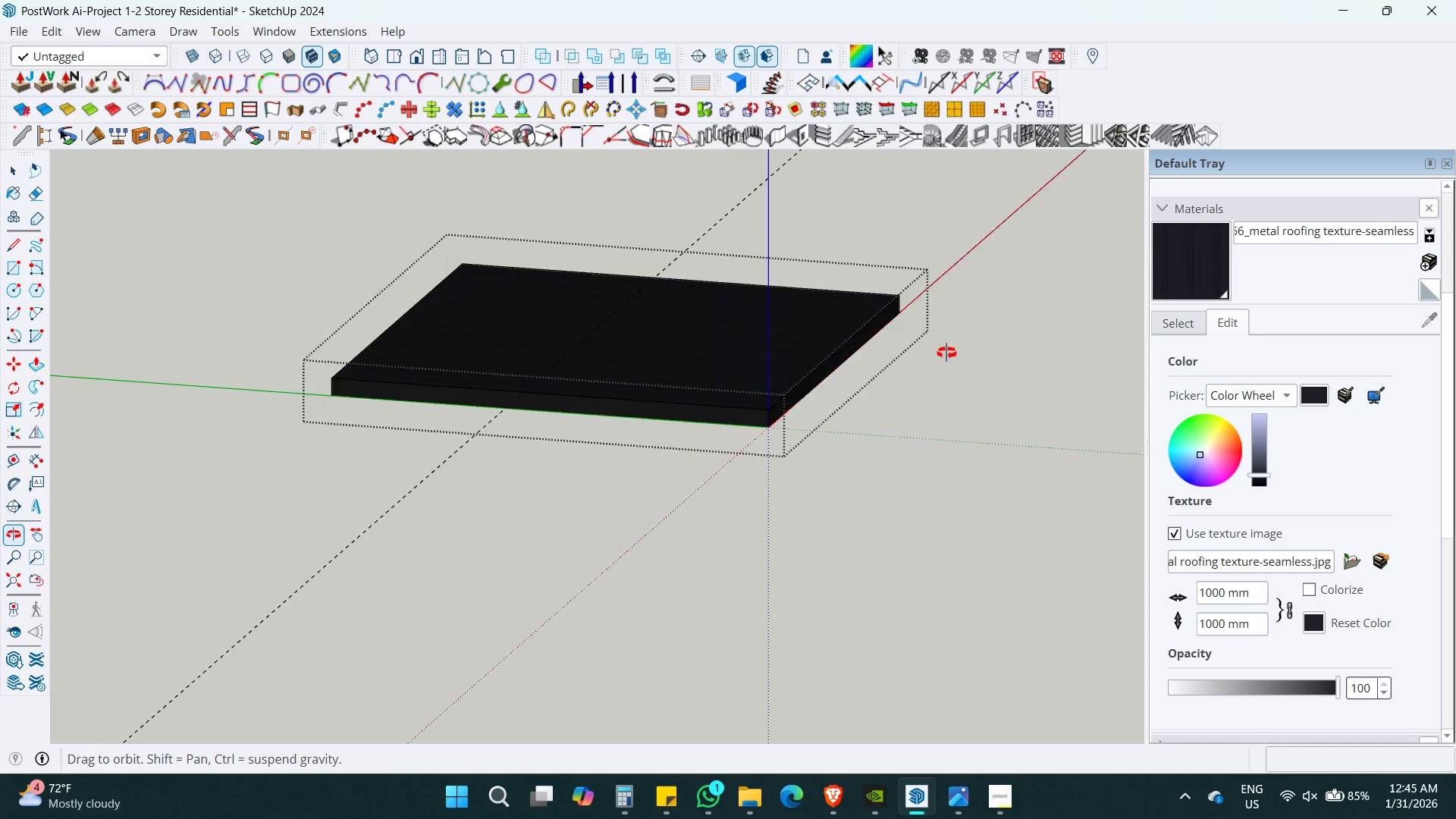 
key(Shift+ShiftLeft)
 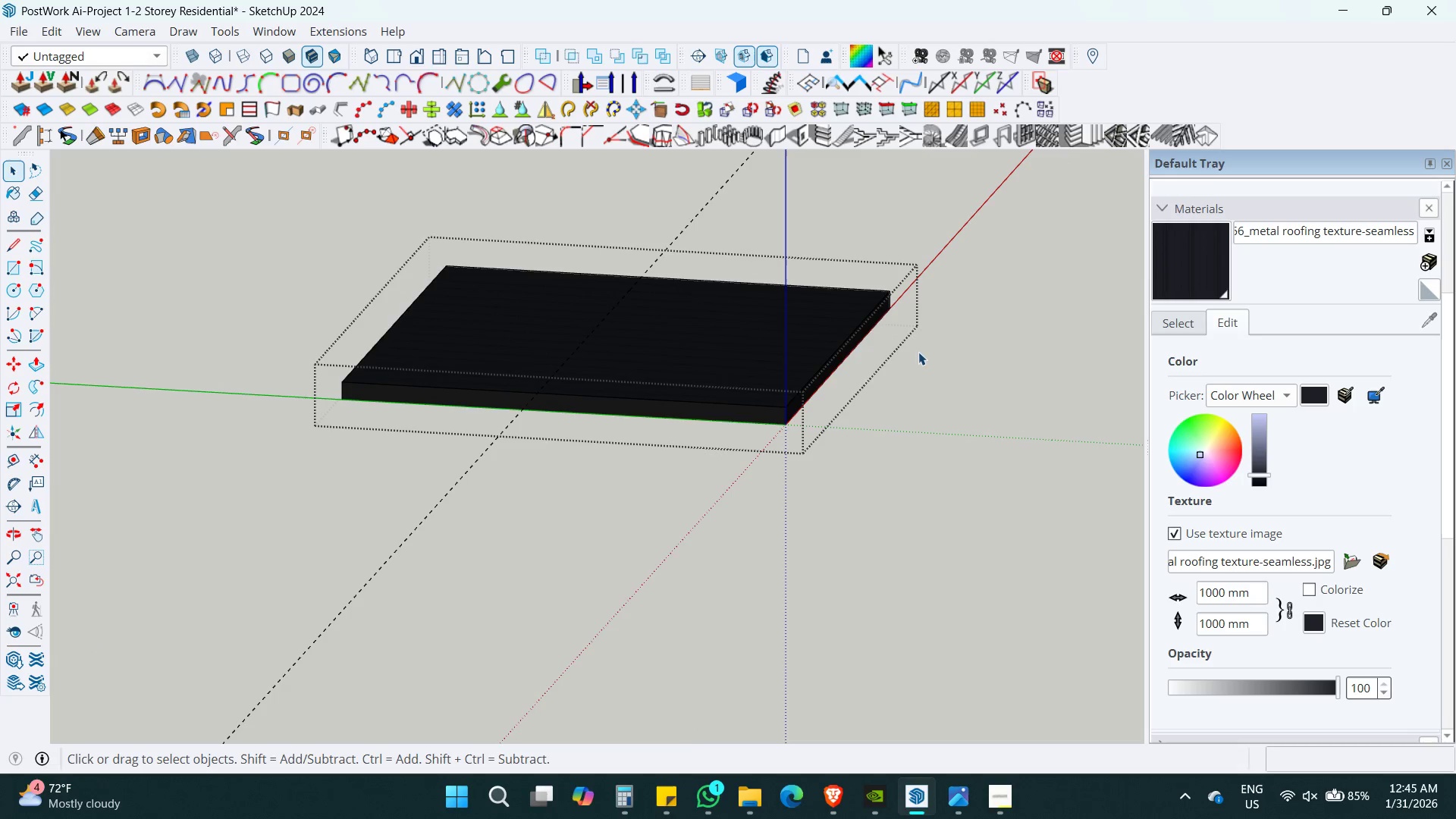 
key(Shift+S)
 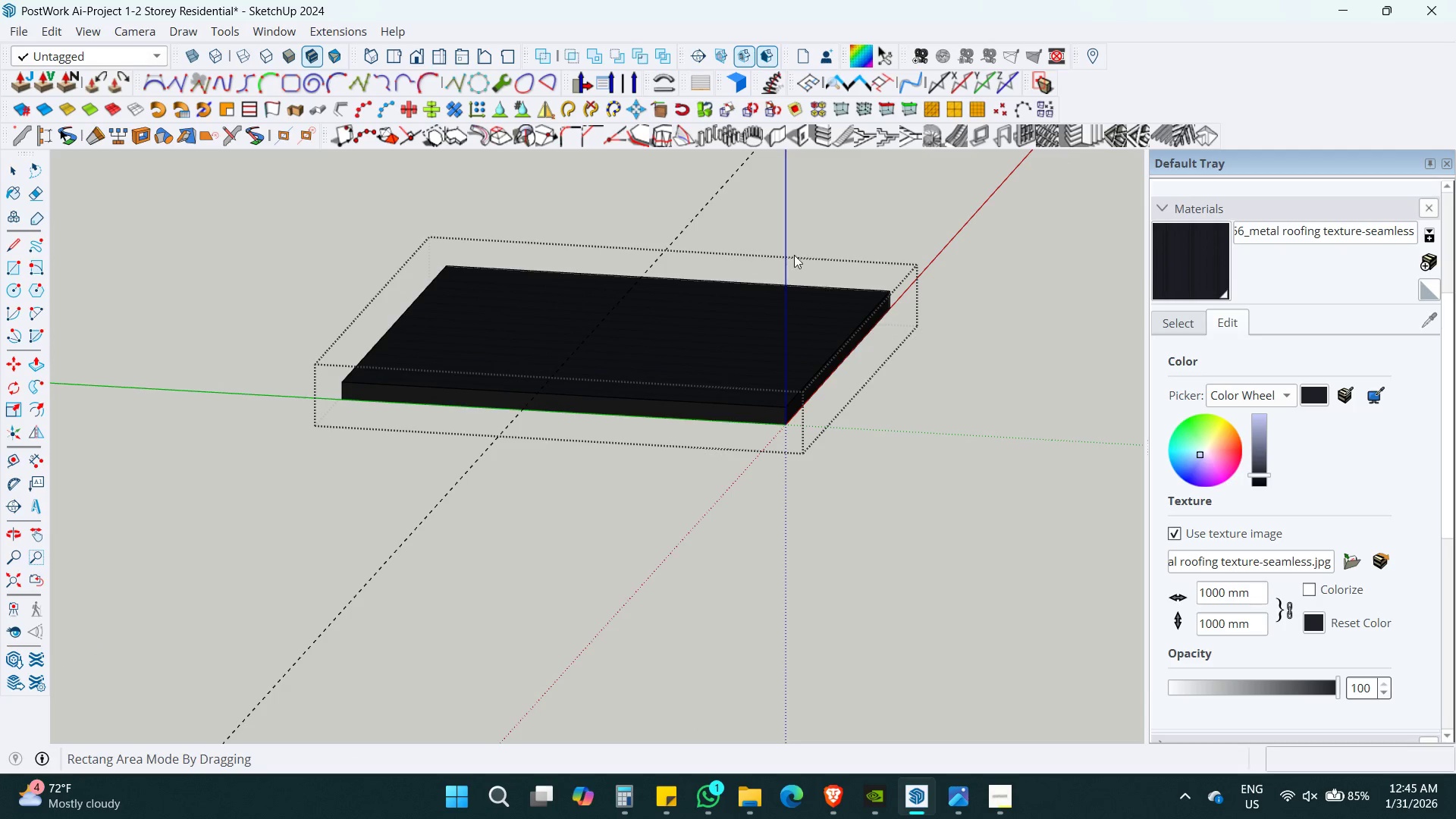 
left_click_drag(start_coordinate=[754, 234], to_coordinate=[998, 526])
 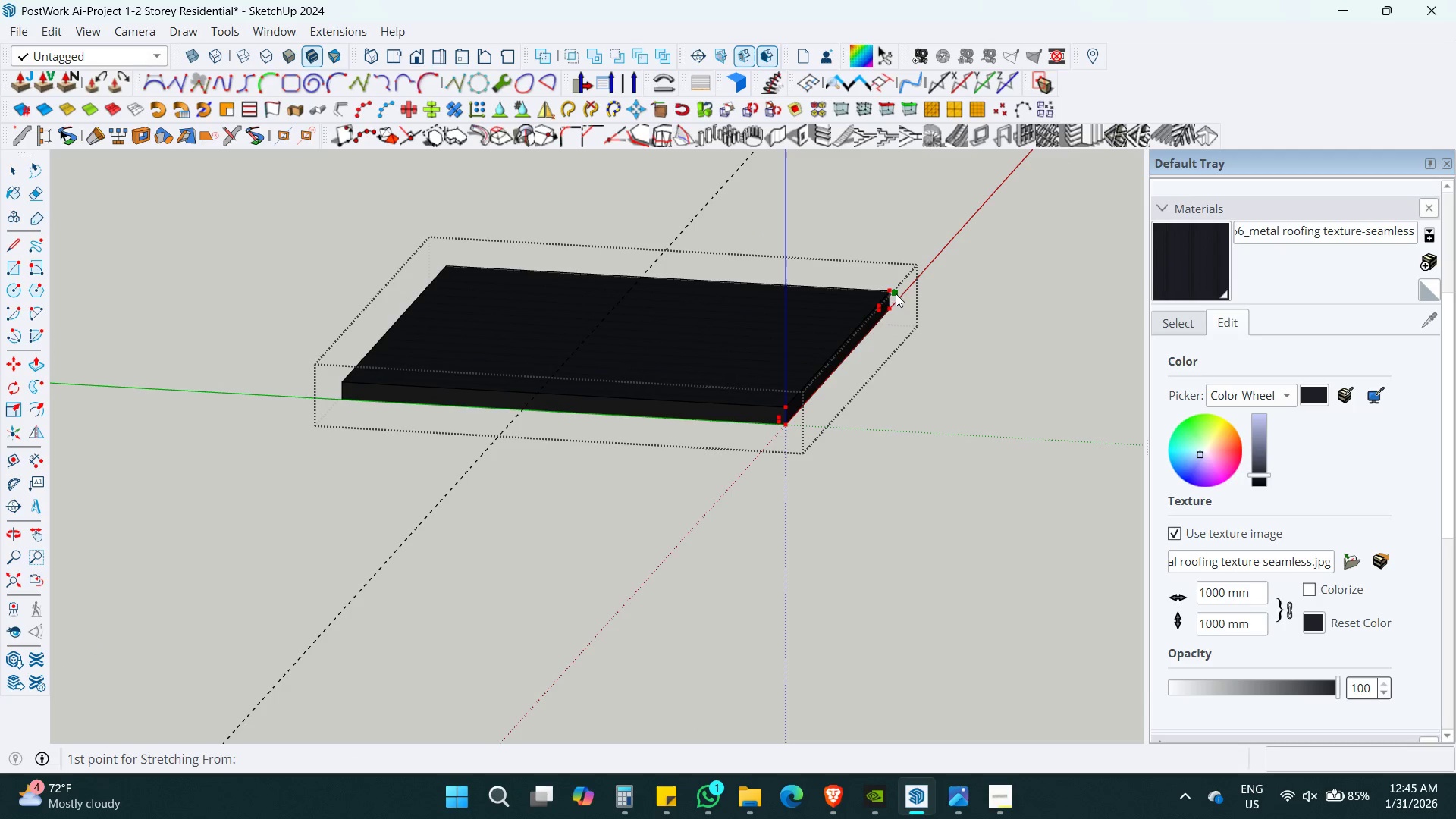 
left_click([892, 290])
 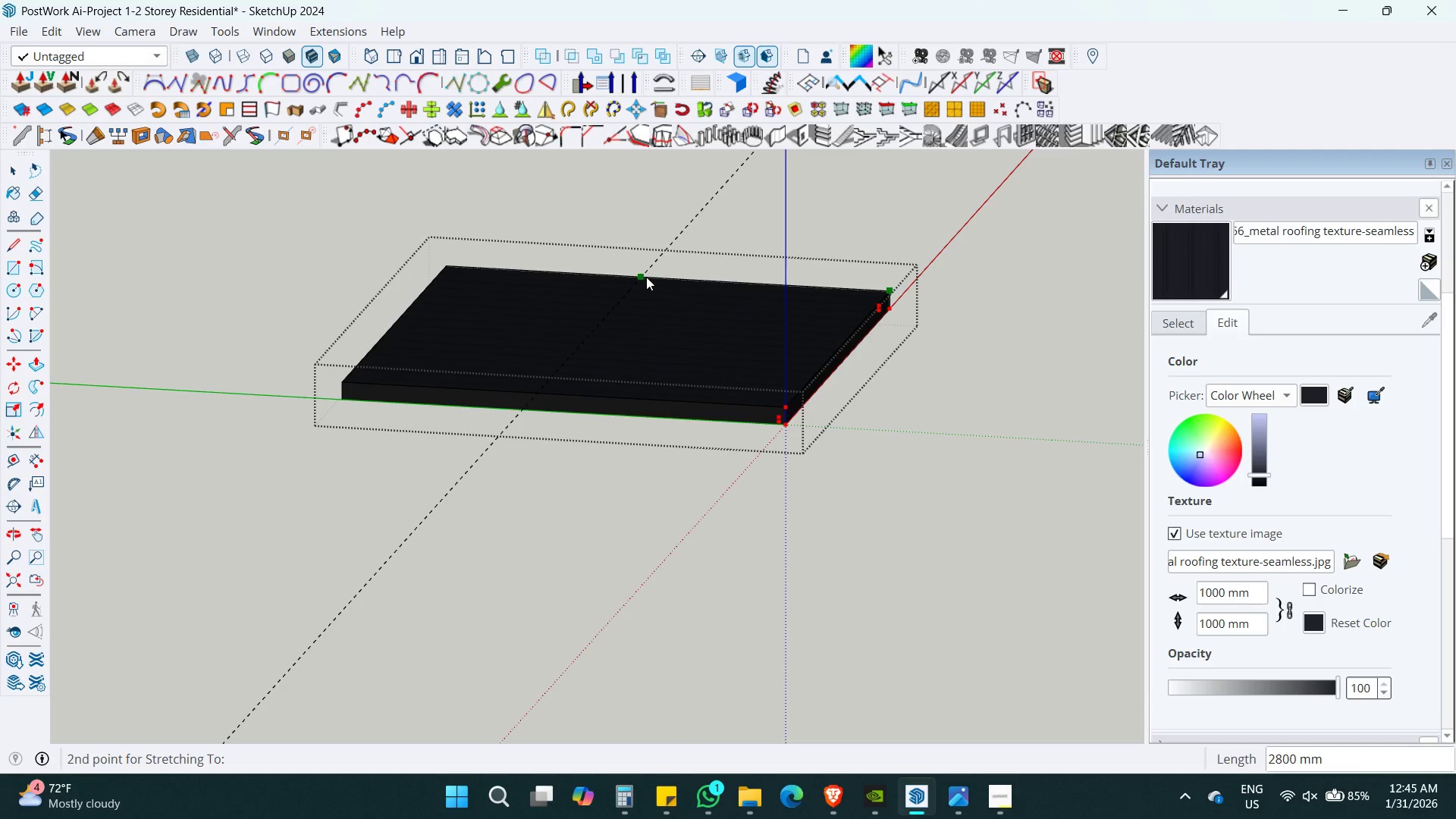 
left_click([642, 277])
 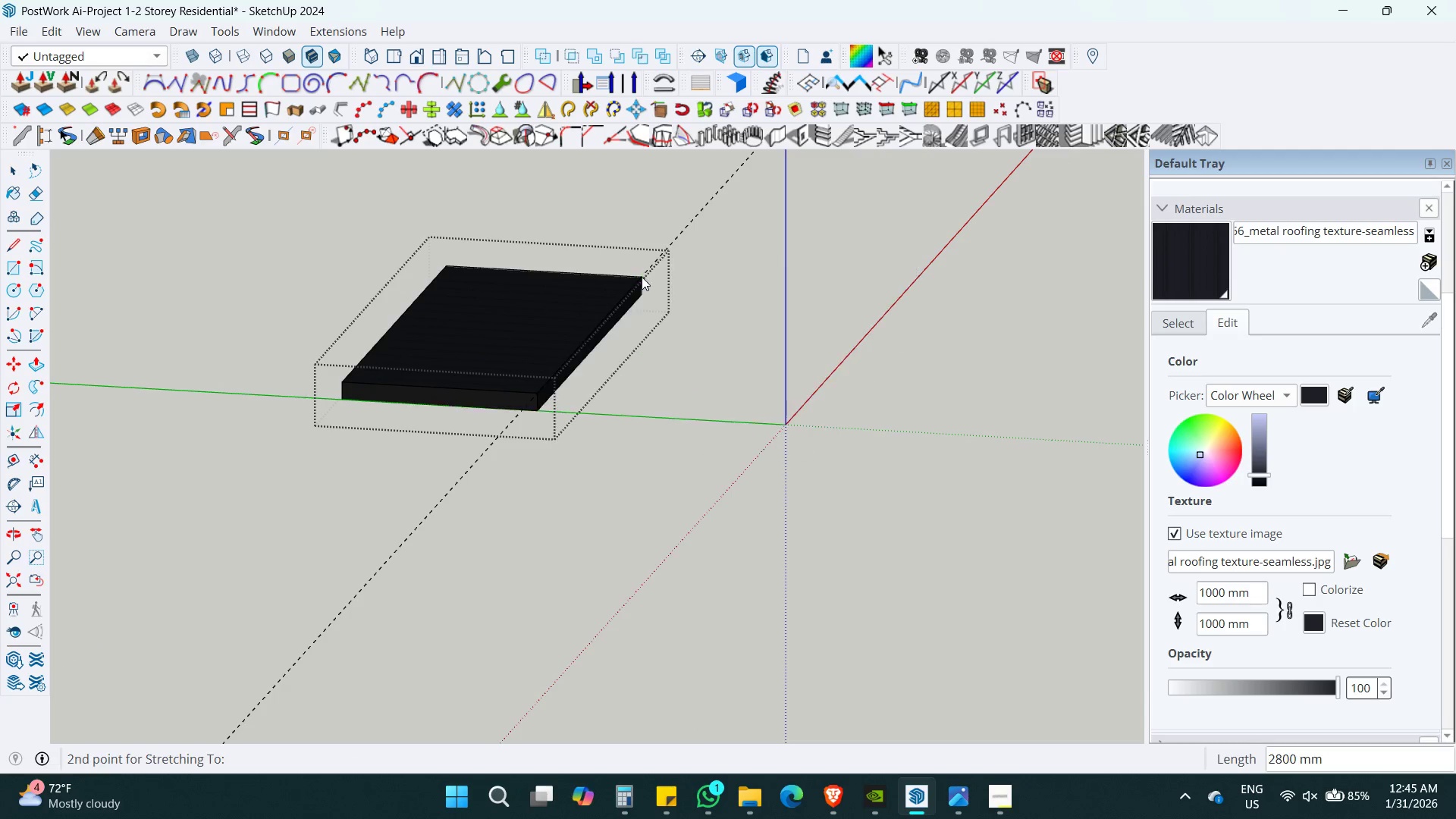 
key(Space)
 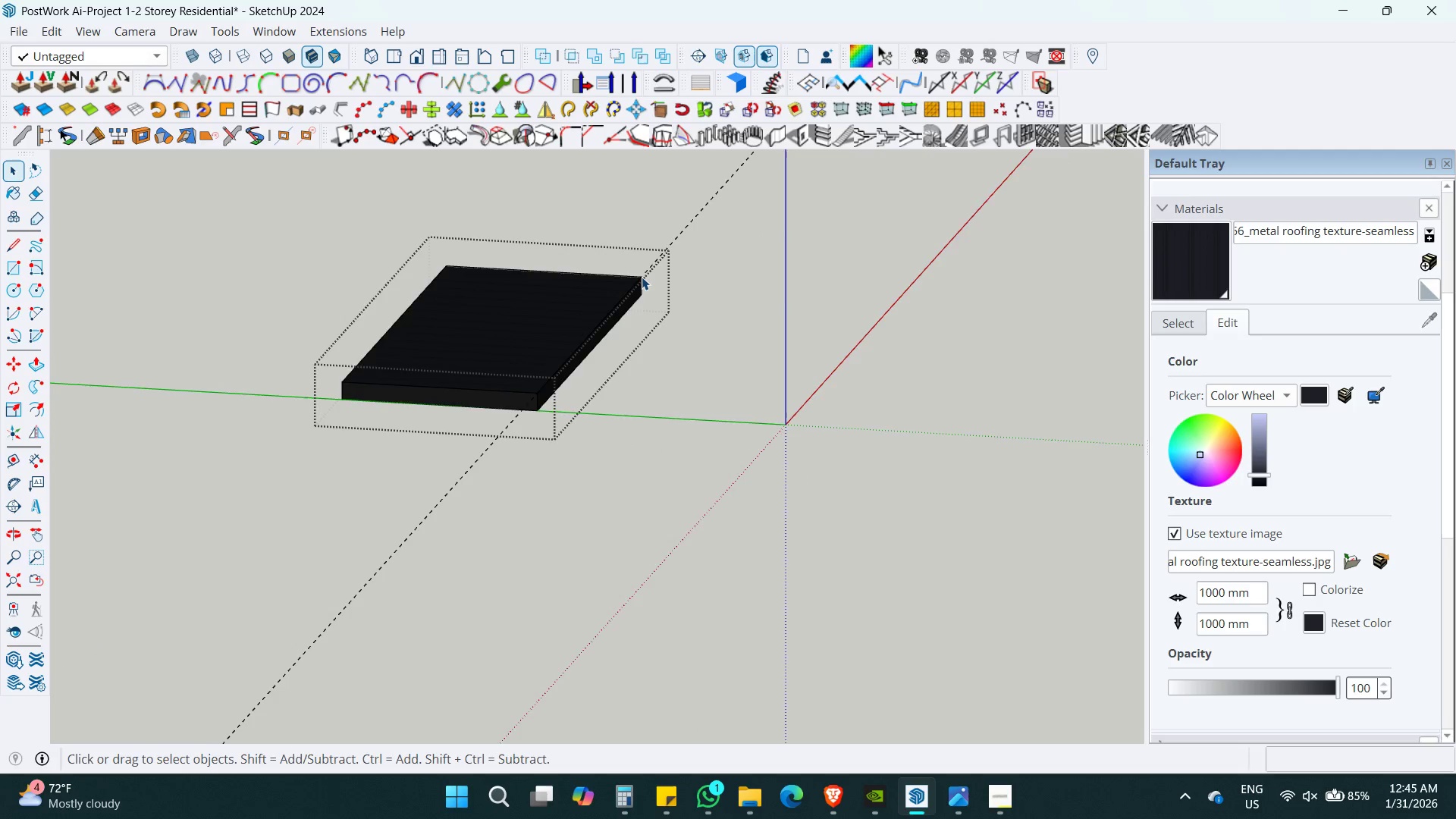 
key(Shift+ShiftLeft)
 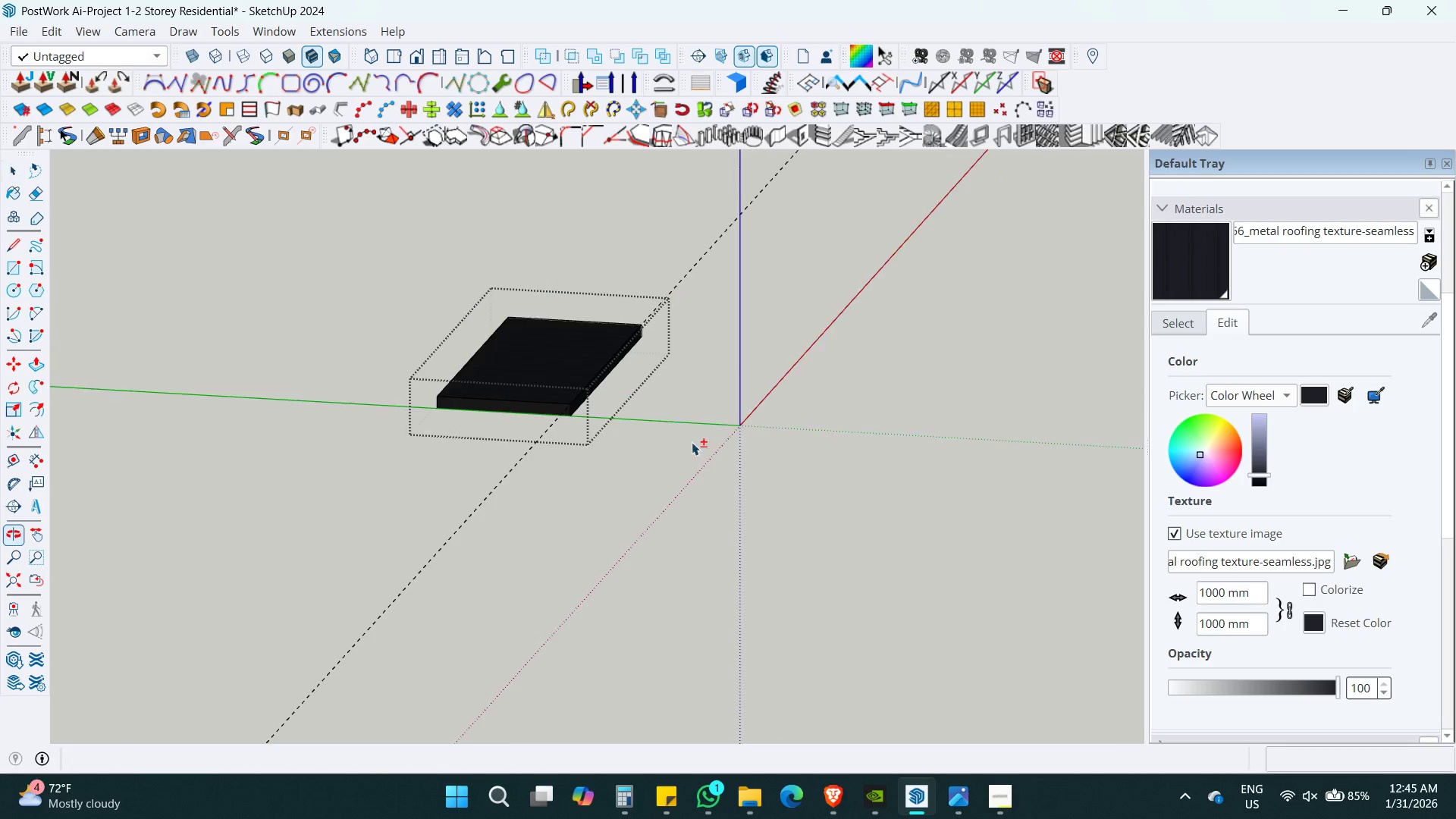 
key(Space)
 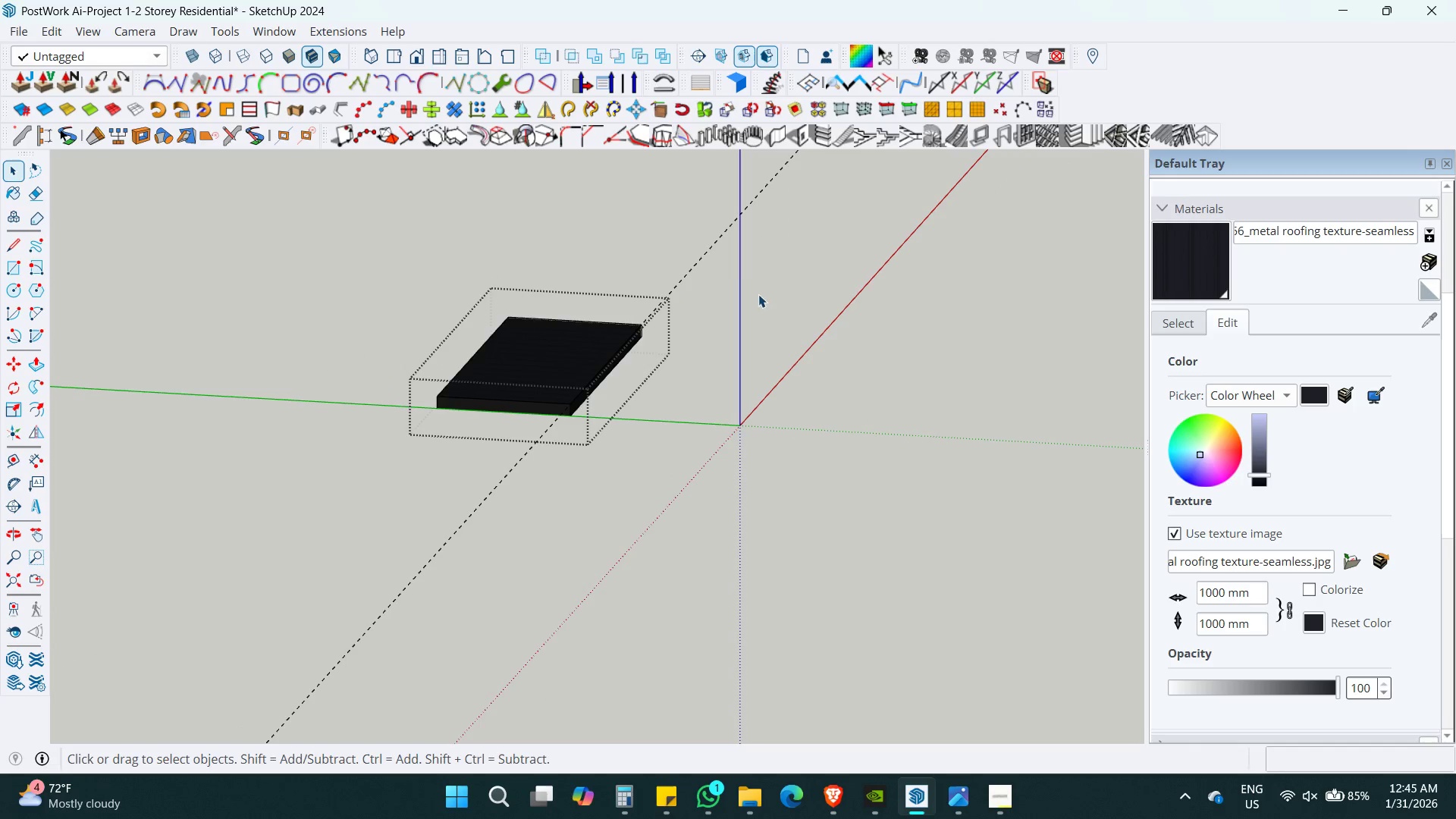 
scroll: coordinate [642, 277], scroll_direction: down, amount: 4.0
 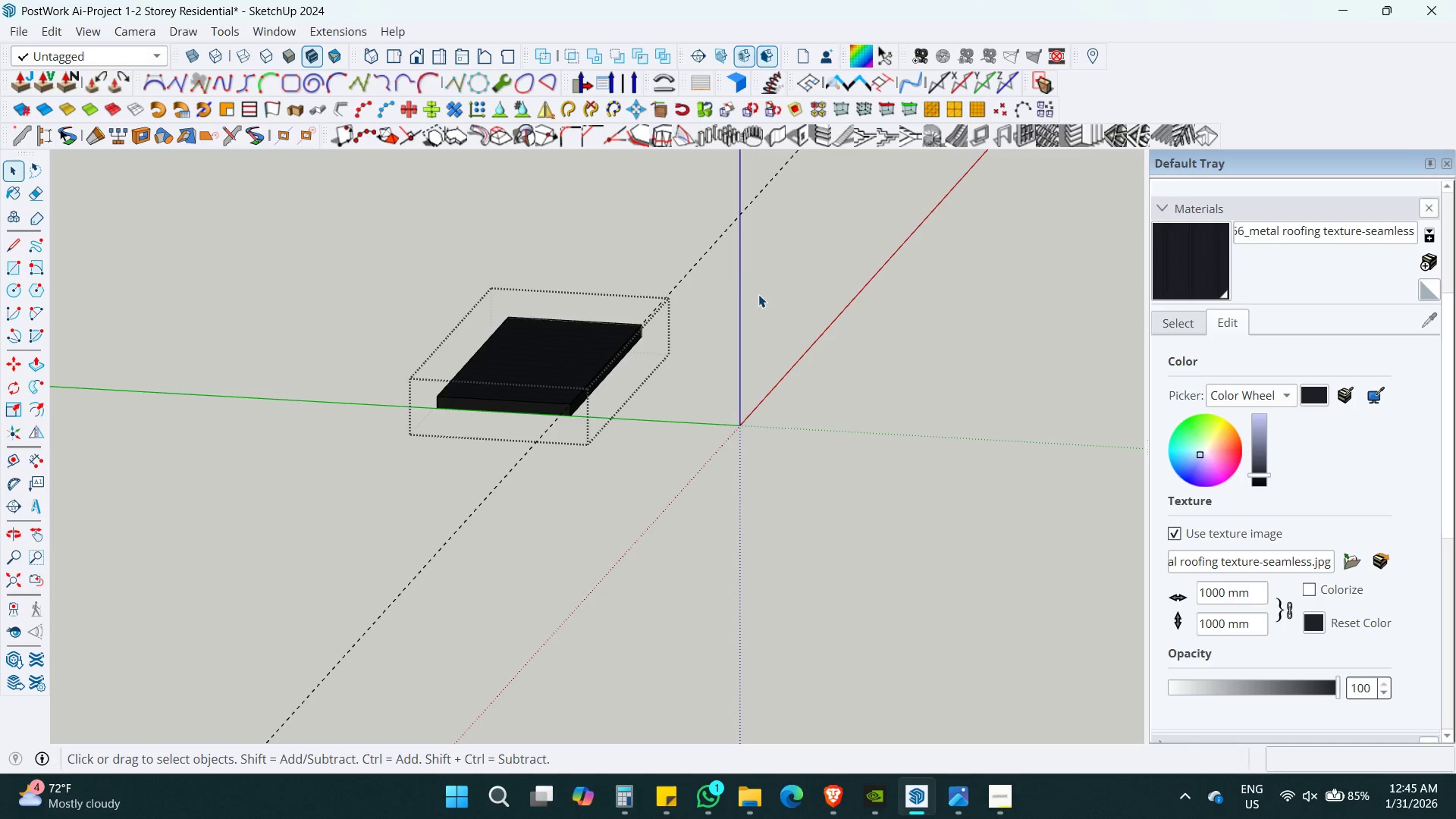 
left_click_drag(start_coordinate=[755, 278], to_coordinate=[661, 211])
 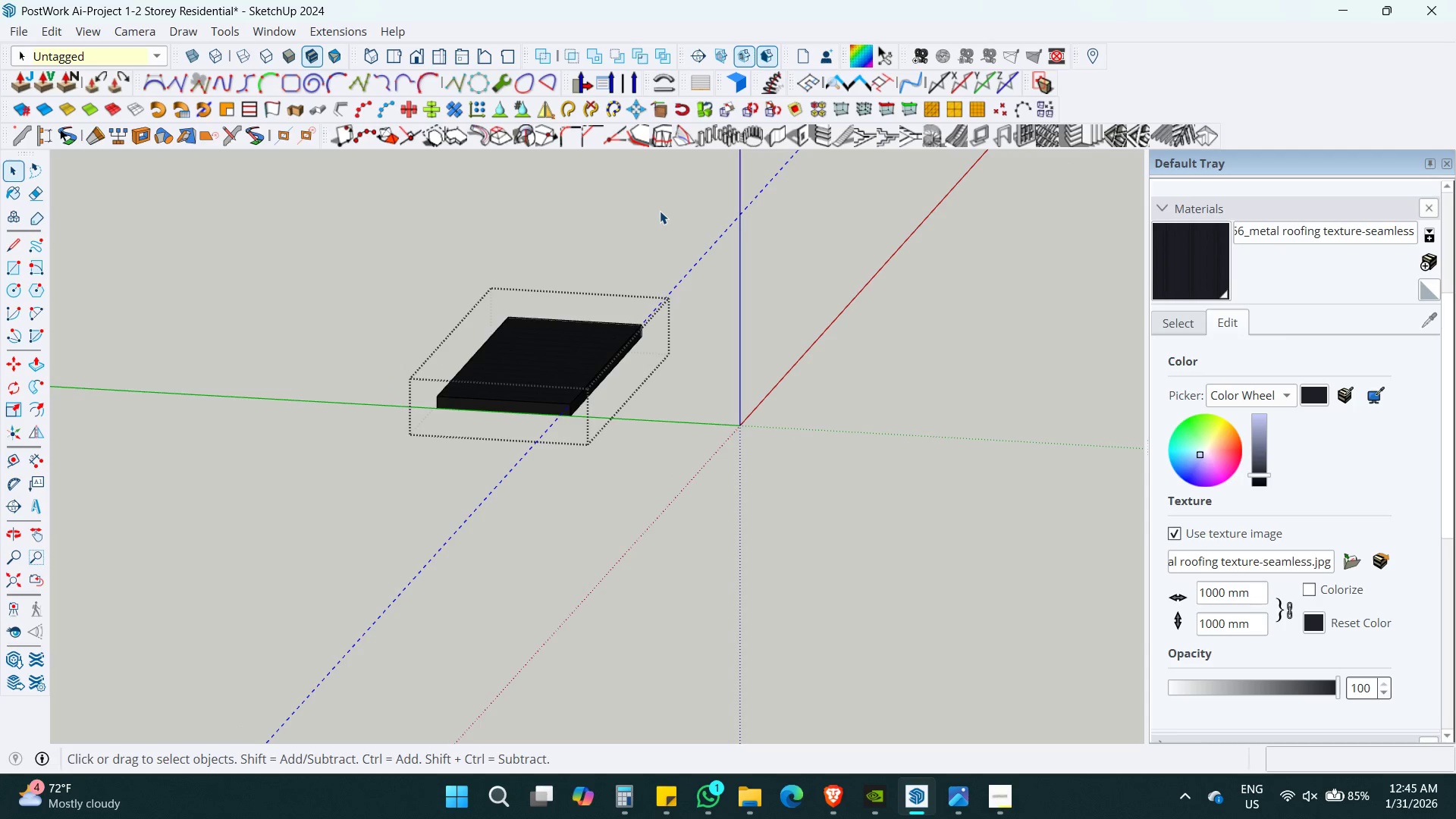 
key(Delete)
 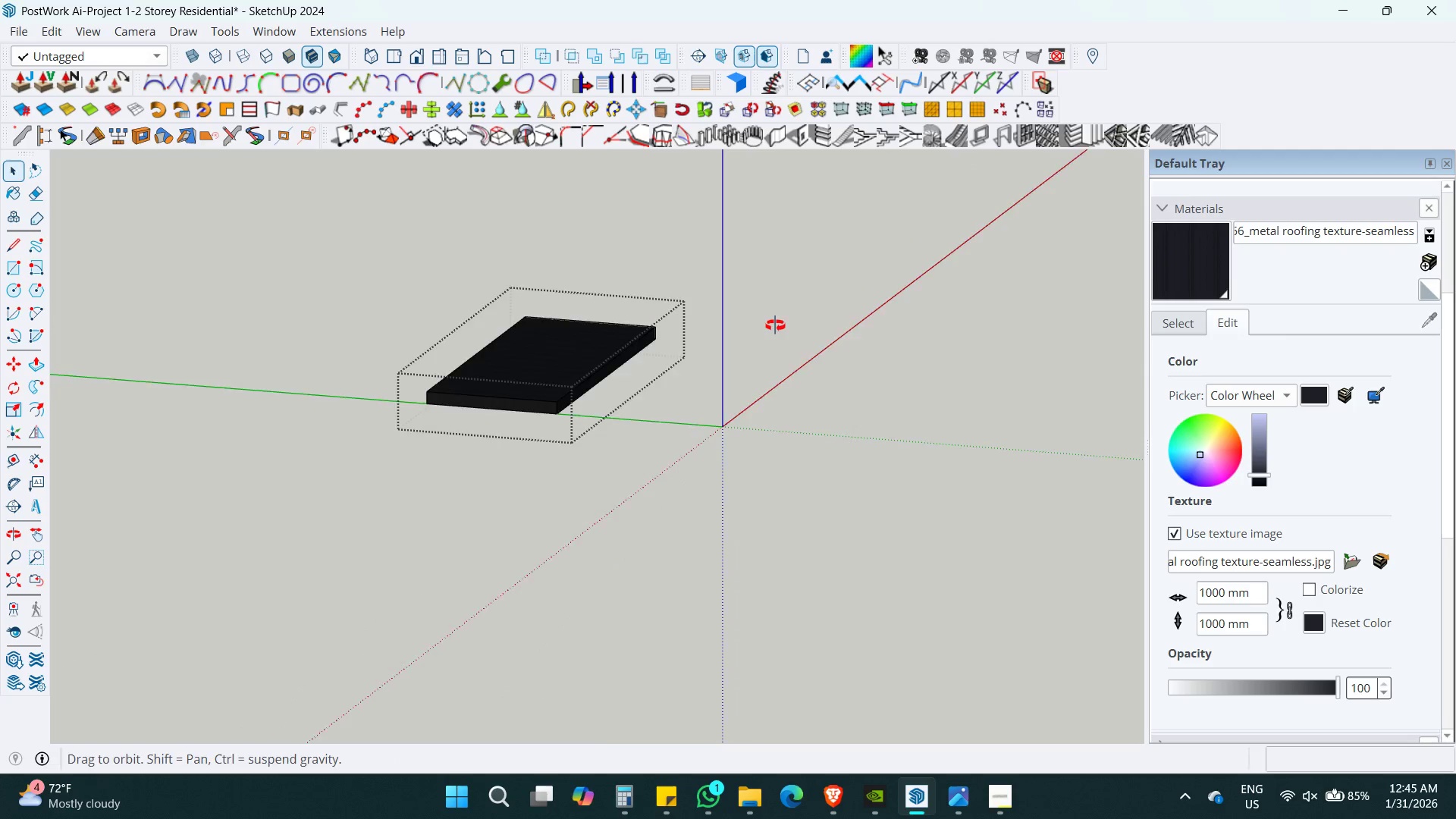 
key(Space)
 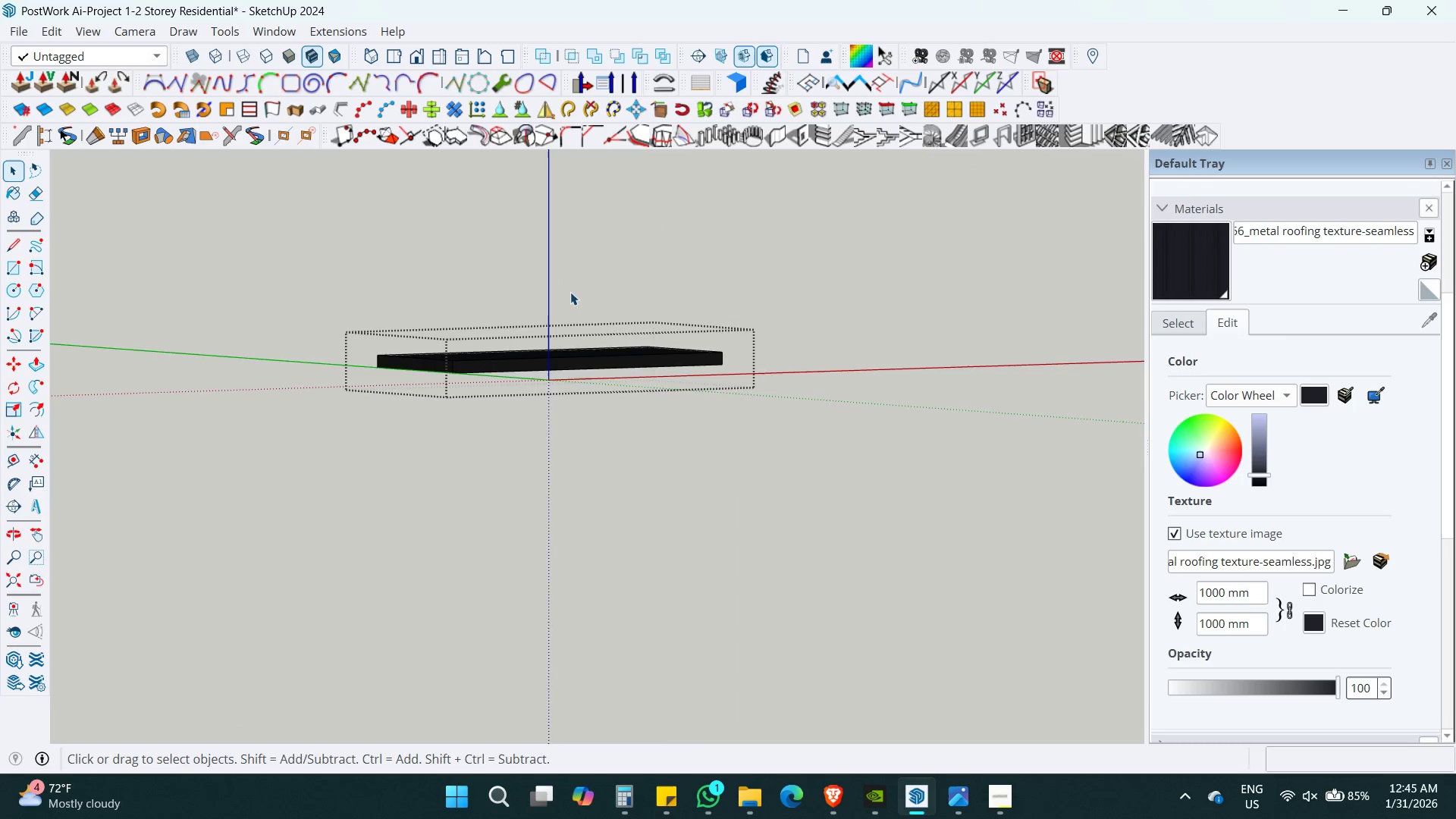 
key(Escape)
 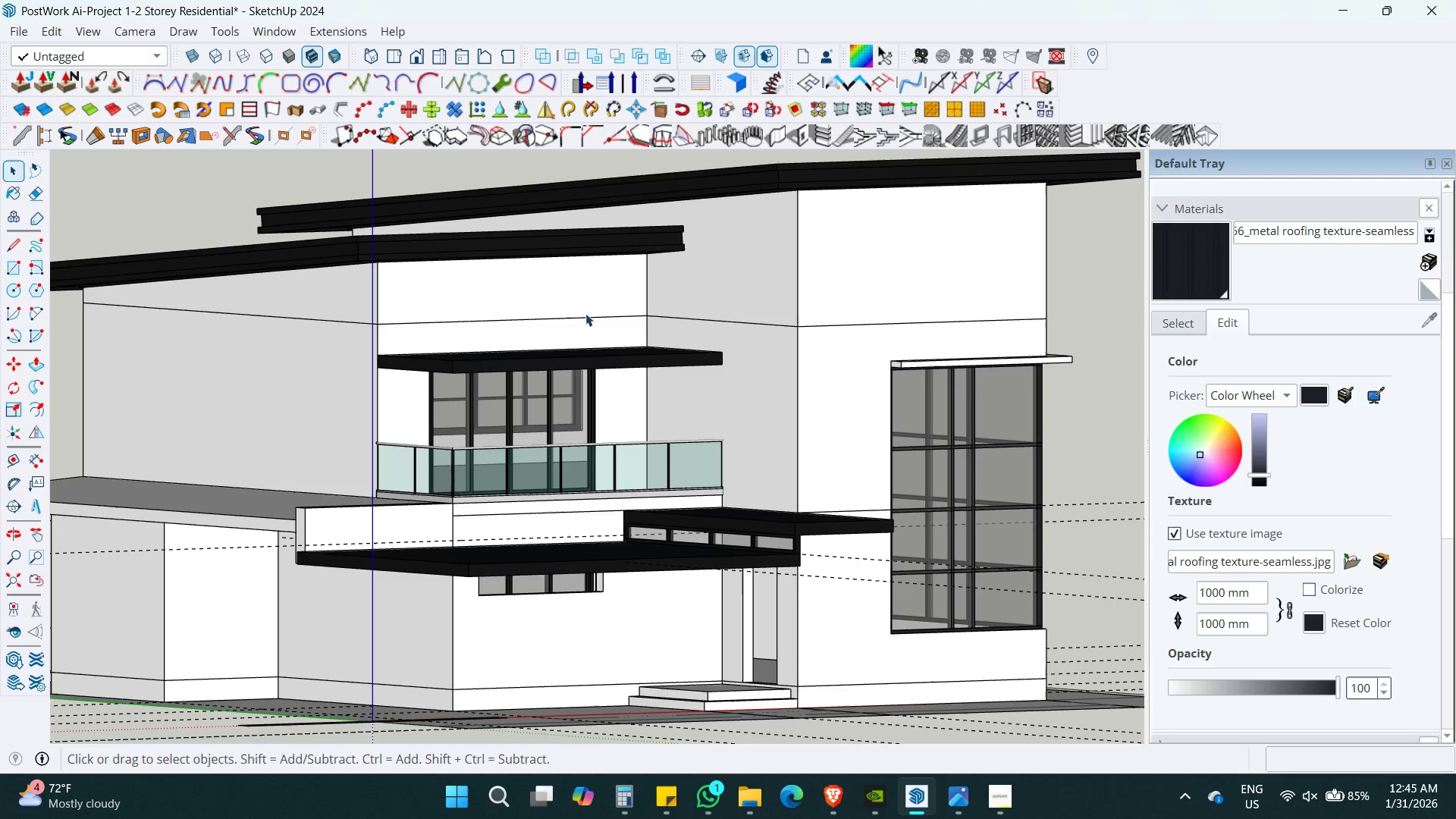 
key(Escape)
 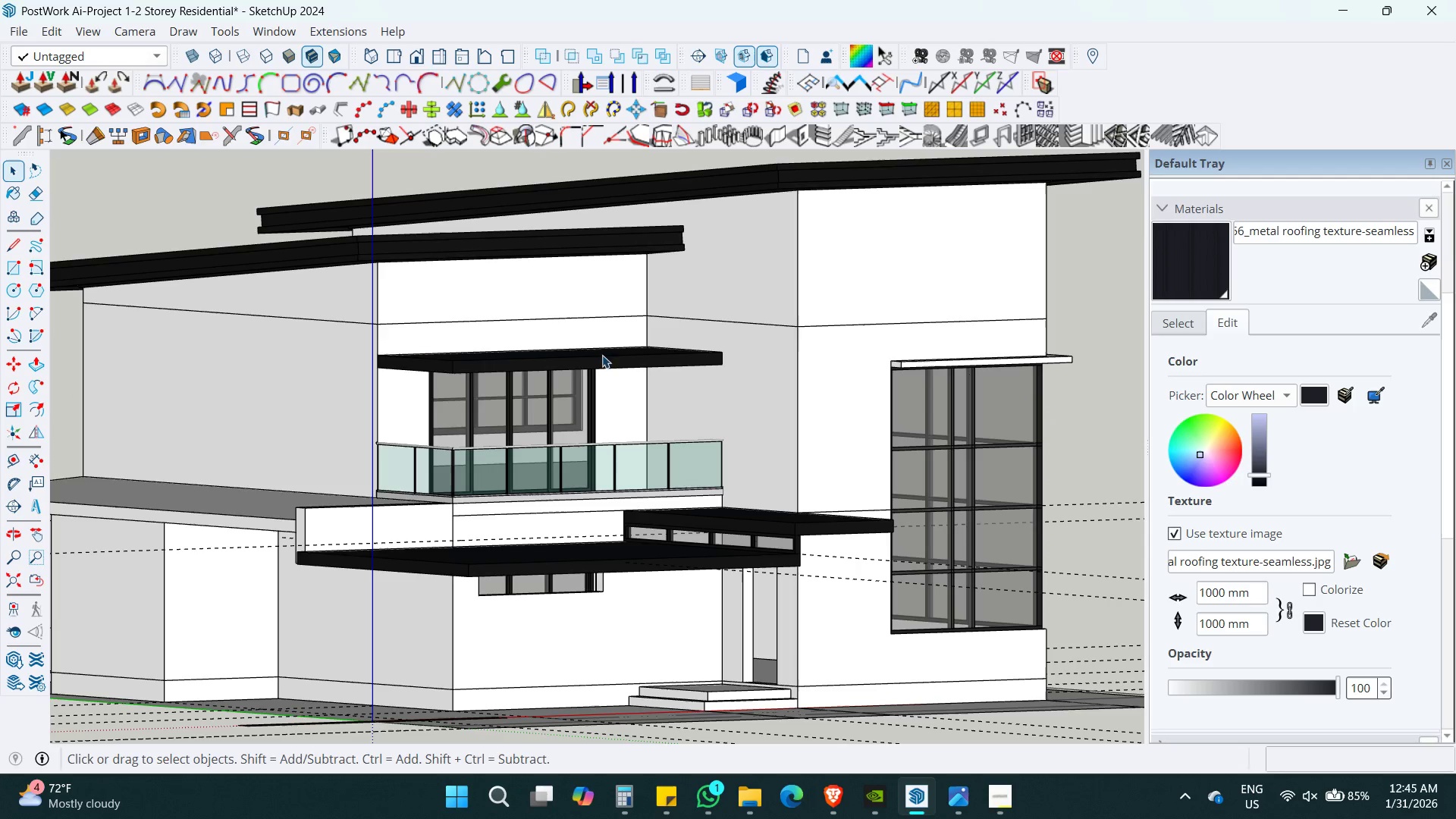 
key(Escape)
 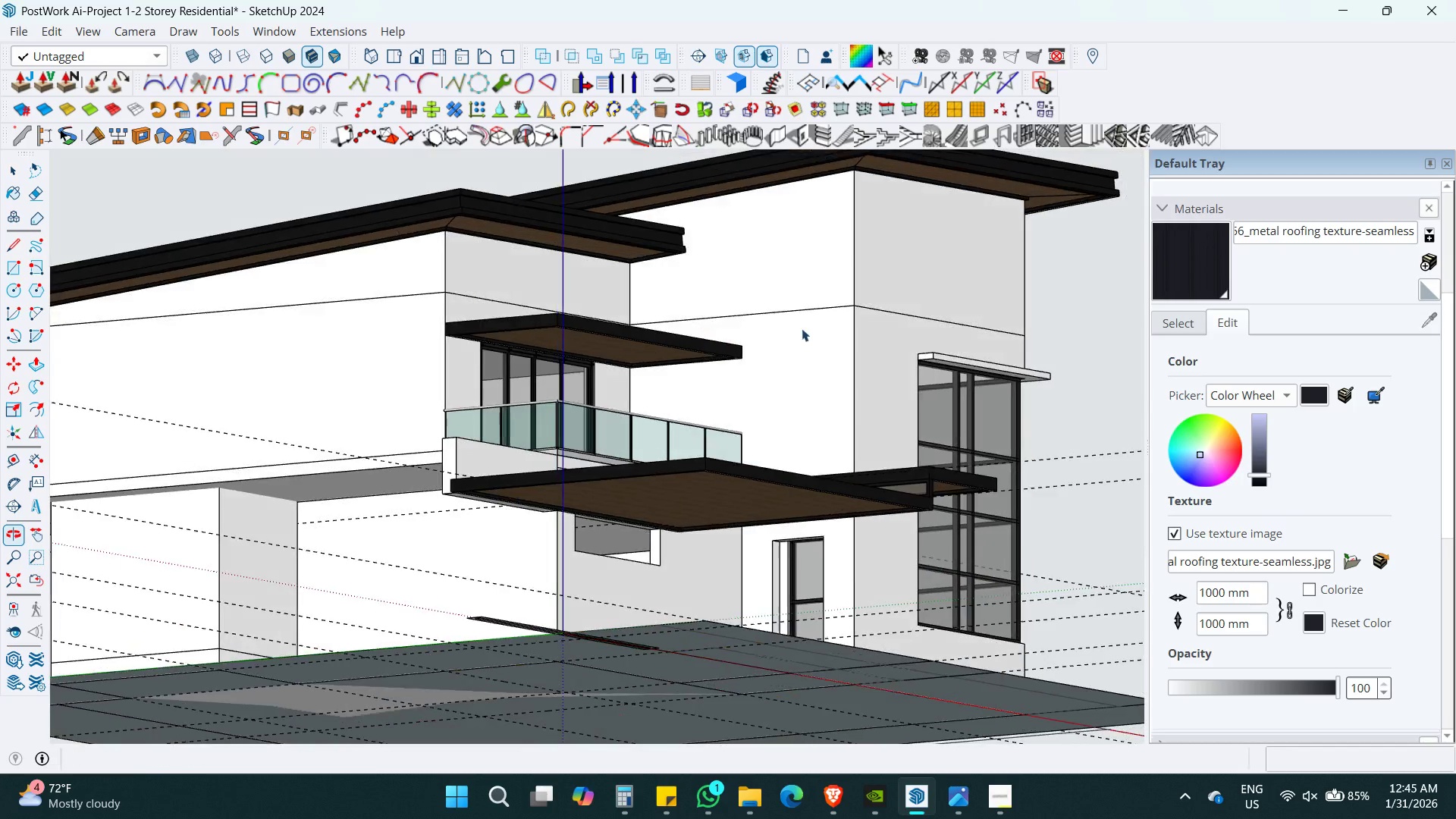 
left_click([413, 316])
 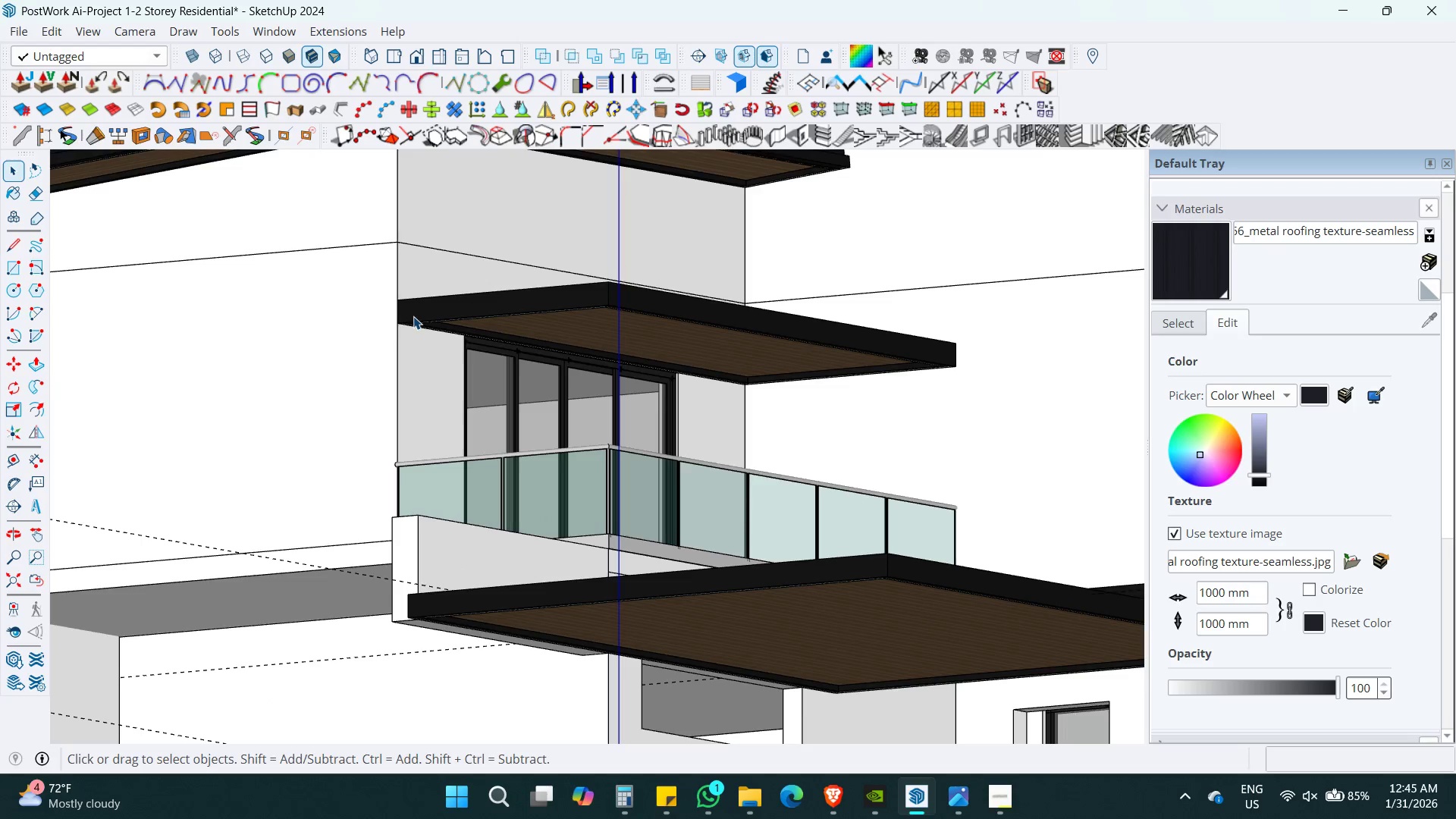 
hold_key(key=ShiftLeft, duration=0.39)
 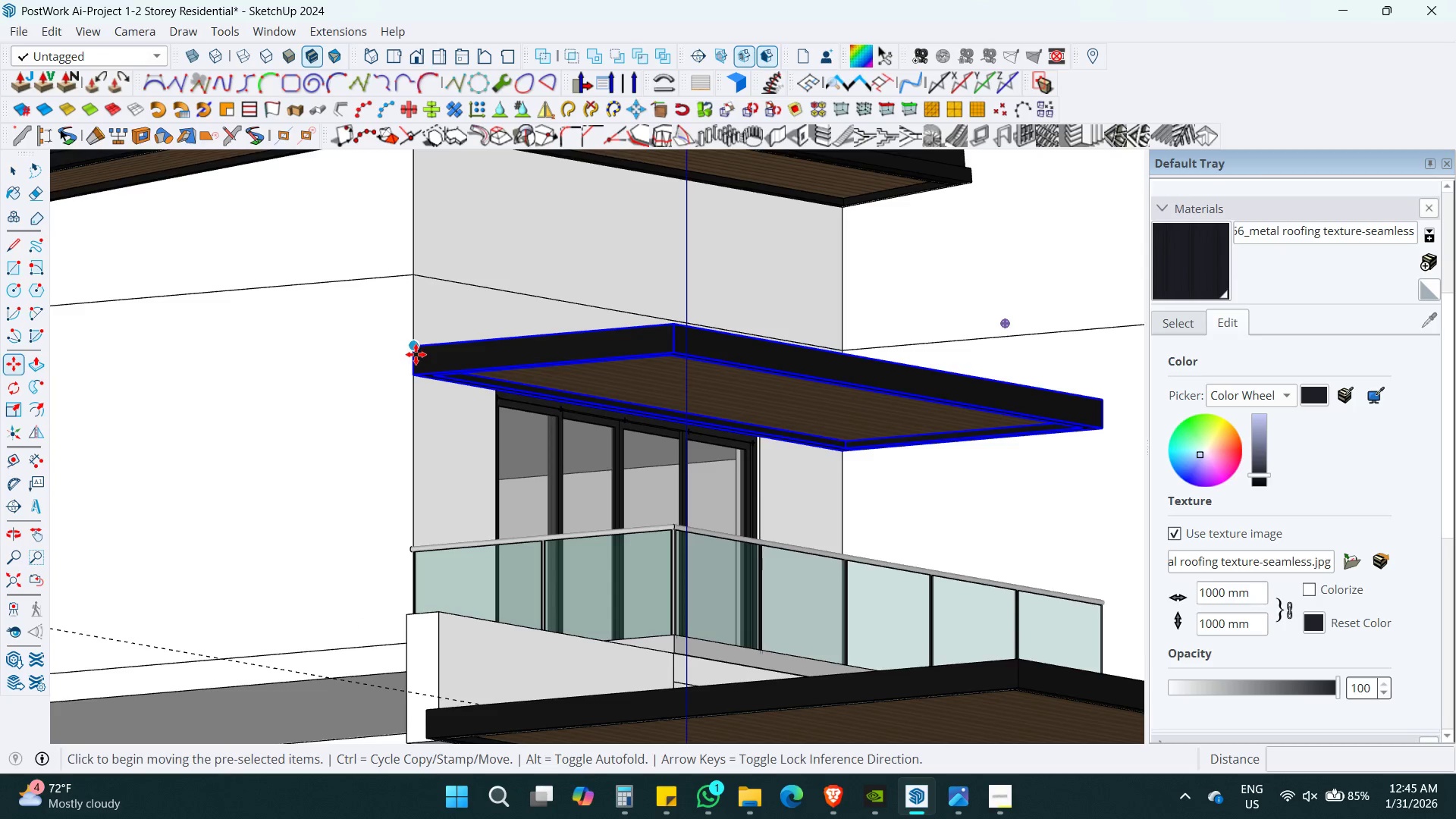 
scroll: coordinate [407, 343], scroll_direction: up, amount: 6.0
 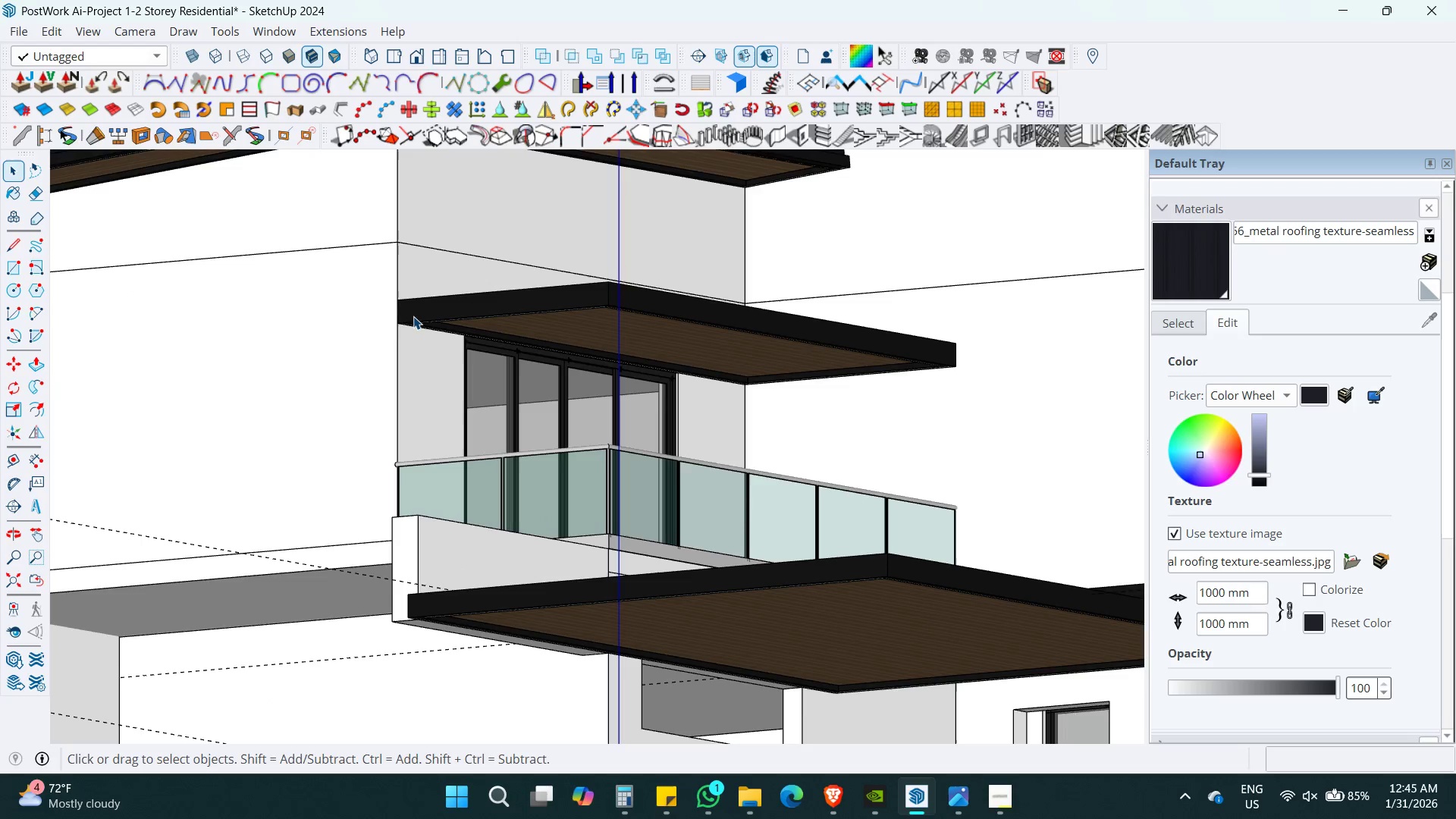 
key(M)
 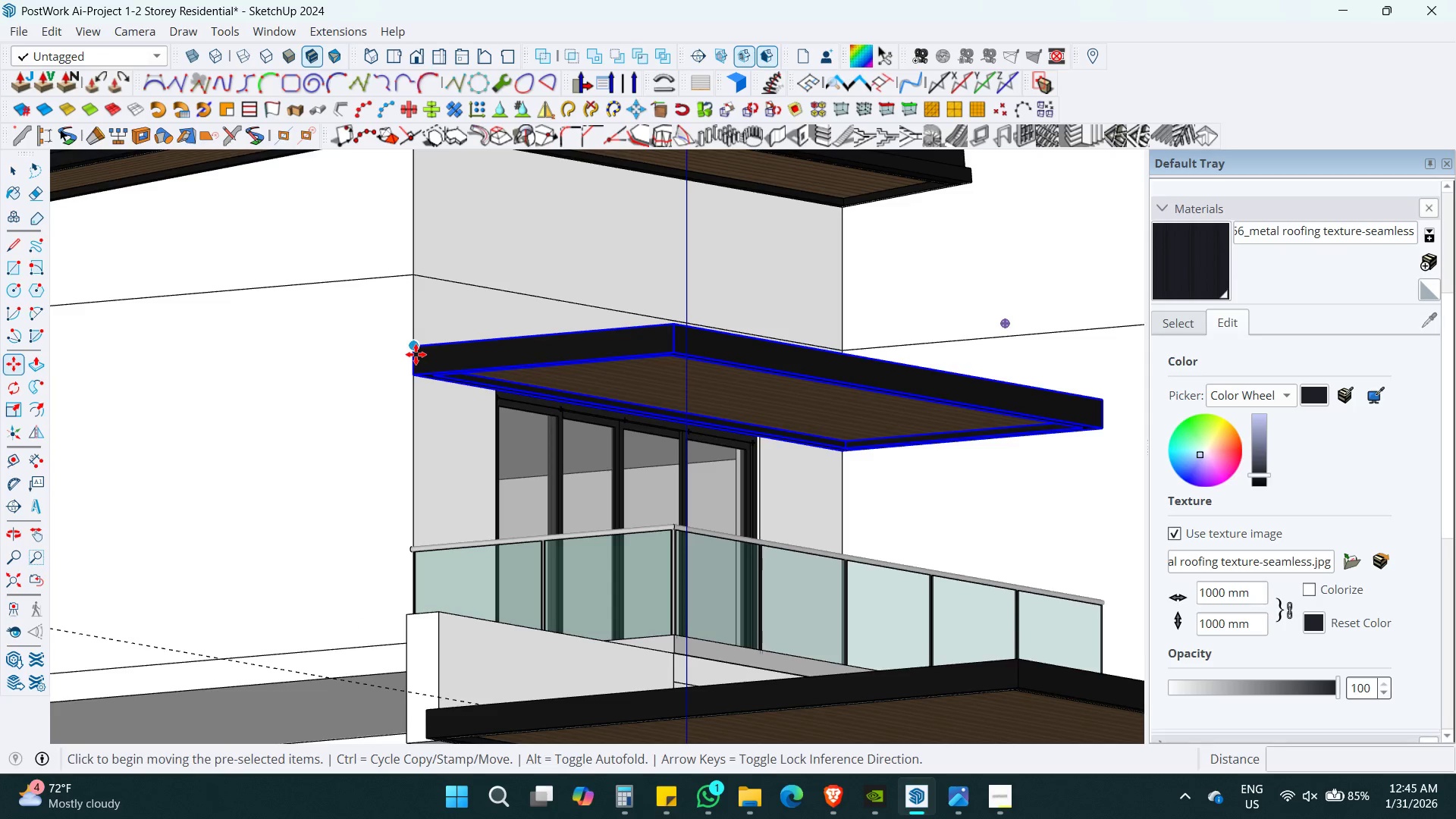 
scroll: coordinate [434, 366], scroll_direction: up, amount: 2.0
 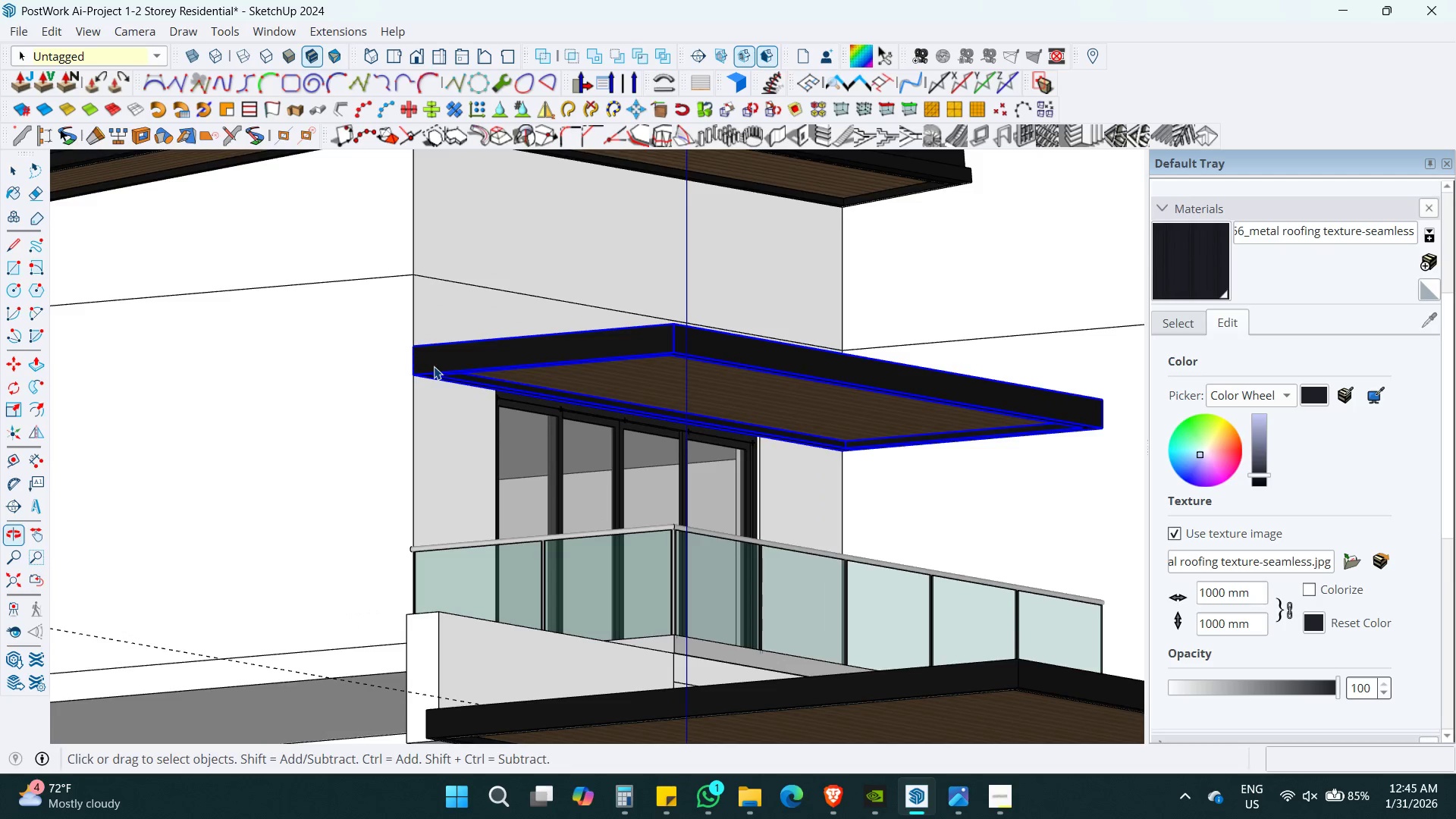 
left_click([416, 352])
 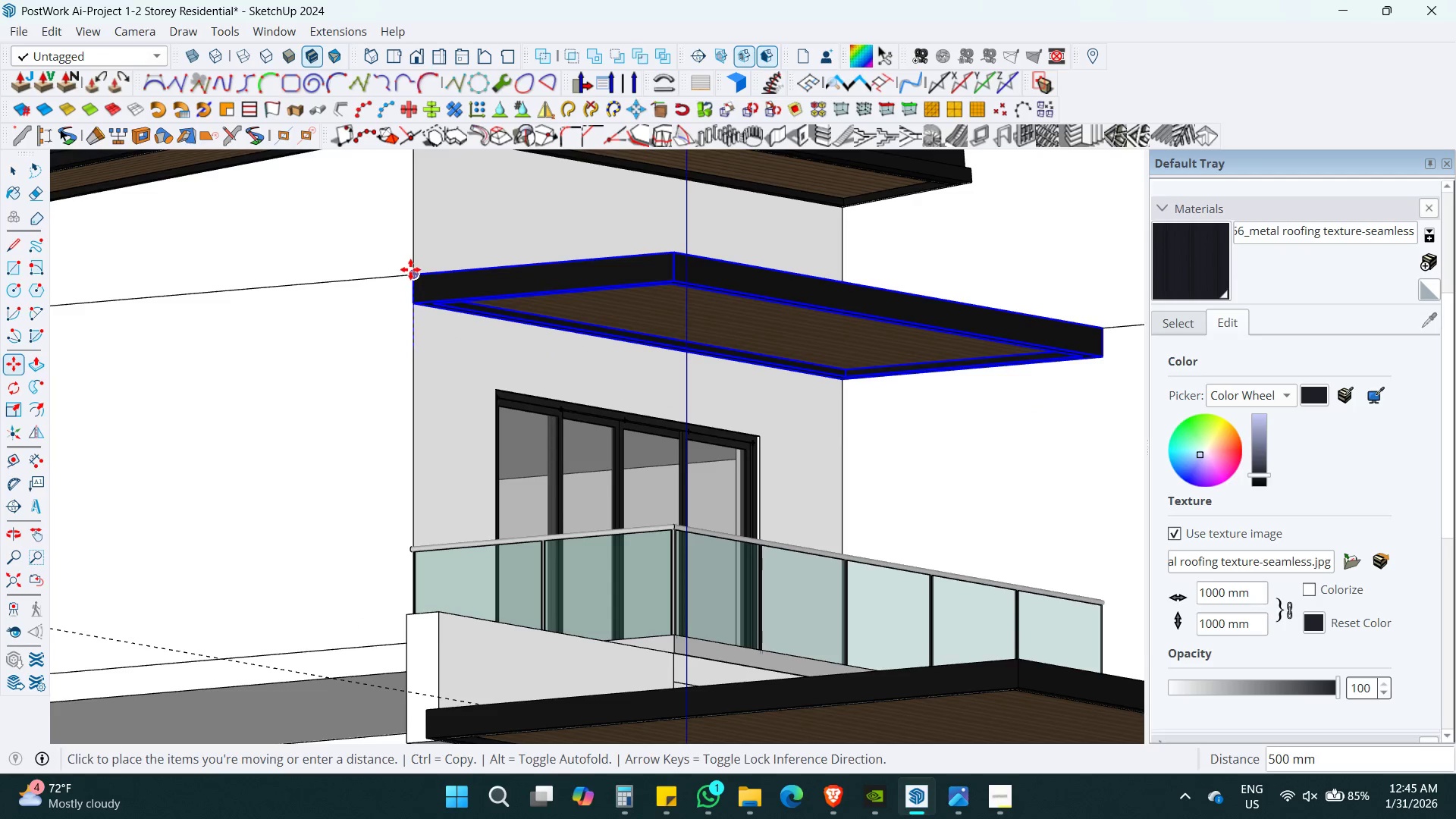 
left_click([410, 269])
 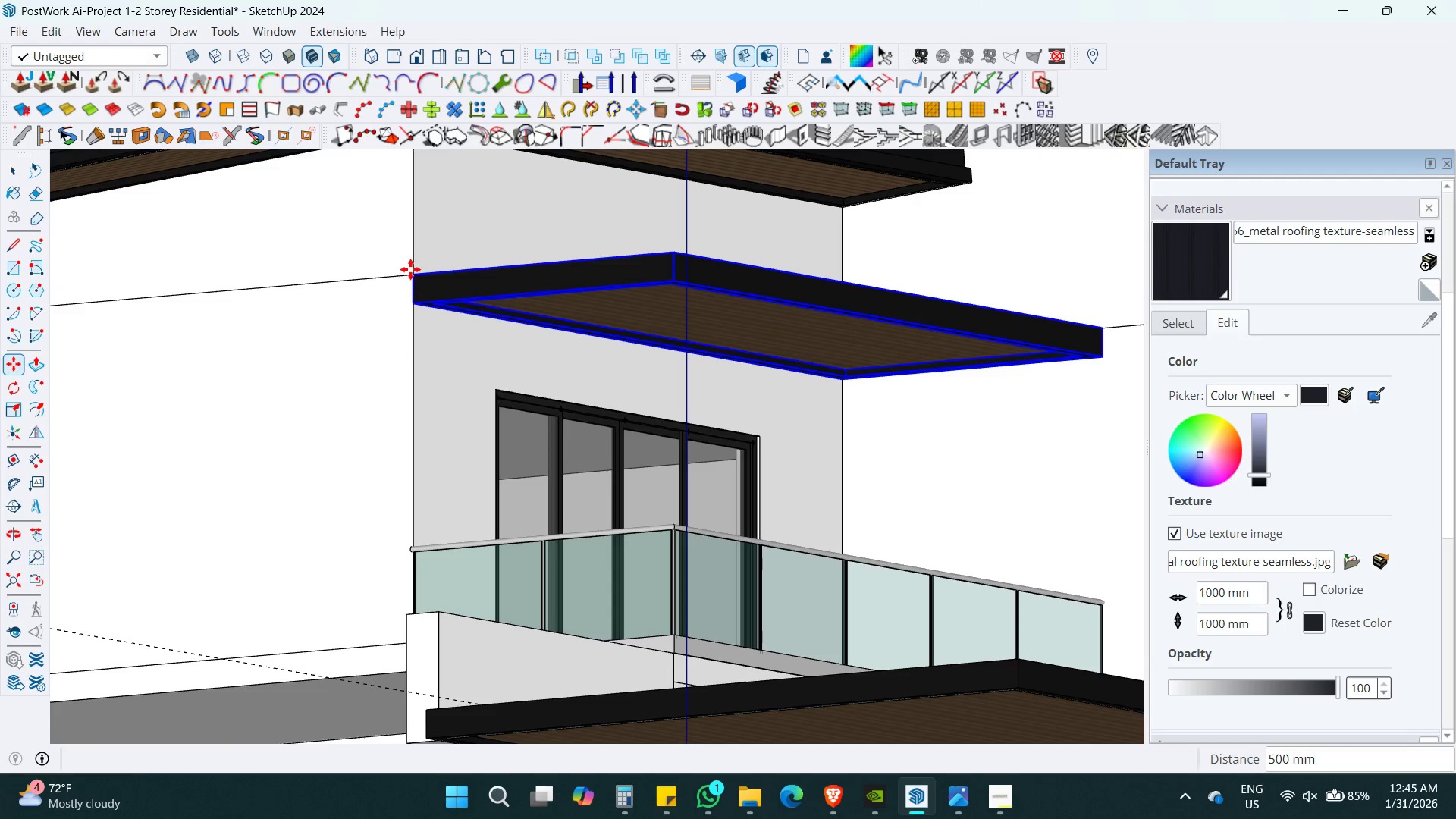 
key(Space)
 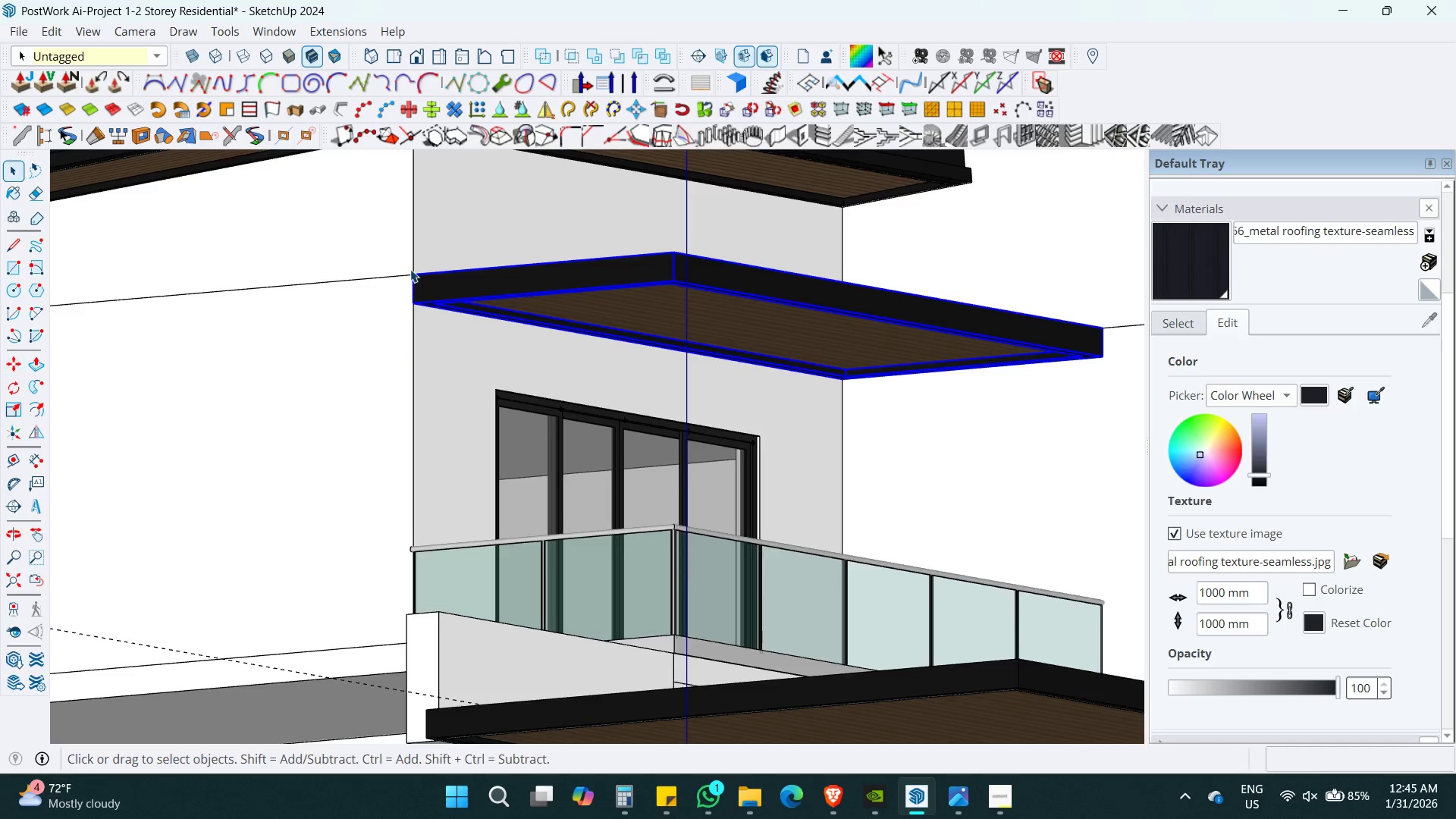 
hold_key(key=ShiftLeft, duration=0.44)
scroll: coordinate [484, 308], scroll_direction: down, amount: 8.0
 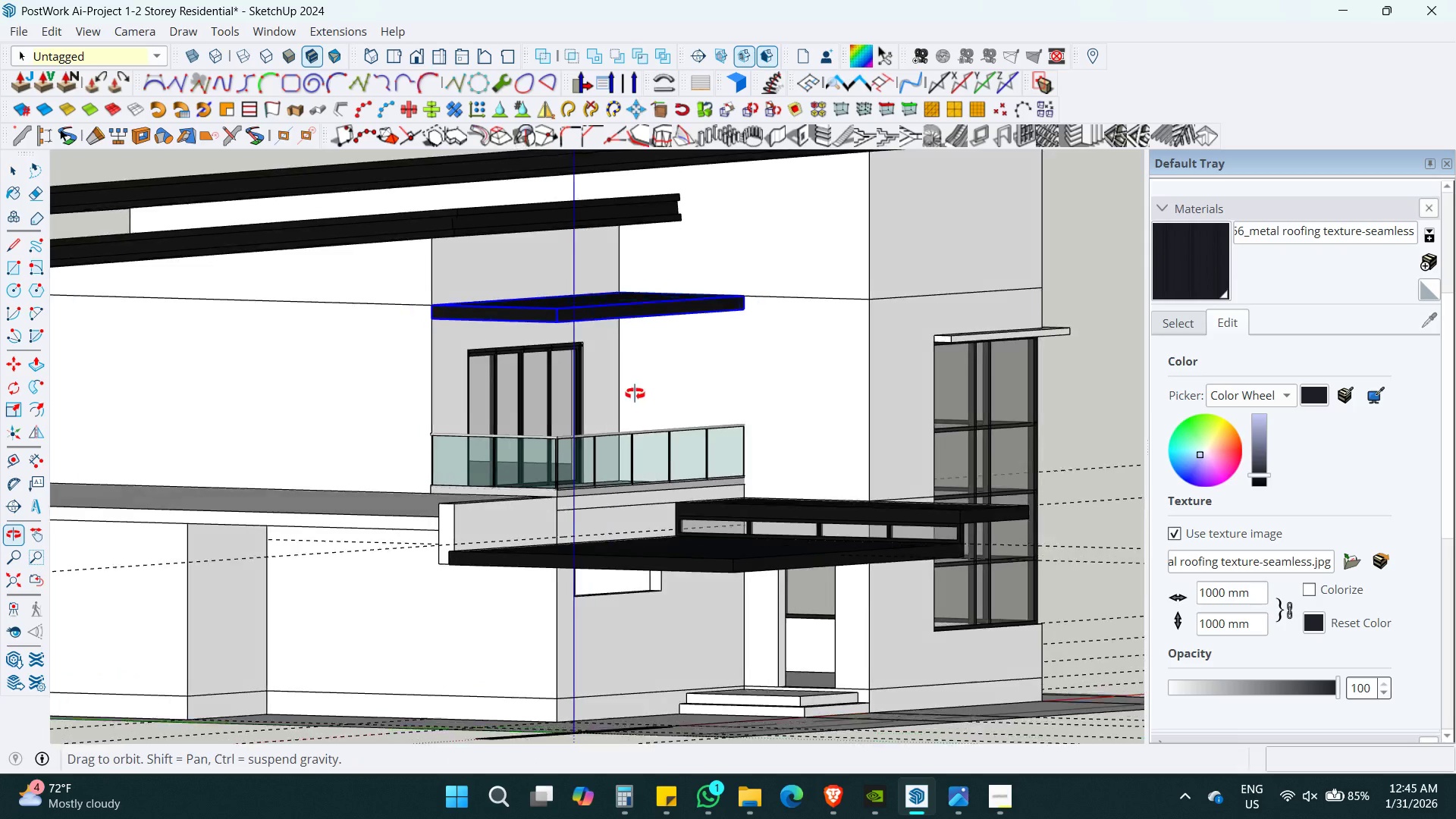 
hold_key(key=ShiftLeft, duration=0.47)
scroll: coordinate [485, 331], scroll_direction: down, amount: 4.0
 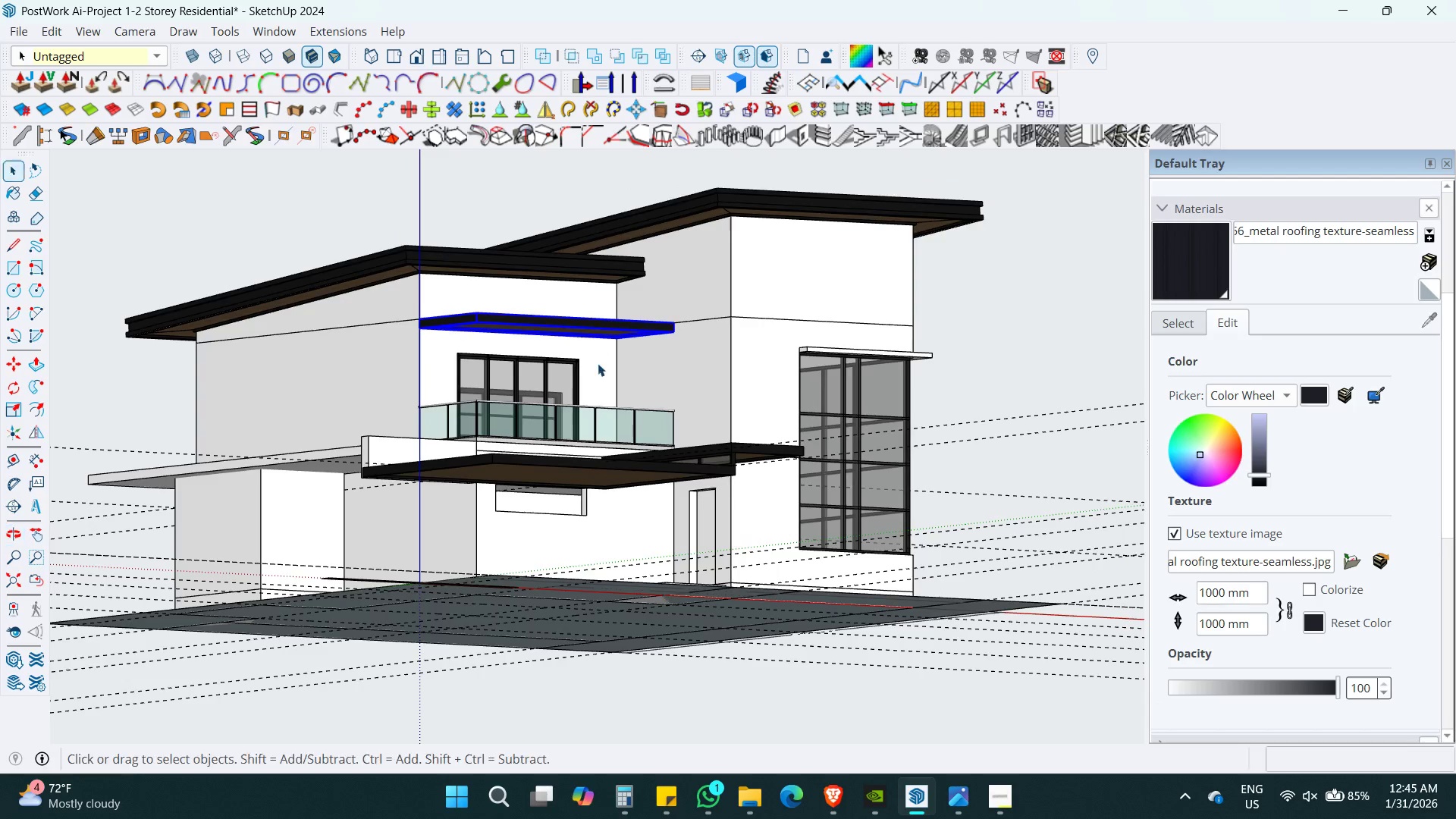 
key(Space)
 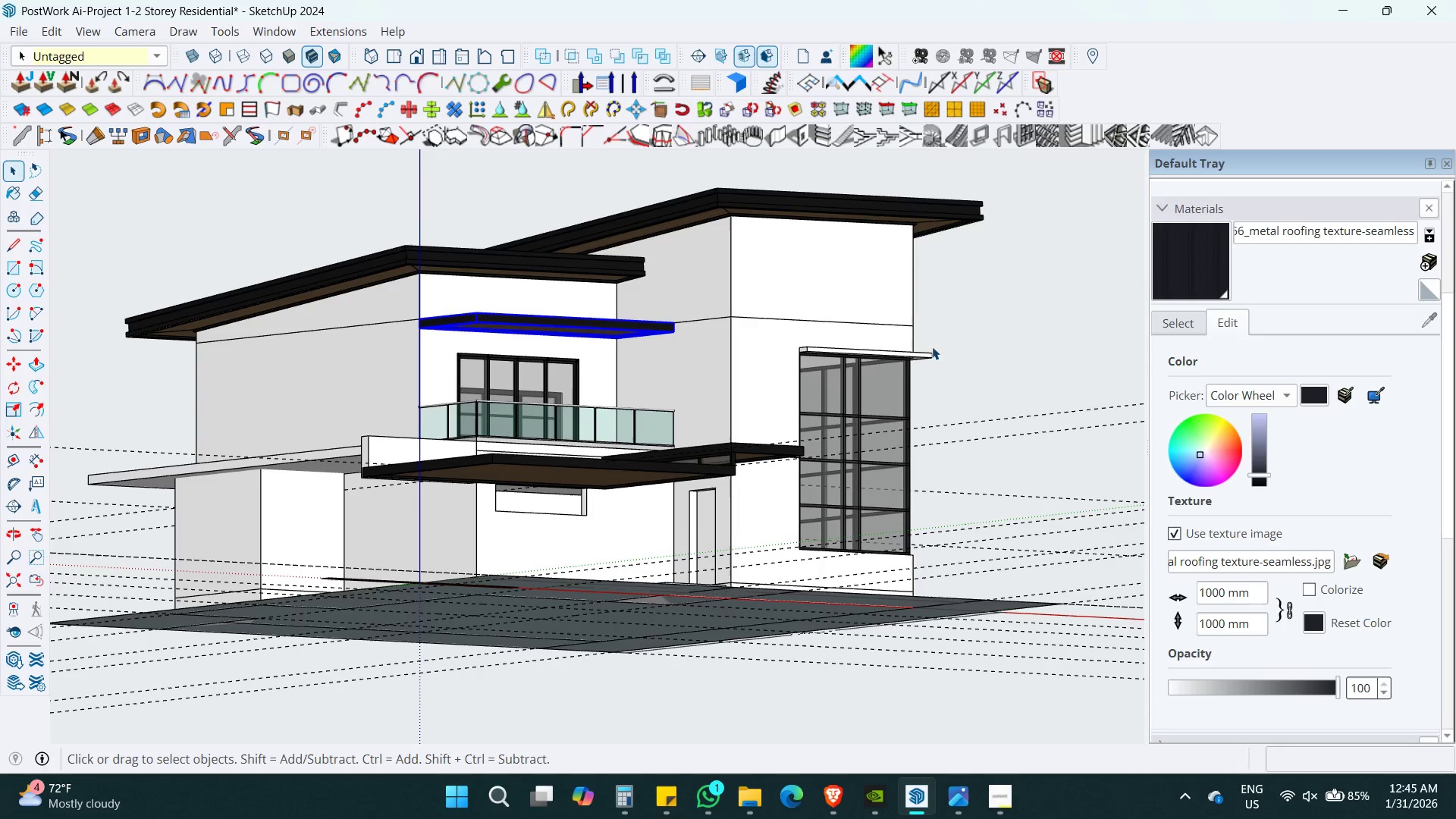 
left_click([946, 326])
 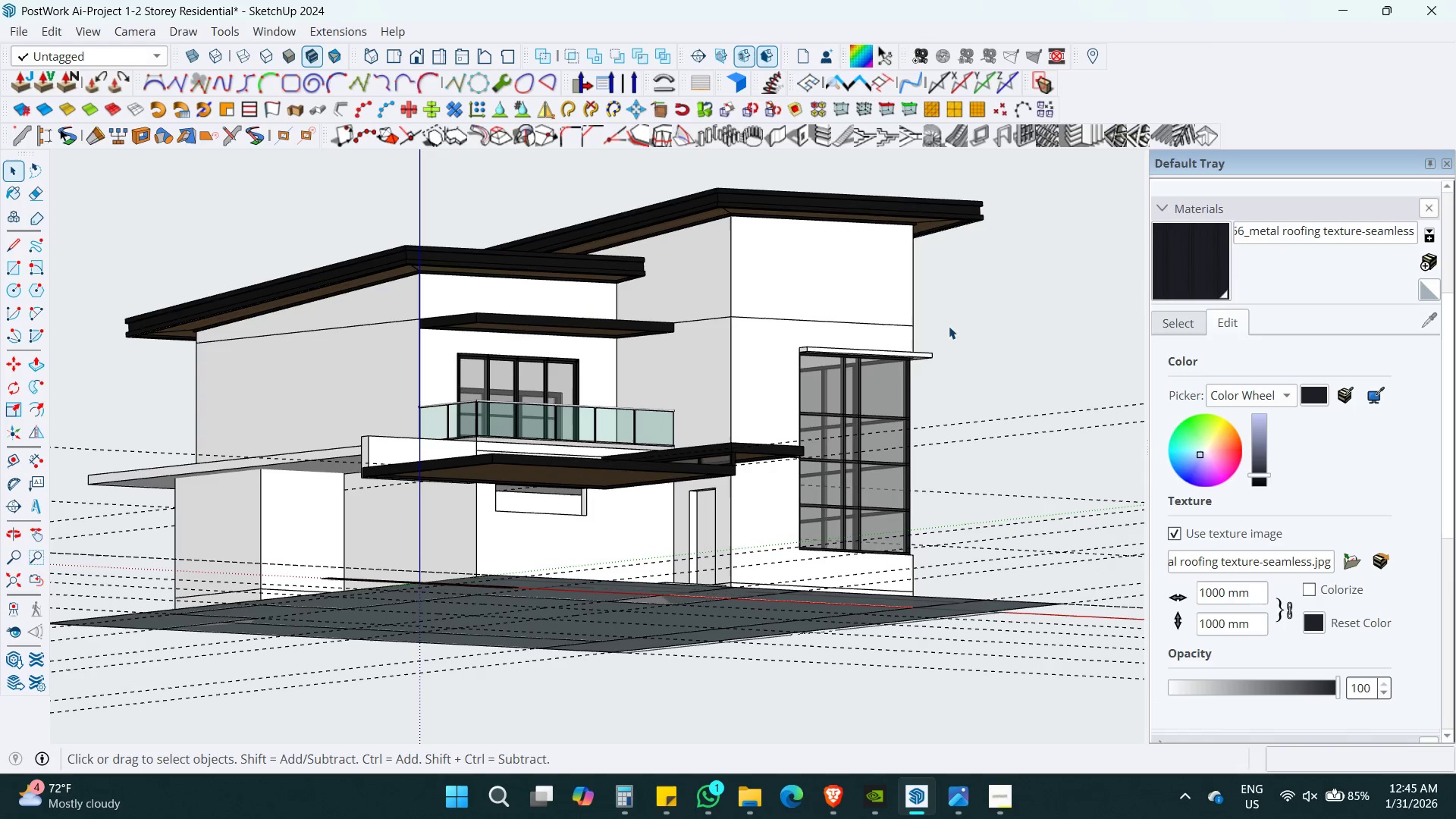 
key(Control+S)
 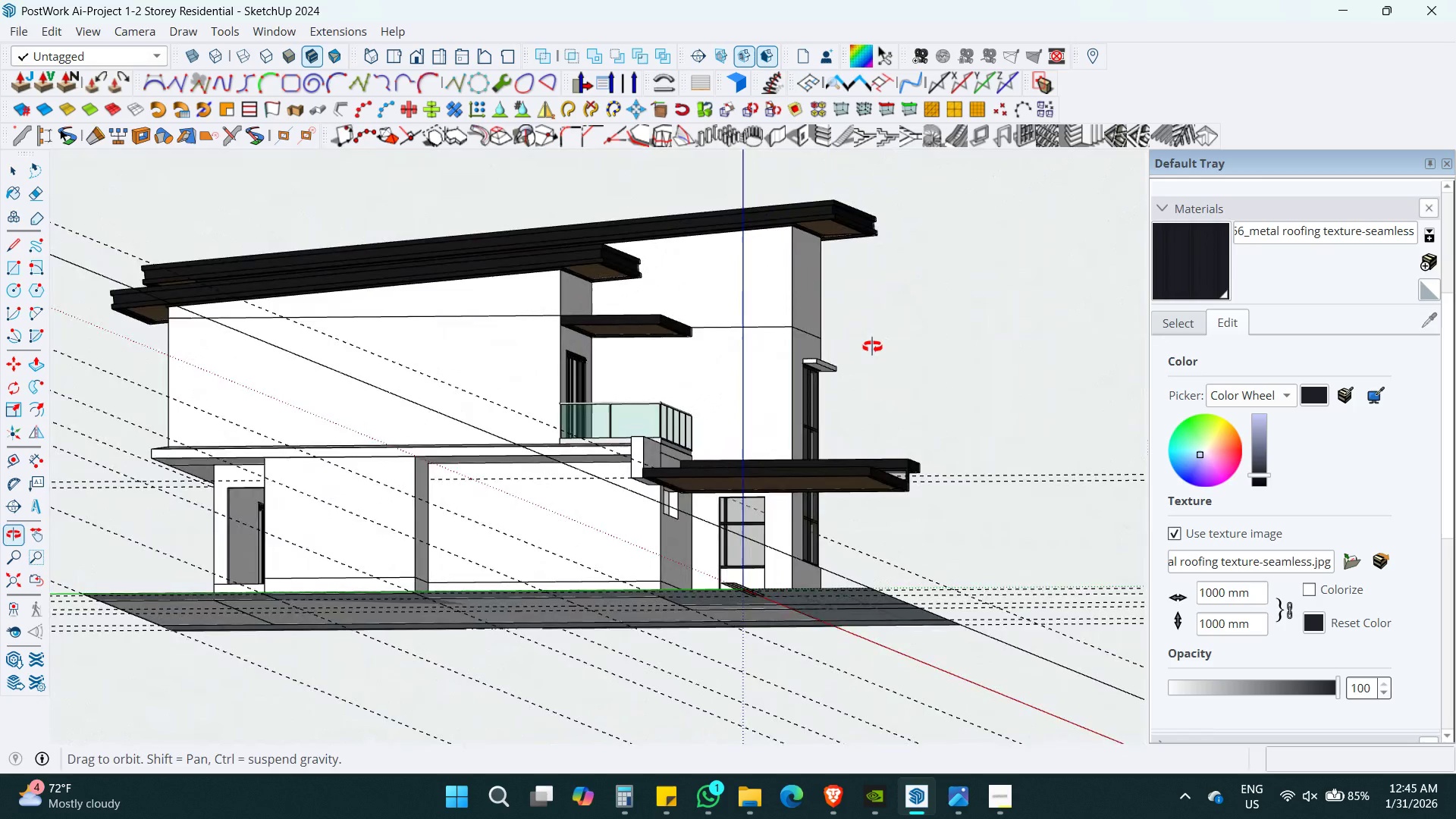 
wait(11.55)
 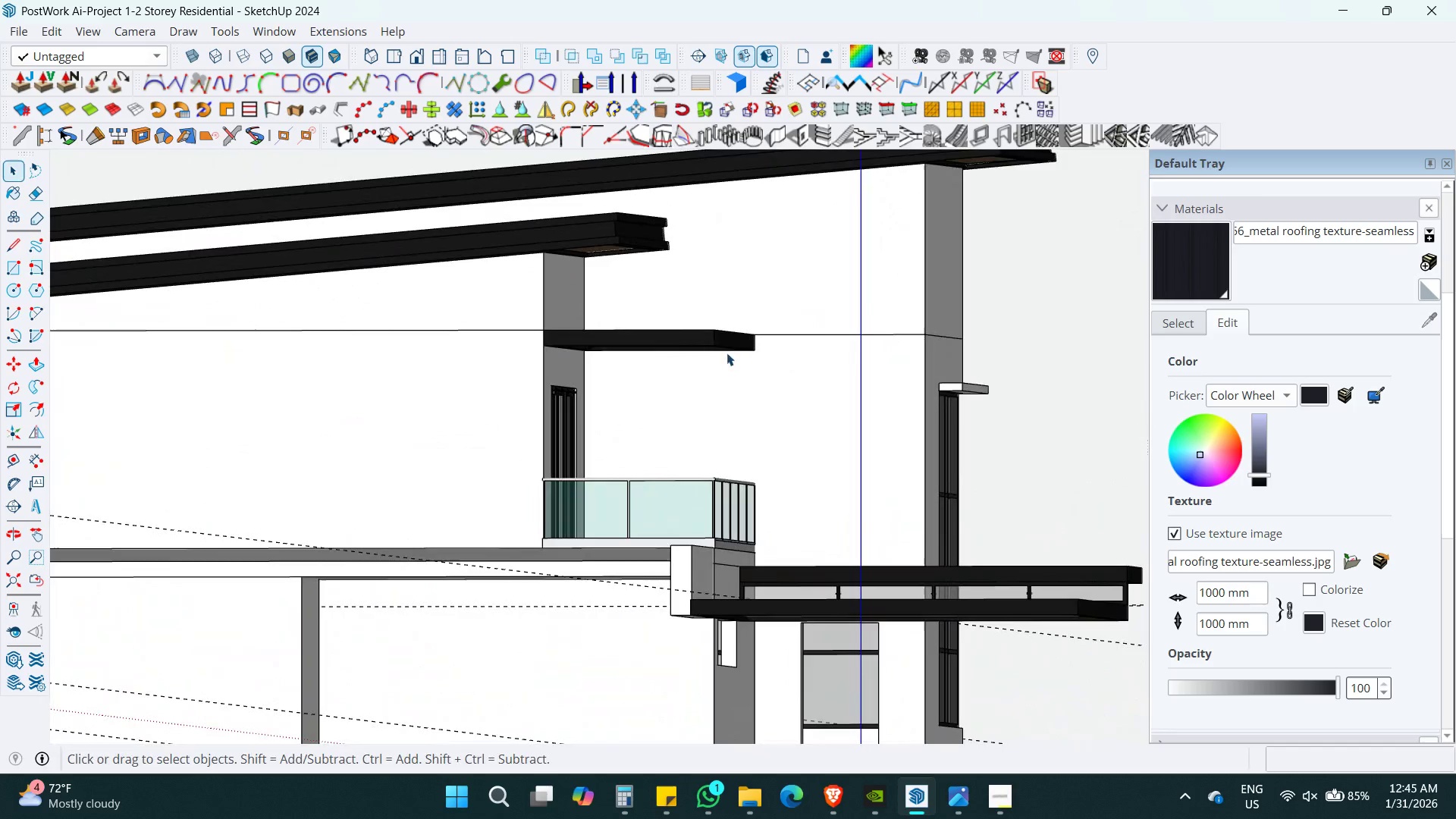 
left_click([691, 337])
 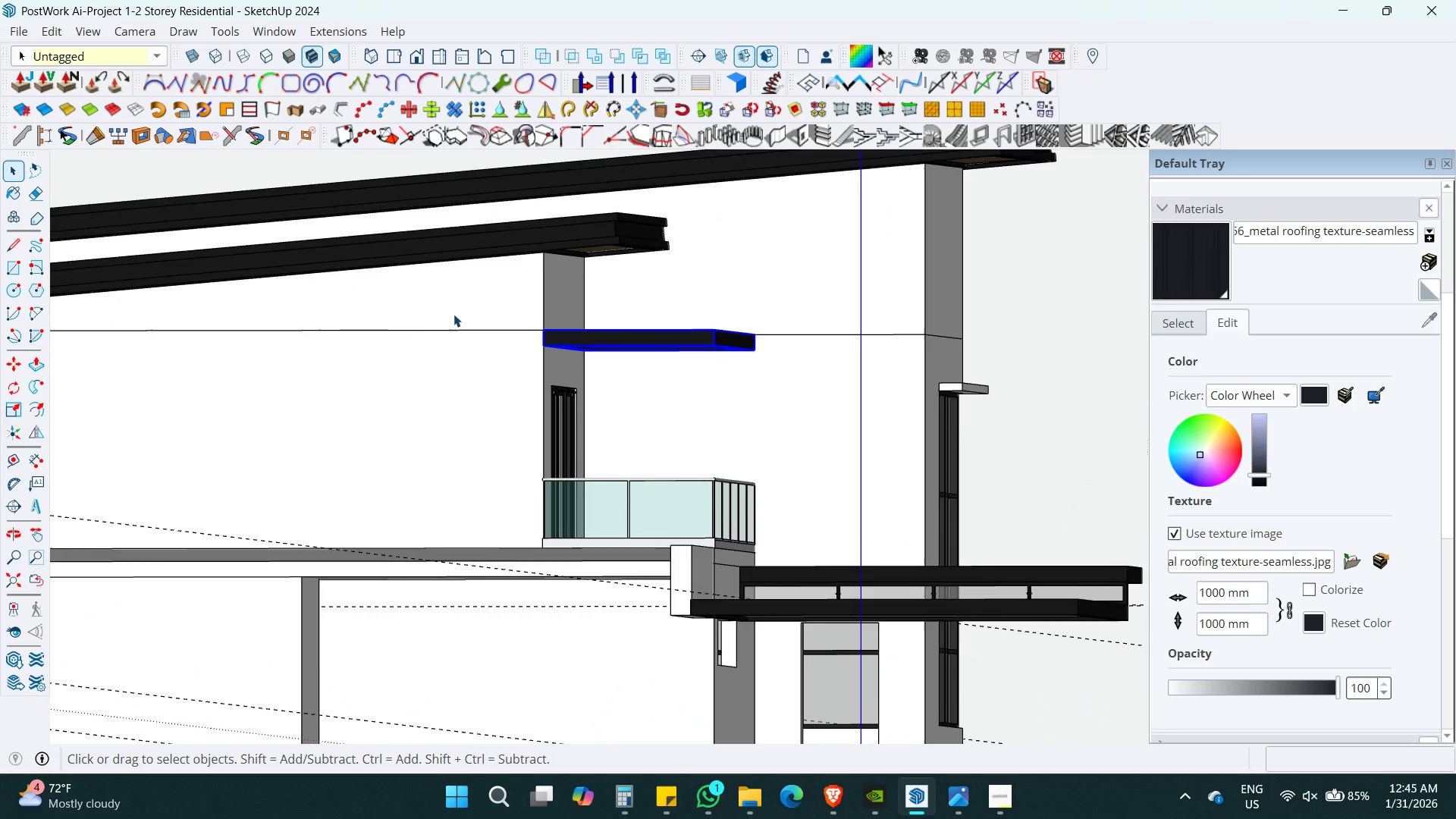 
scroll: coordinate [801, 356], scroll_direction: up, amount: 5.0
 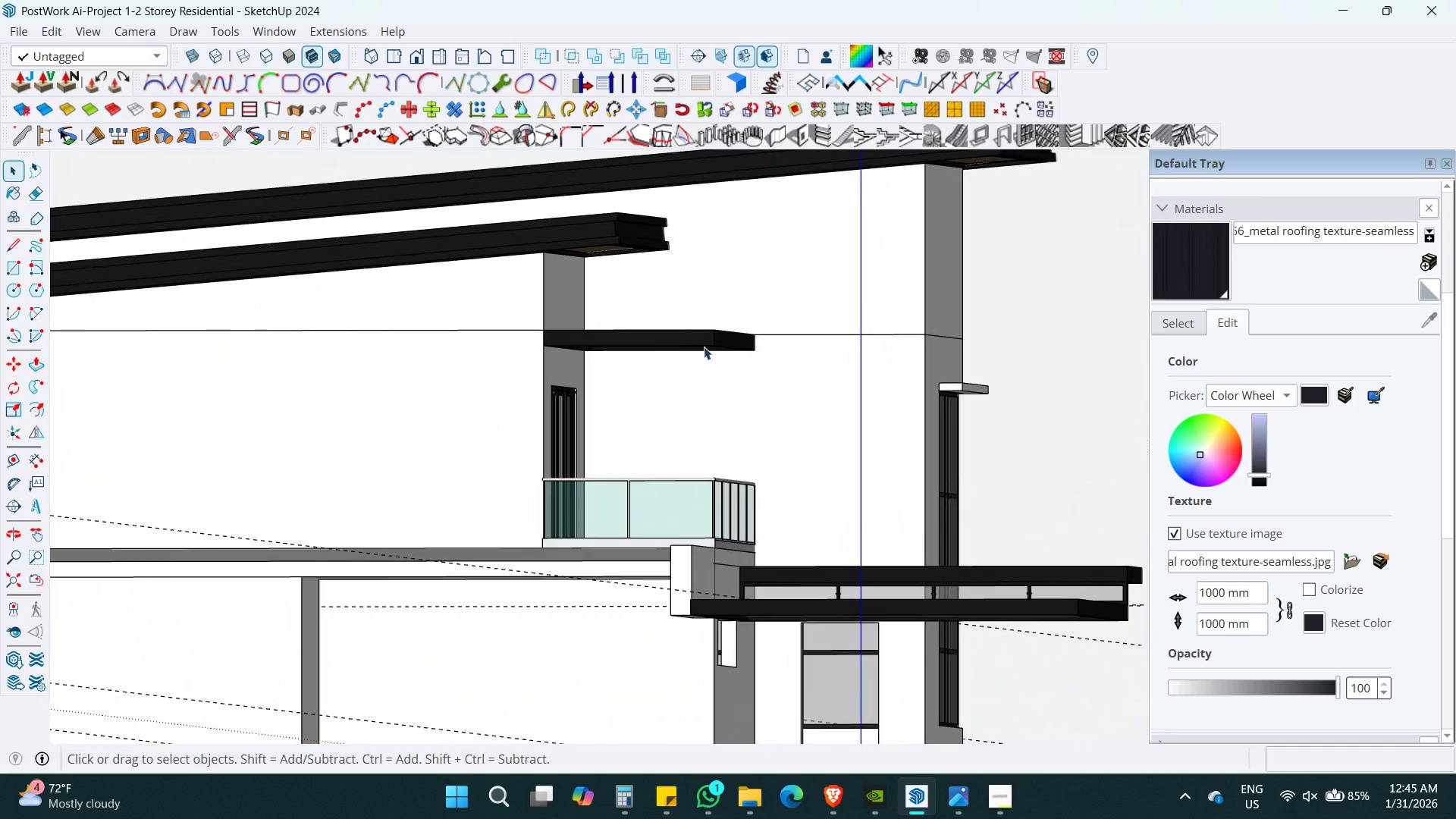 
key(Q)
 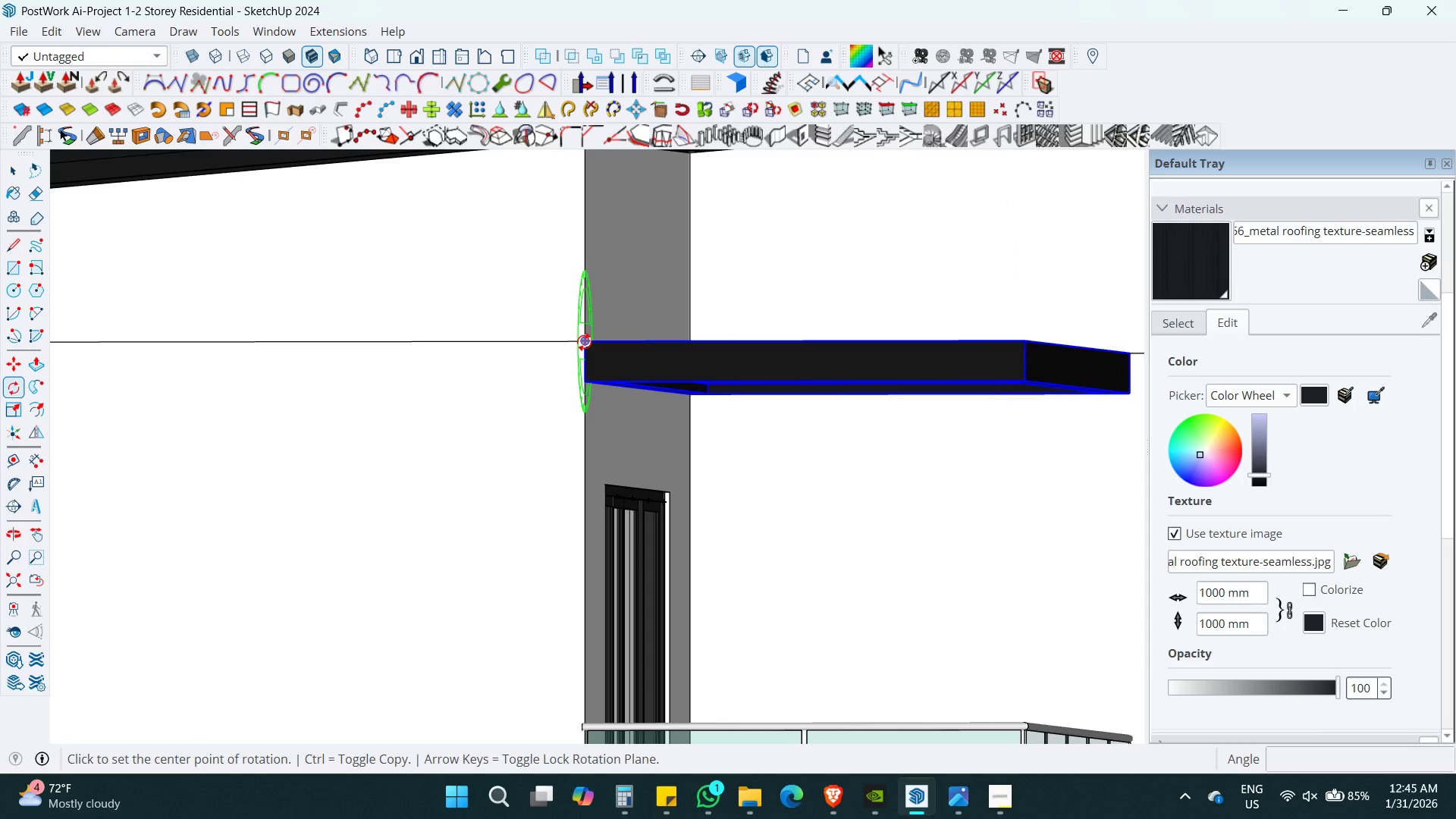 
scroll: coordinate [598, 333], scroll_direction: up, amount: 9.0
 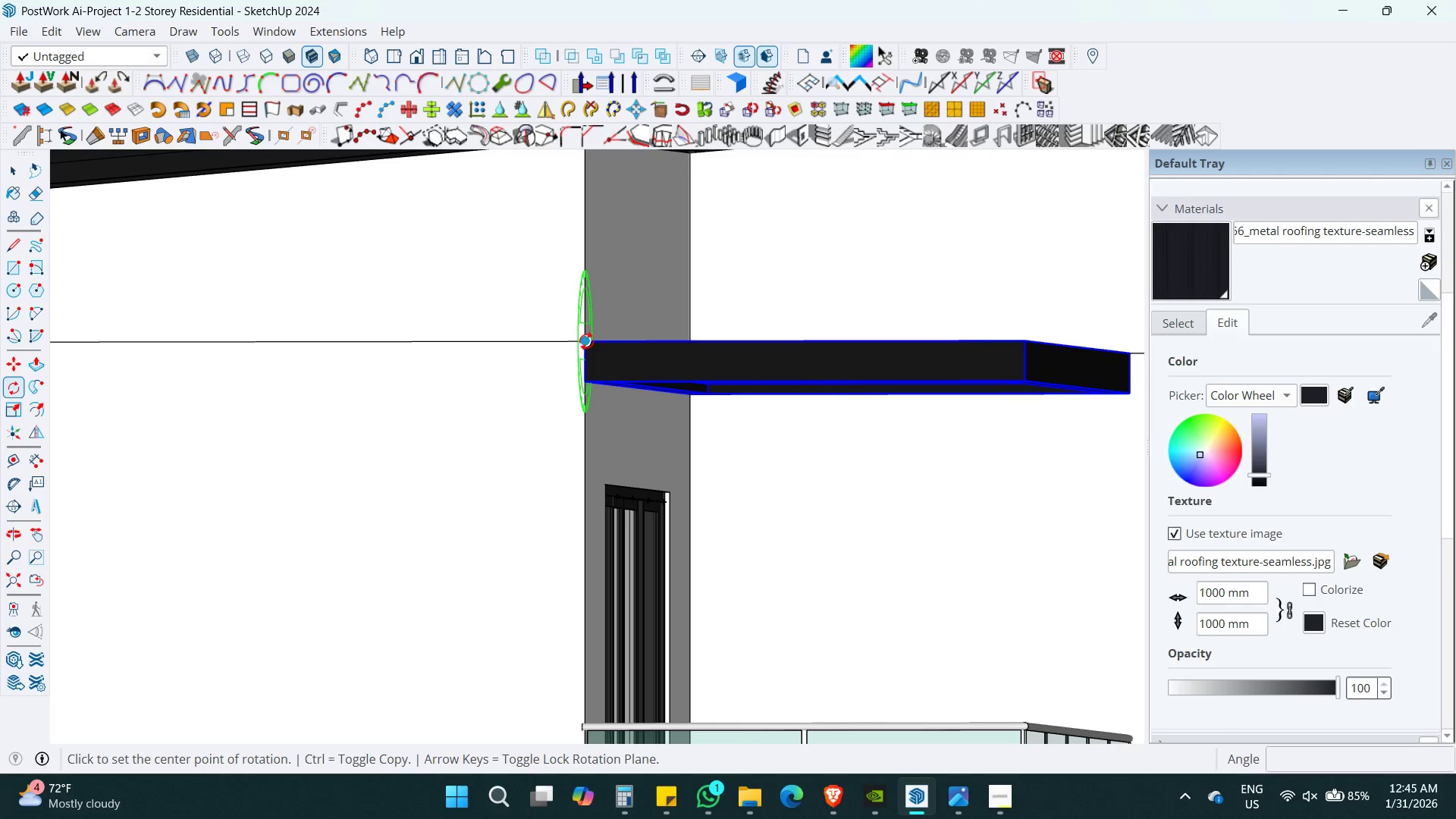 
key(ArrowRight)
 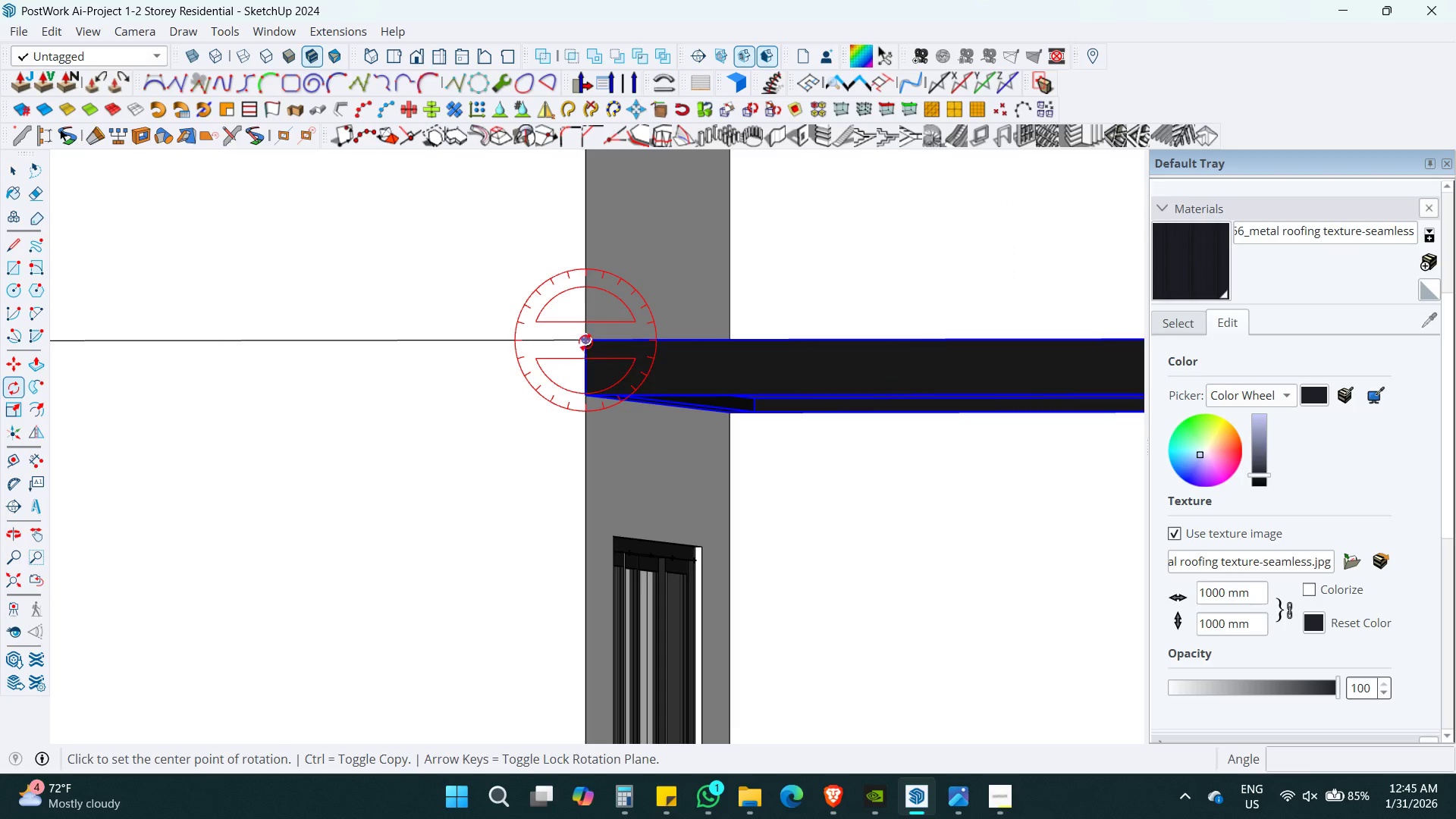 
scroll: coordinate [583, 345], scroll_direction: up, amount: 3.0
 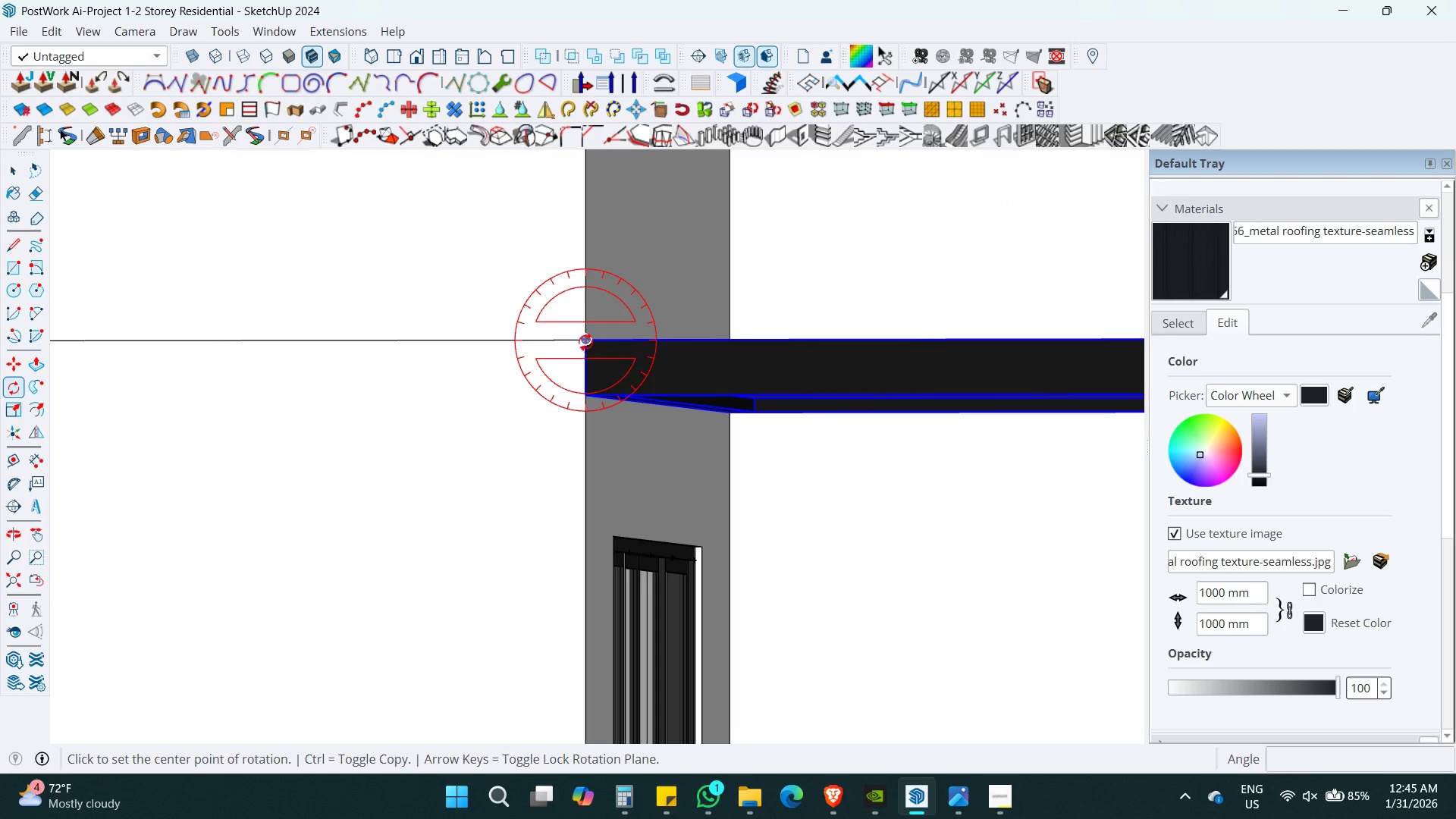 
left_click([584, 340])
 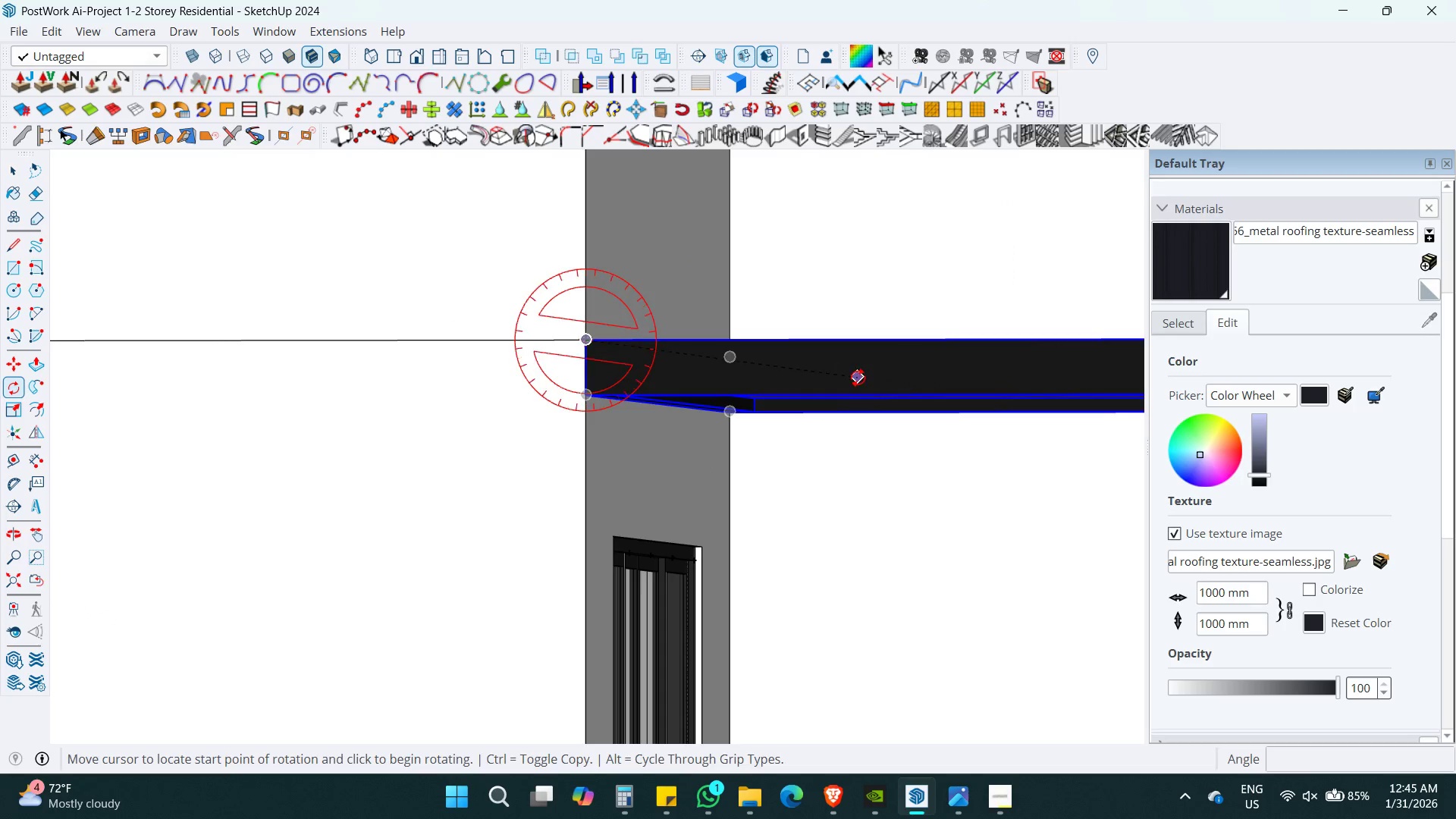 
hold_key(key=ShiftLeft, duration=0.33)
scroll: coordinate [550, 436], scroll_direction: down, amount: 3.0
 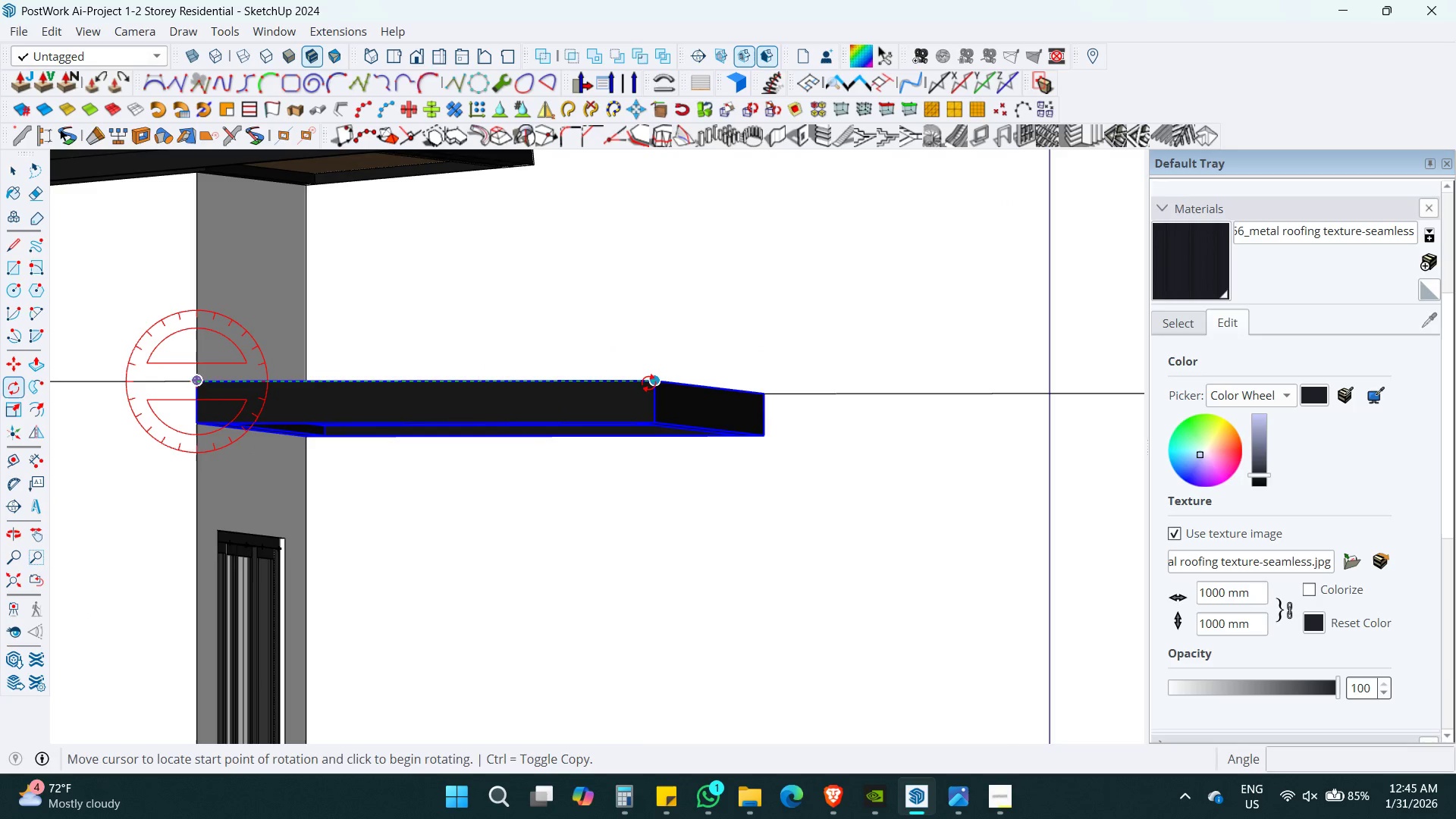 
left_click([648, 383])
 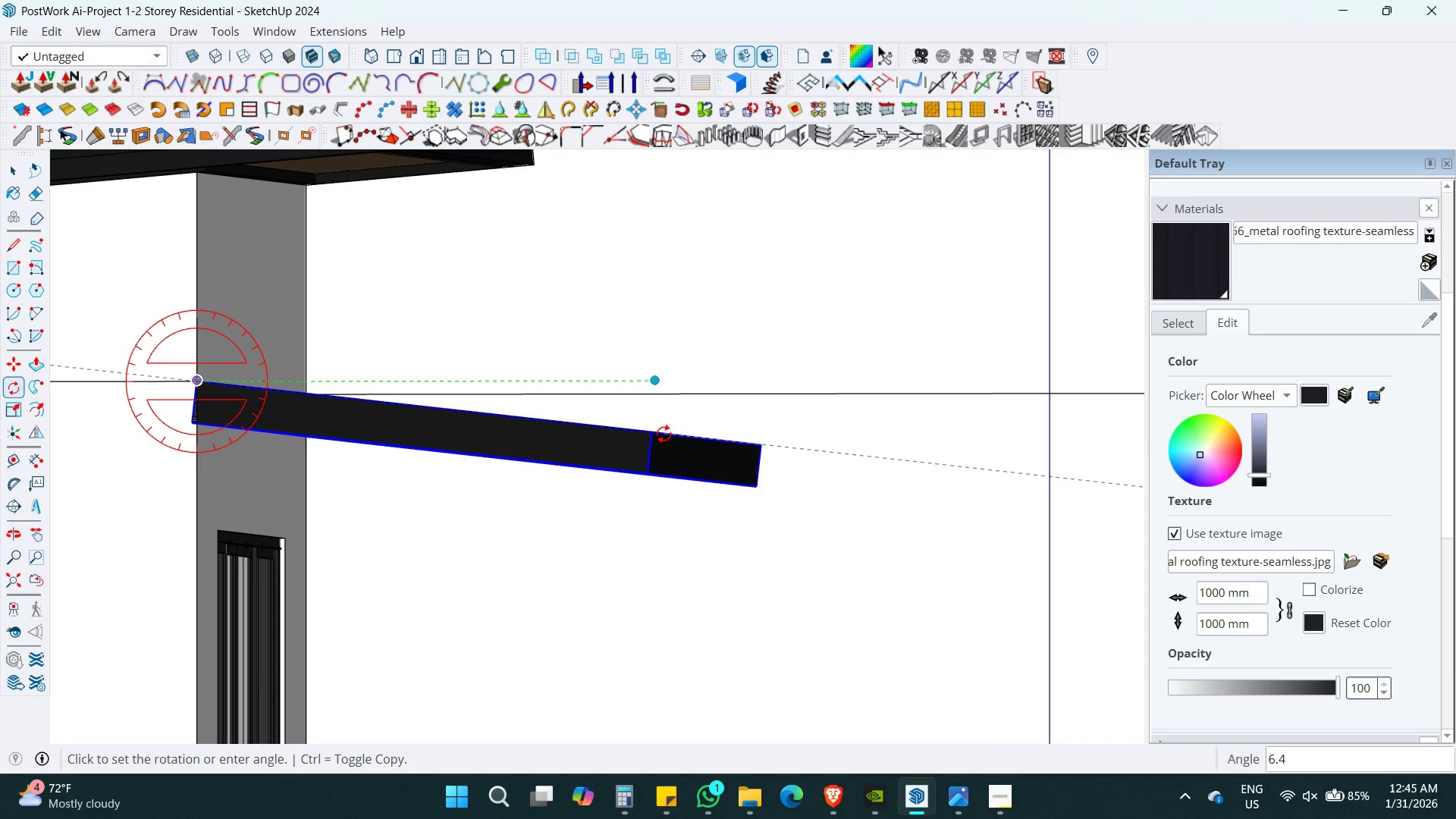 
key(Numpad5)
 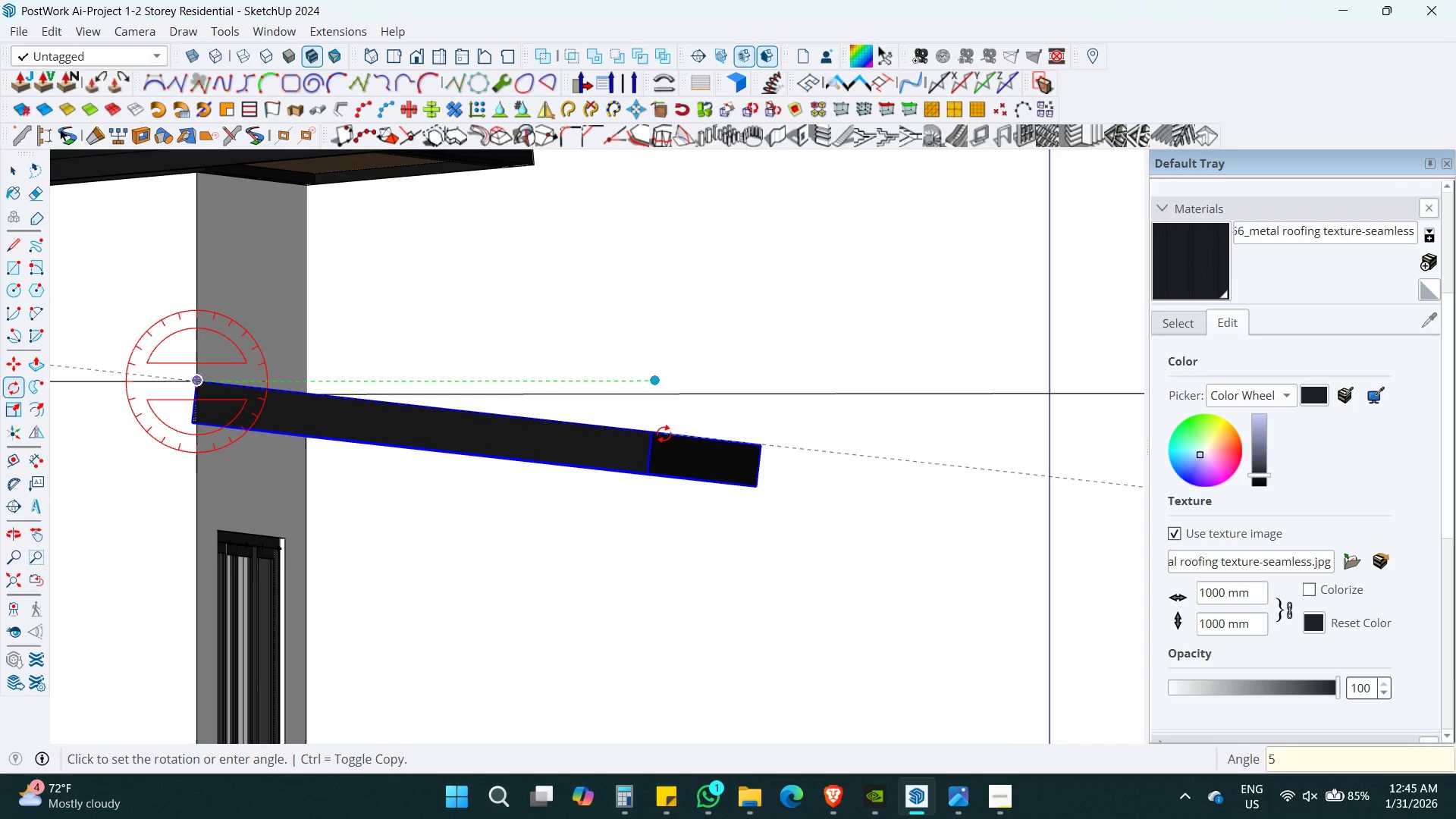 
key(Numpad0)
 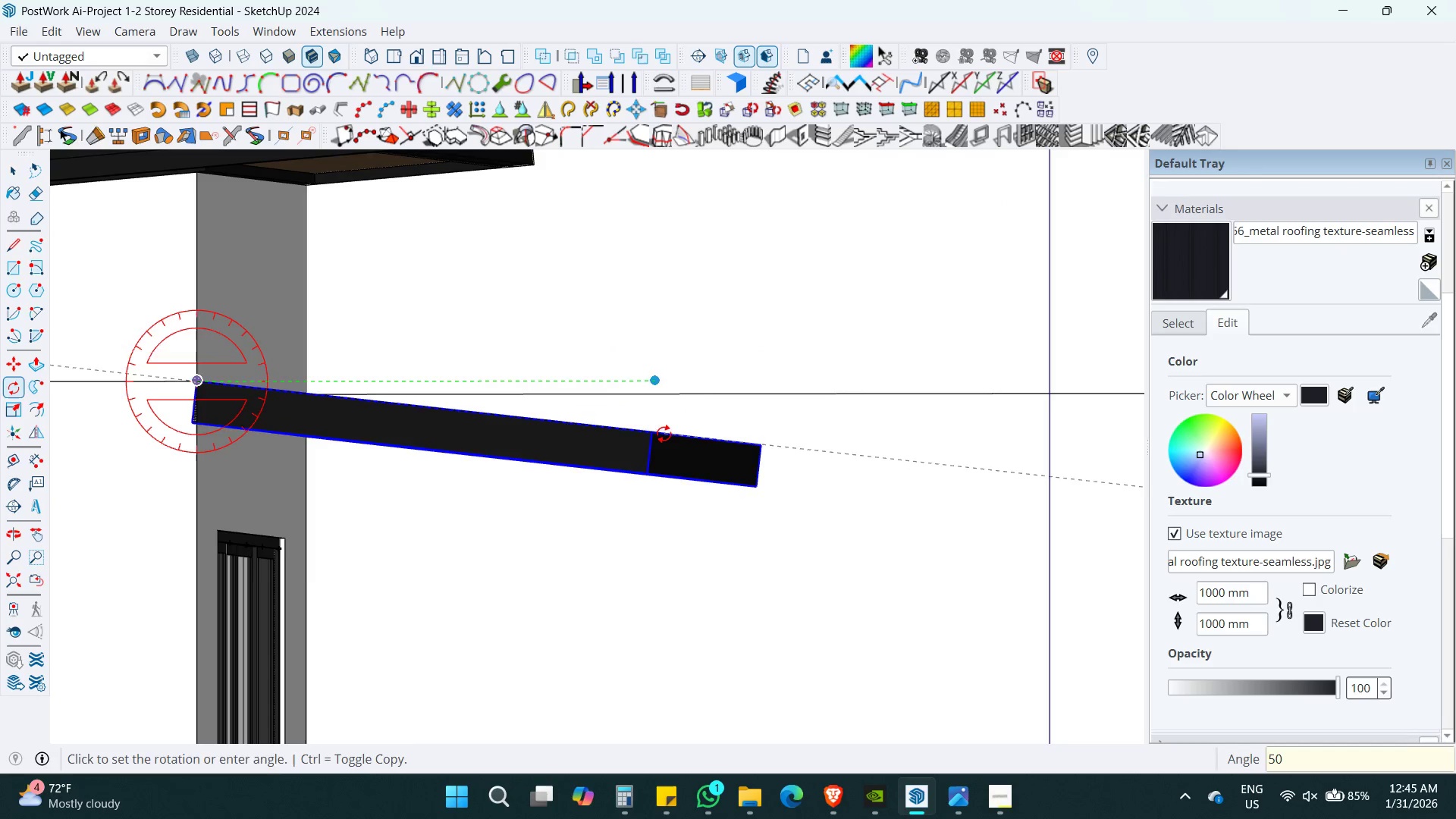 
key(Enter)
 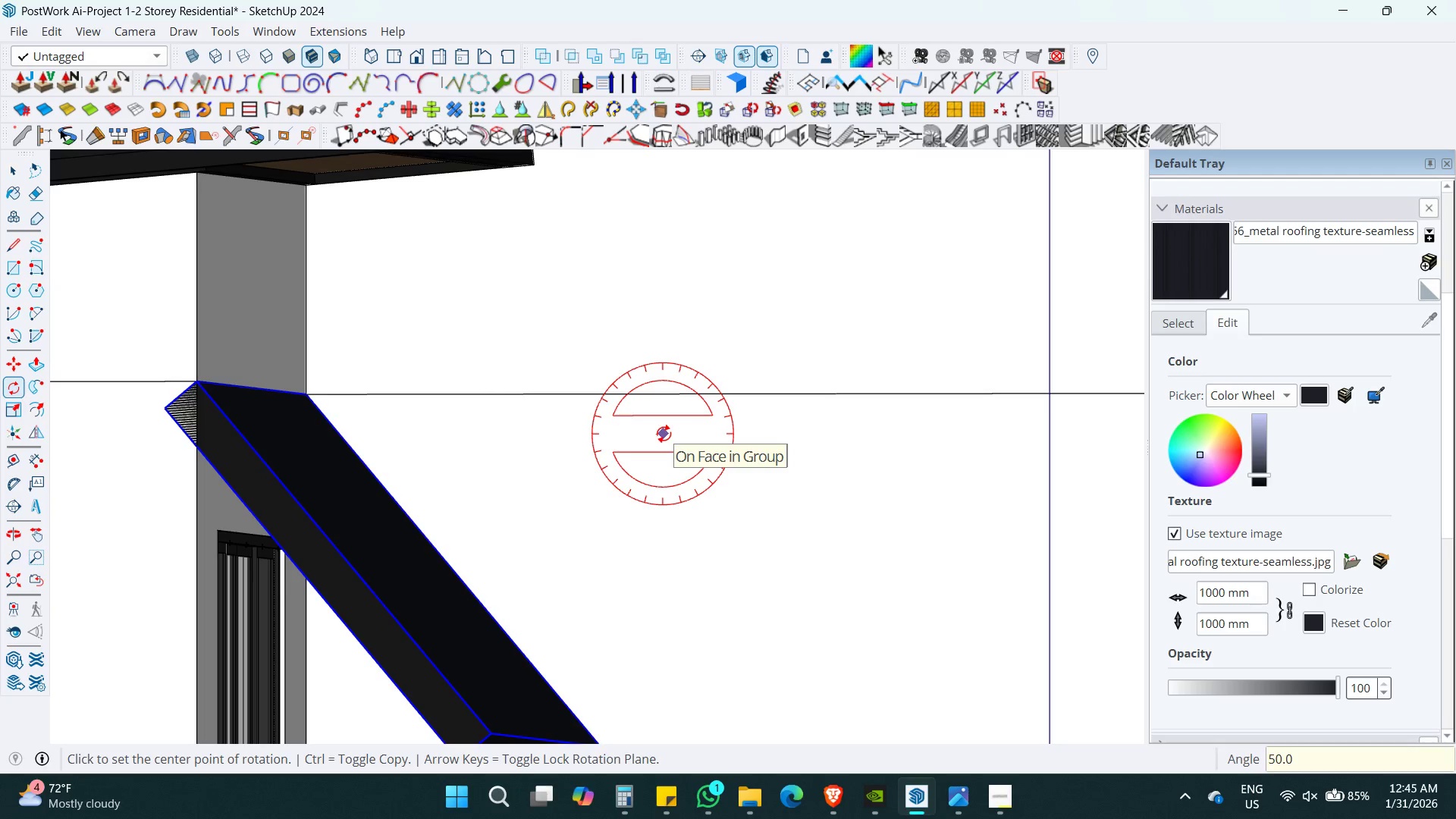 
key(Control+Z)
 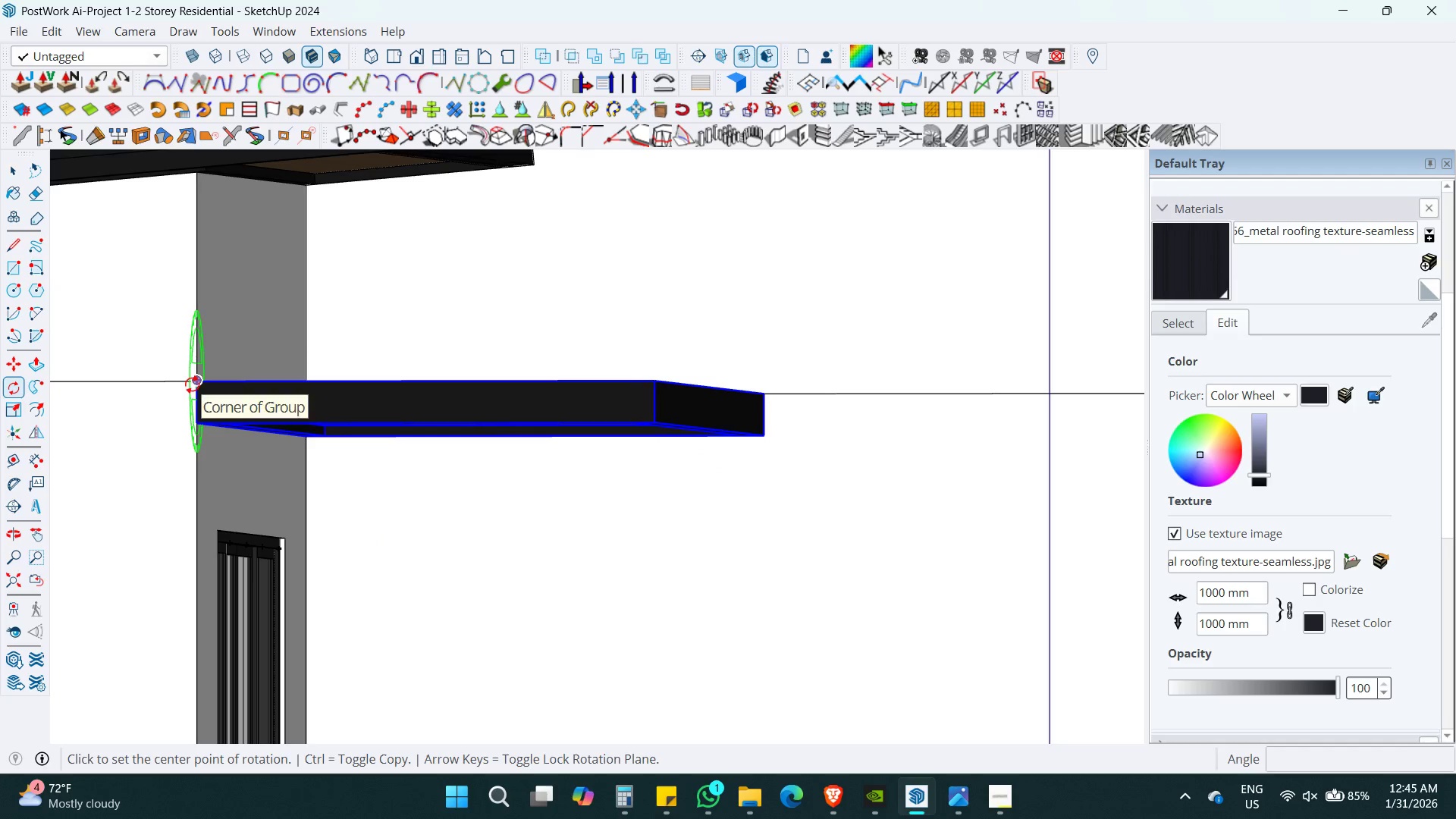 
key(ArrowRight)
 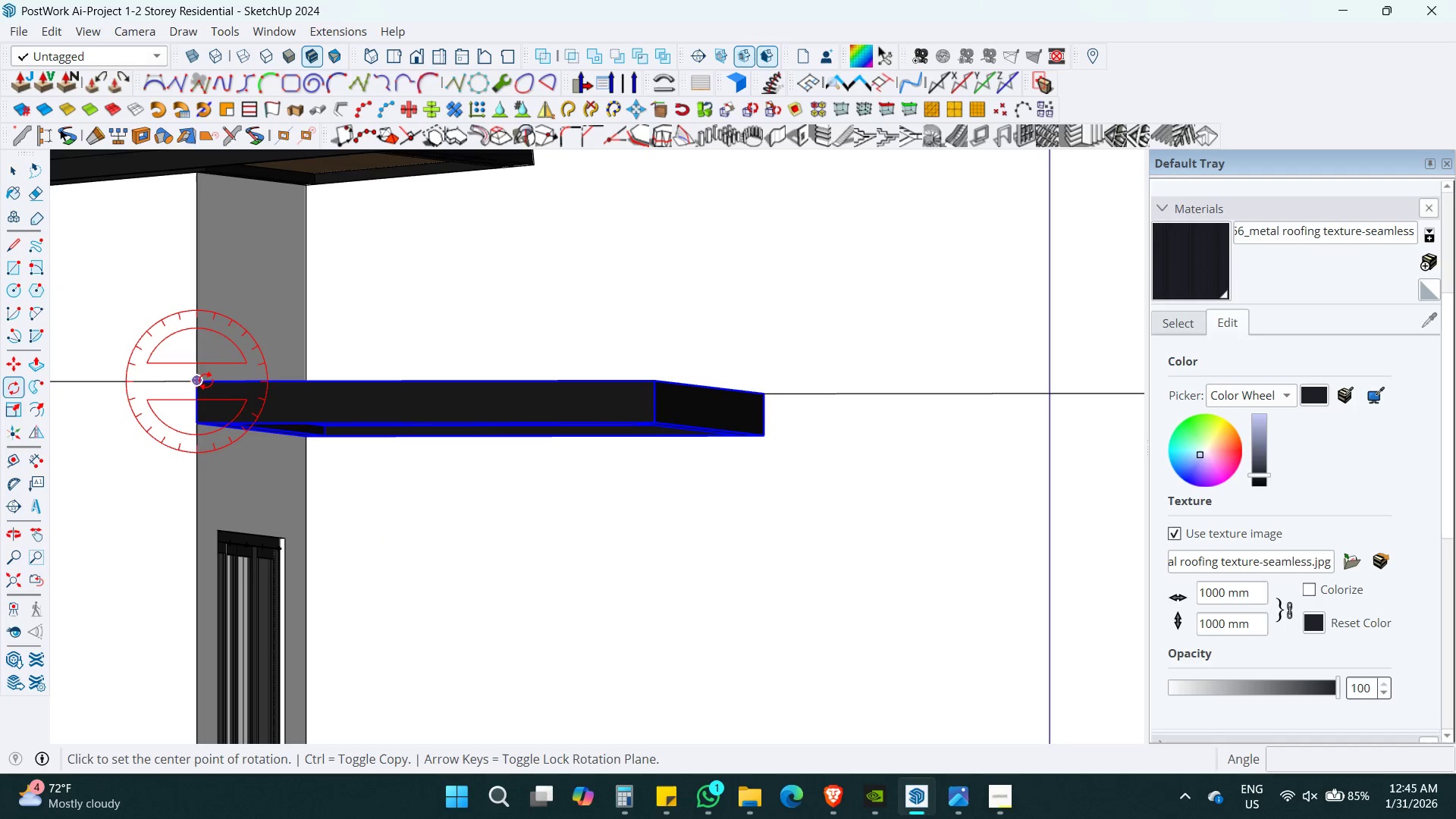 
left_click([203, 381])
 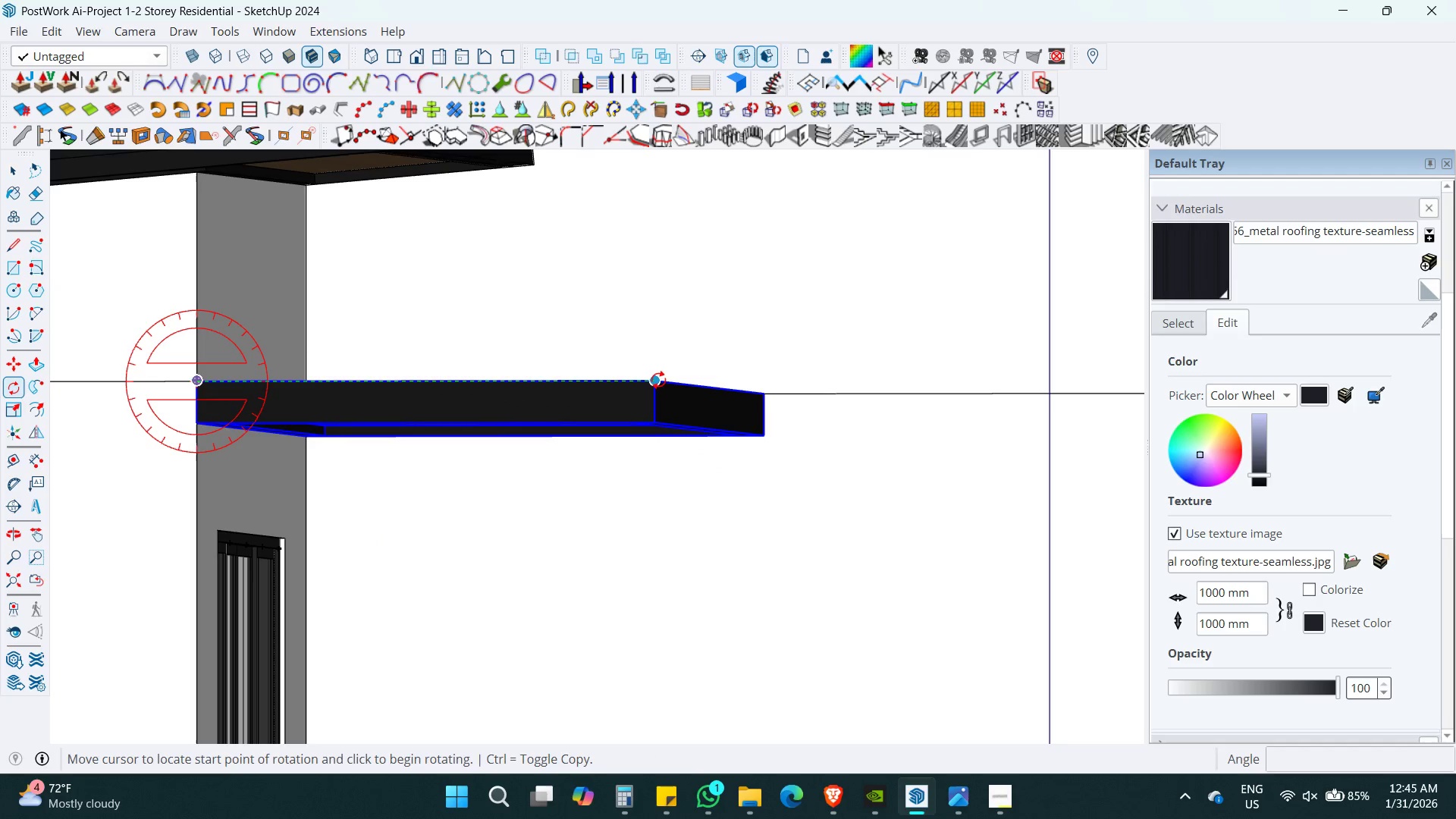 
left_click([658, 380])
 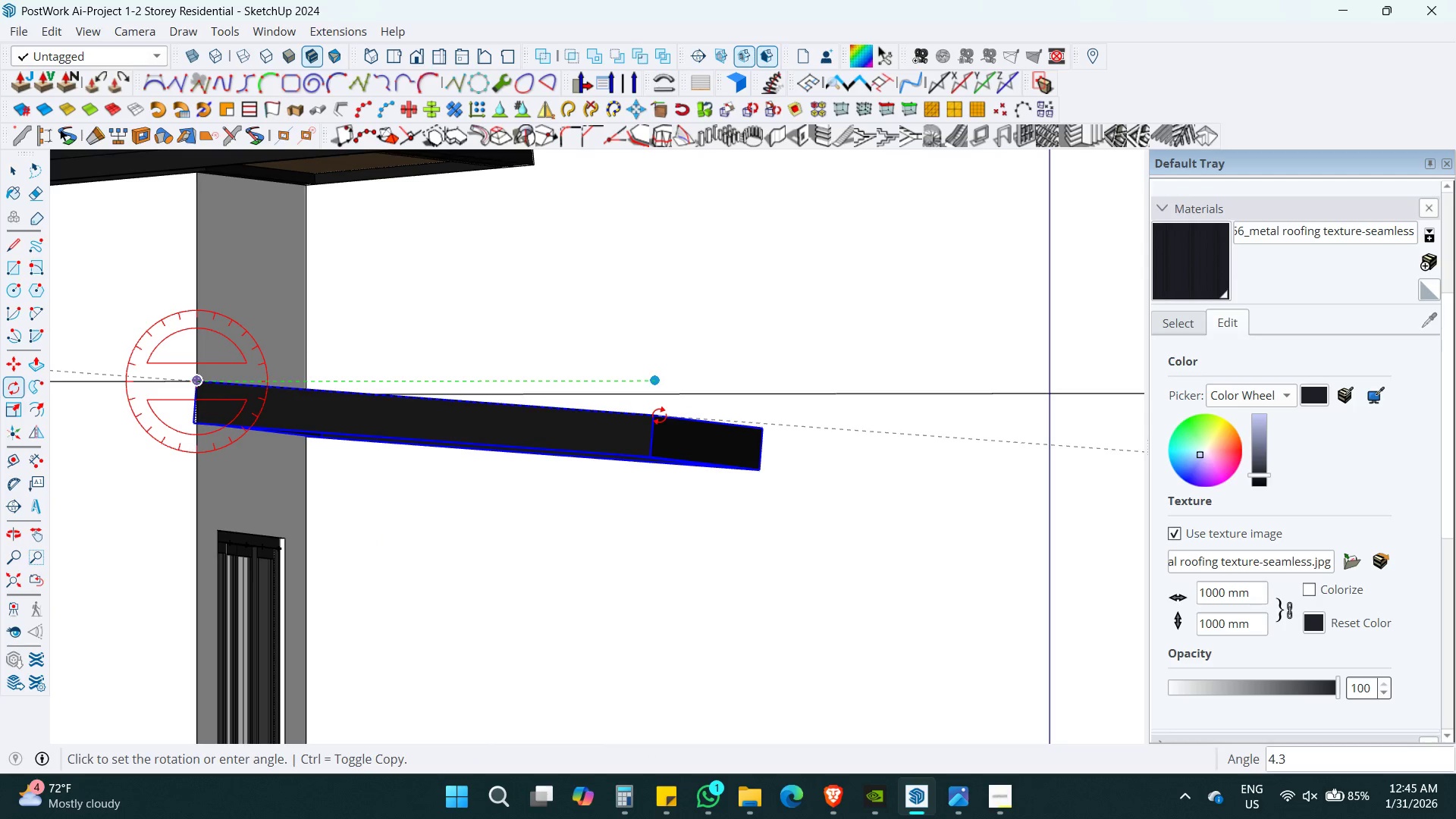 
key(Numpad2)
 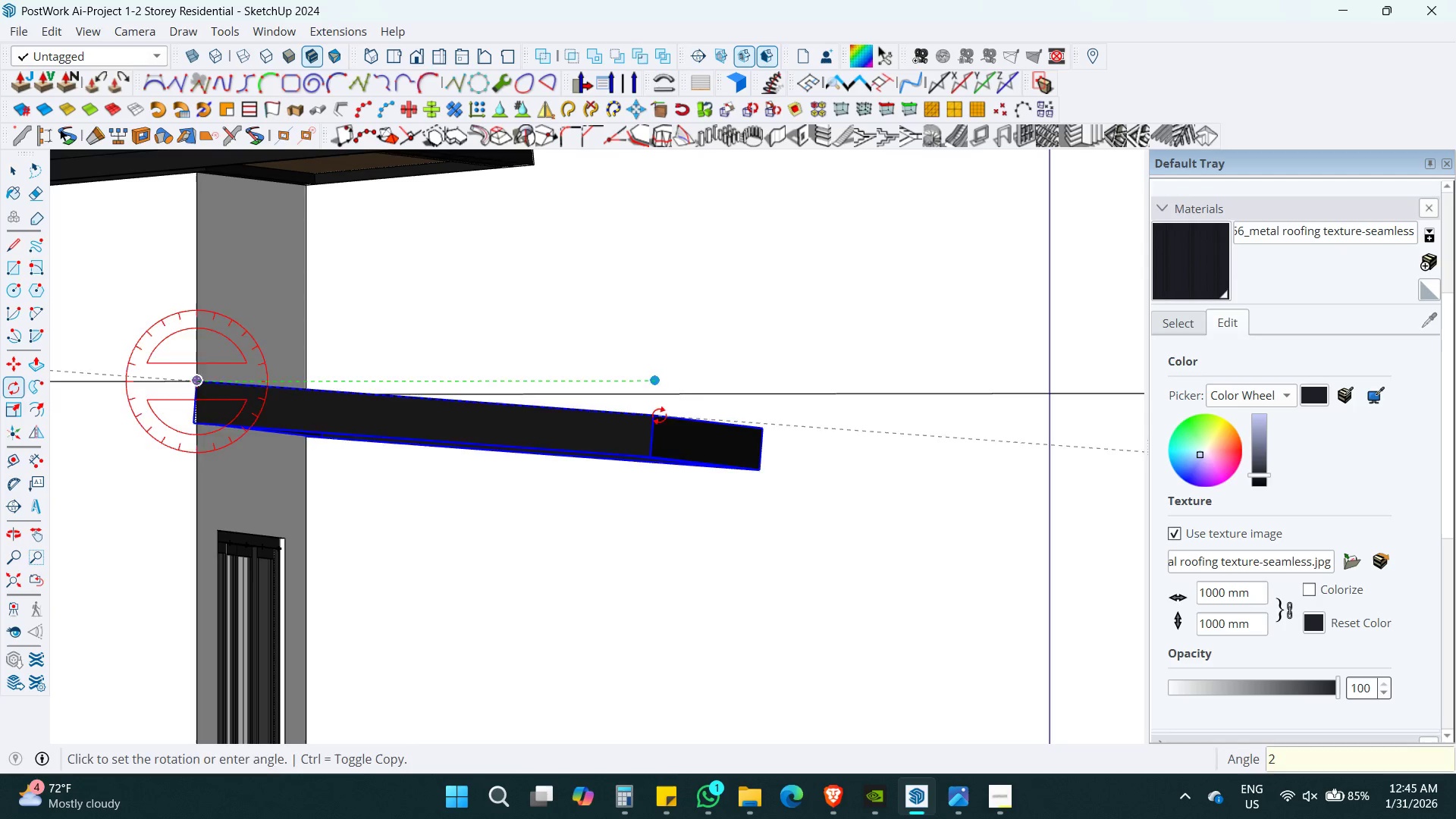 
key(Enter)
 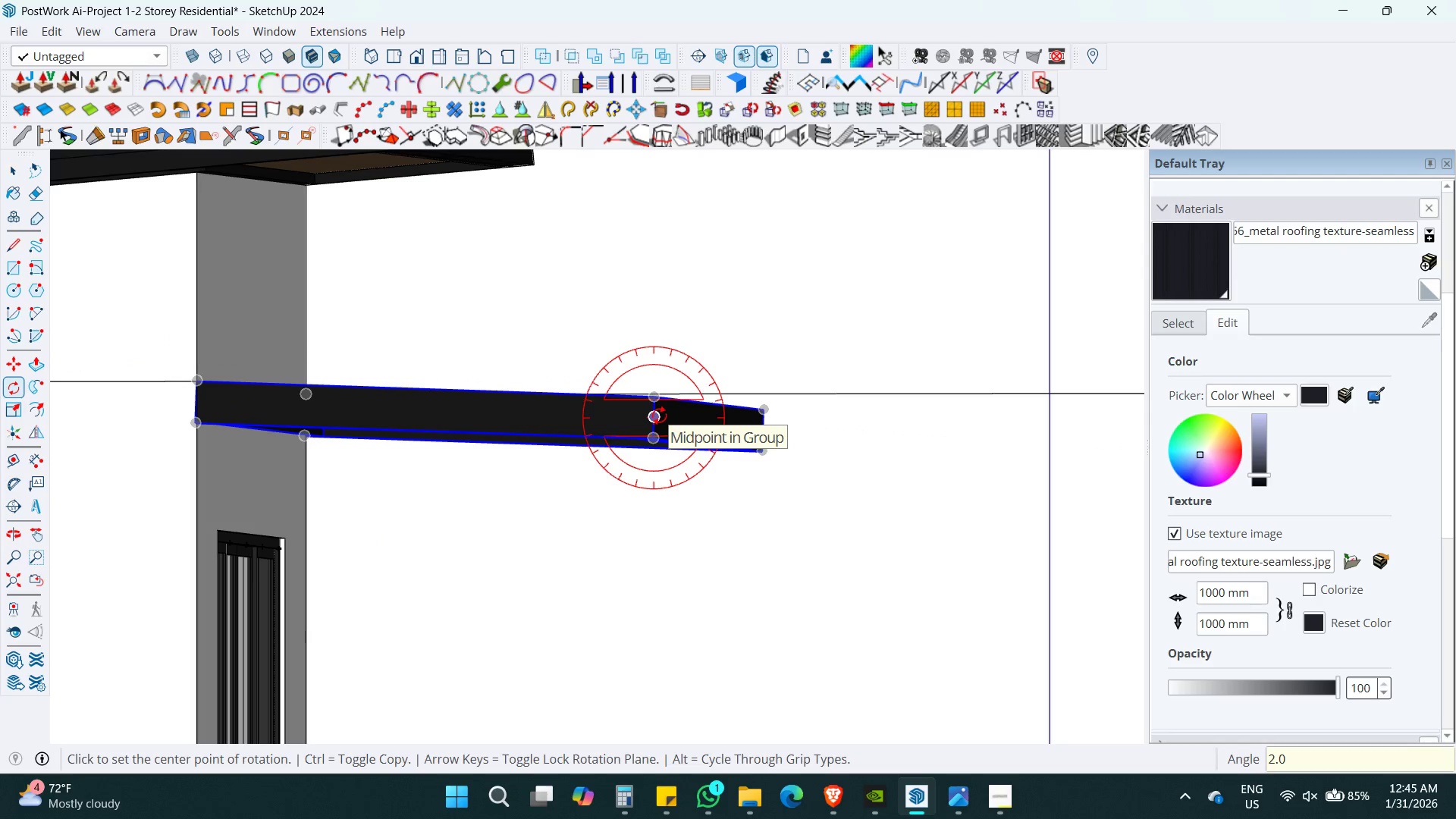 
key(Space)
 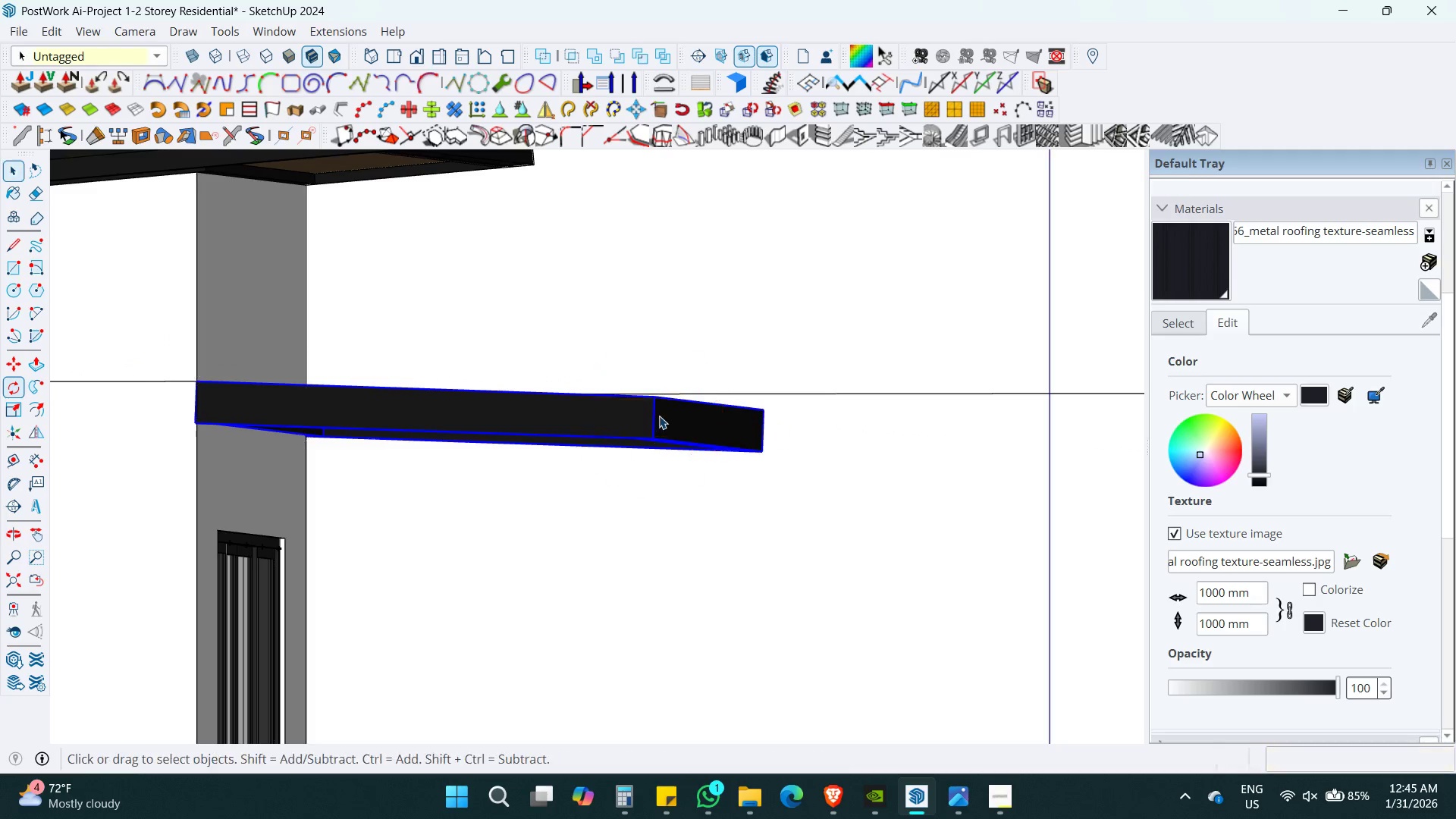 
hold_key(key=ShiftLeft, duration=0.42)
 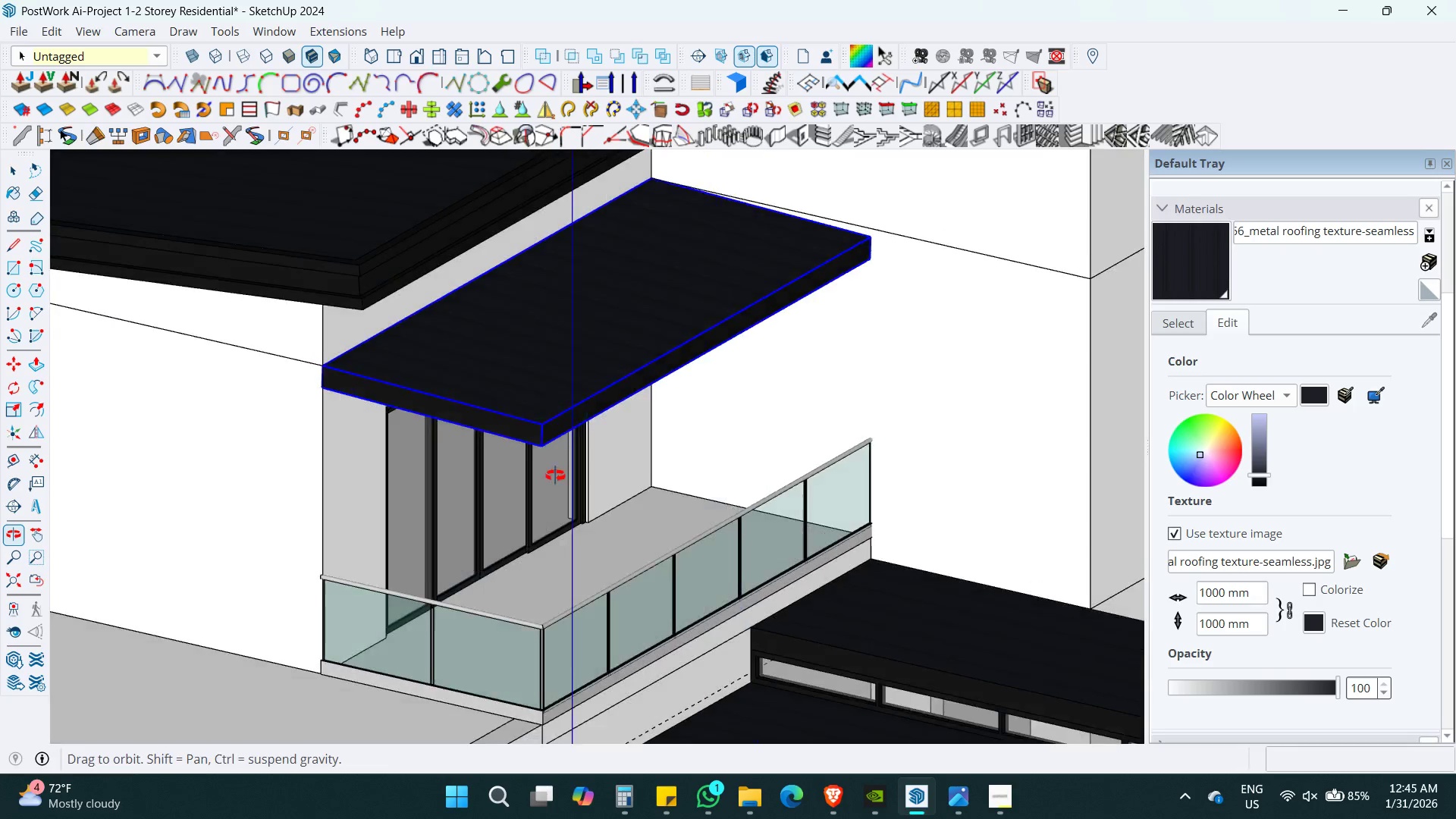 
scroll: coordinate [658, 485], scroll_direction: down, amount: 6.0
 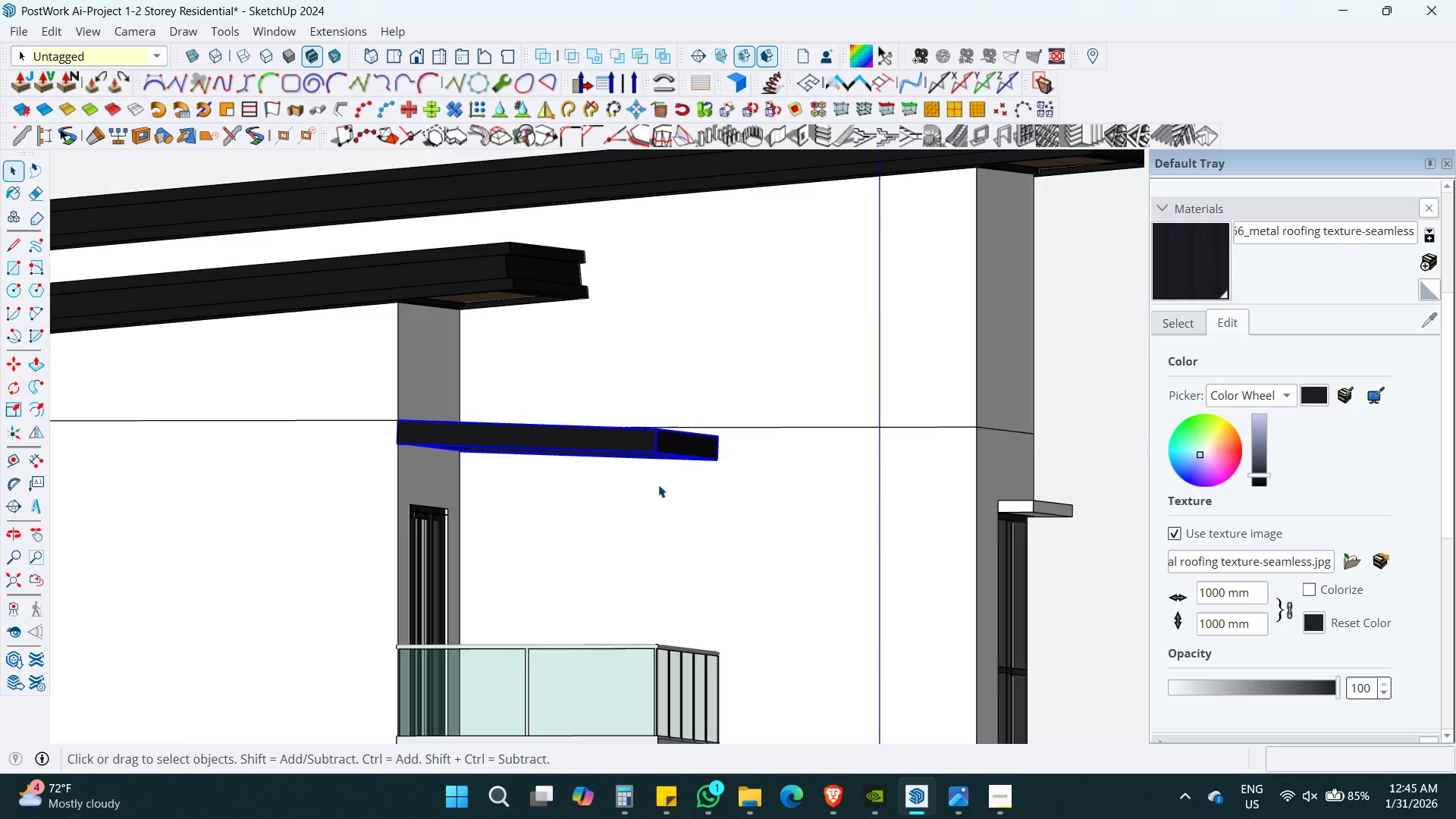 
key(Control+S)
 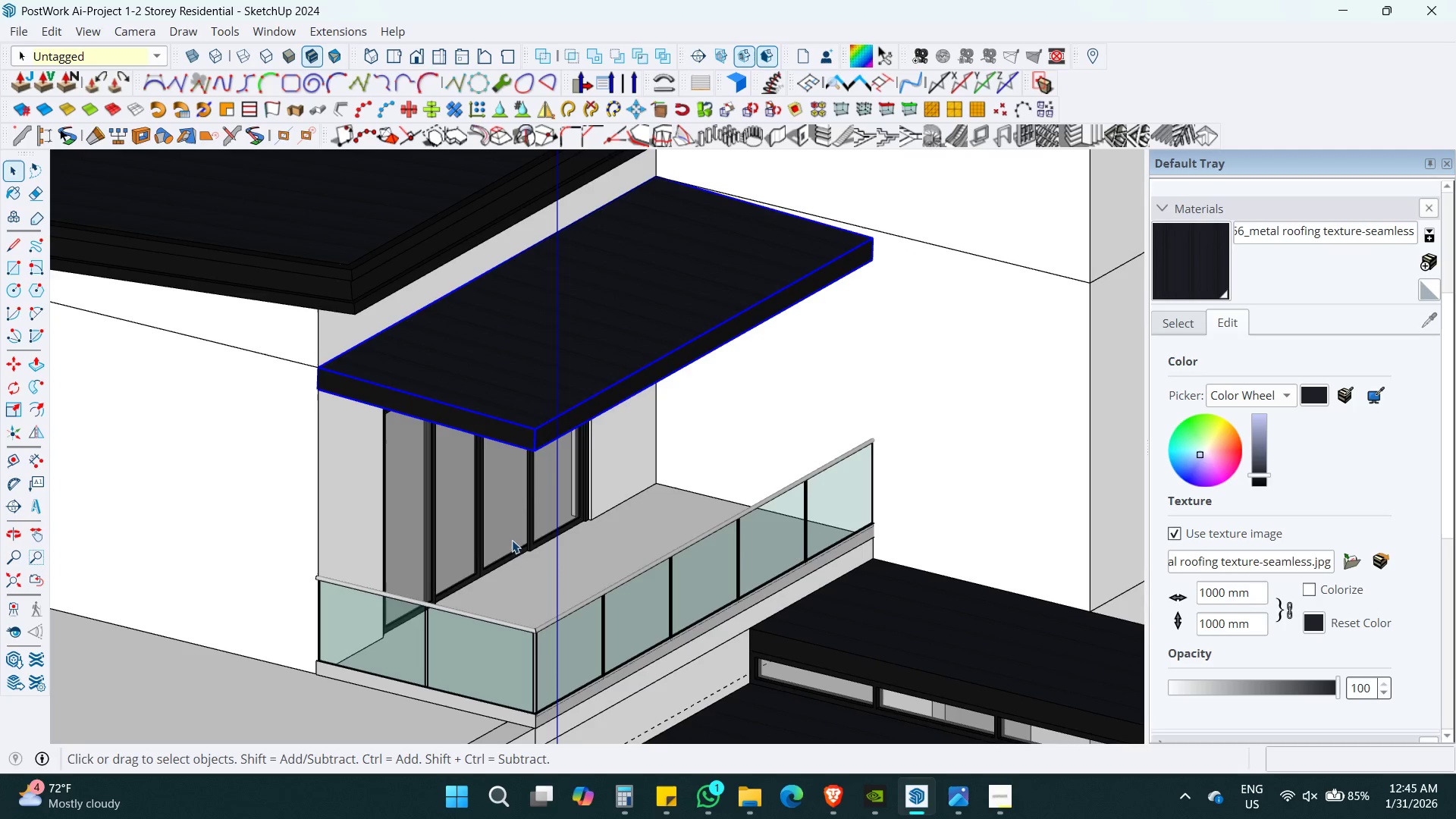 
hold_key(key=ShiftLeft, duration=0.38)
 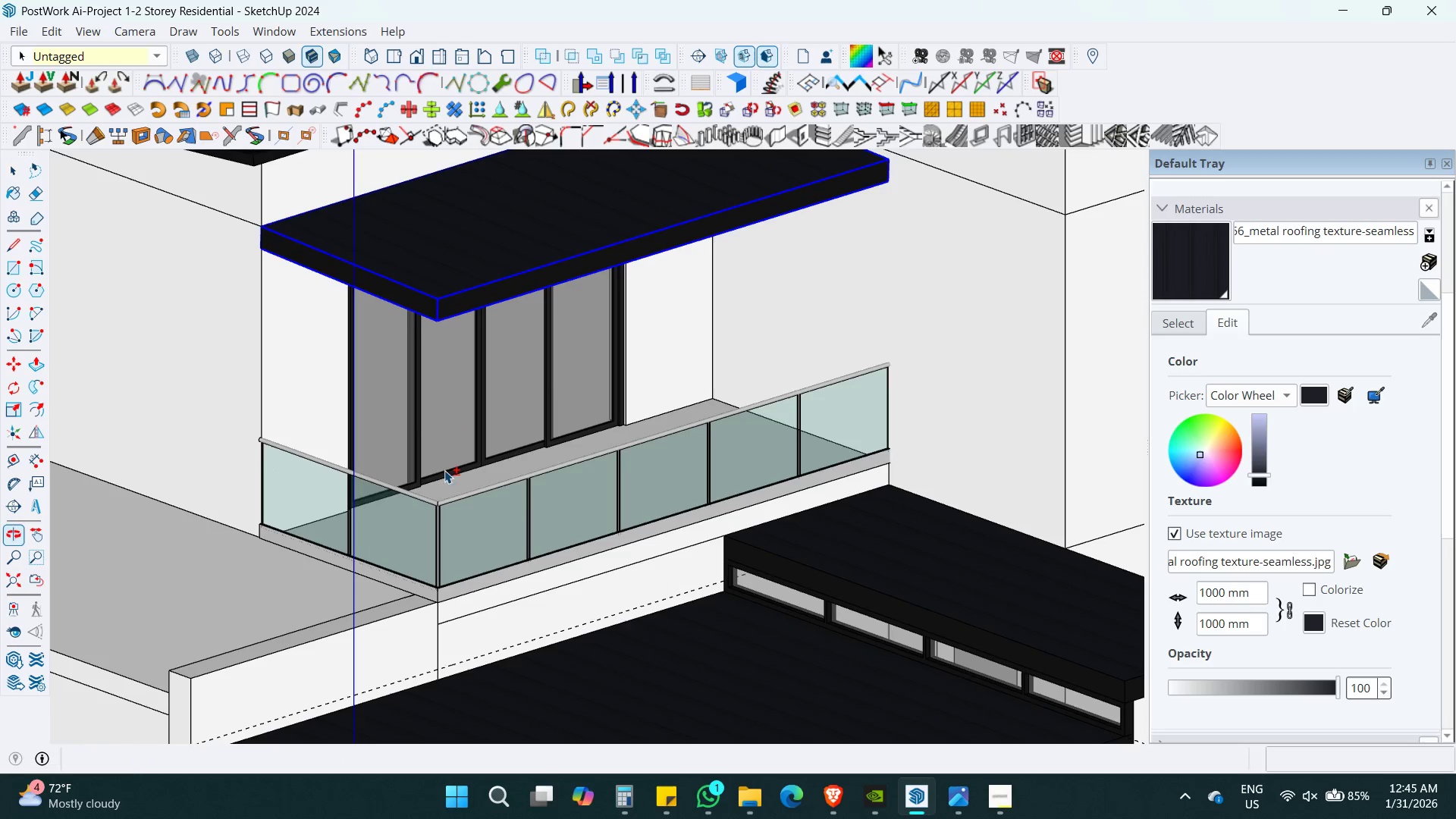 
hold_key(key=ShiftLeft, duration=0.39)
 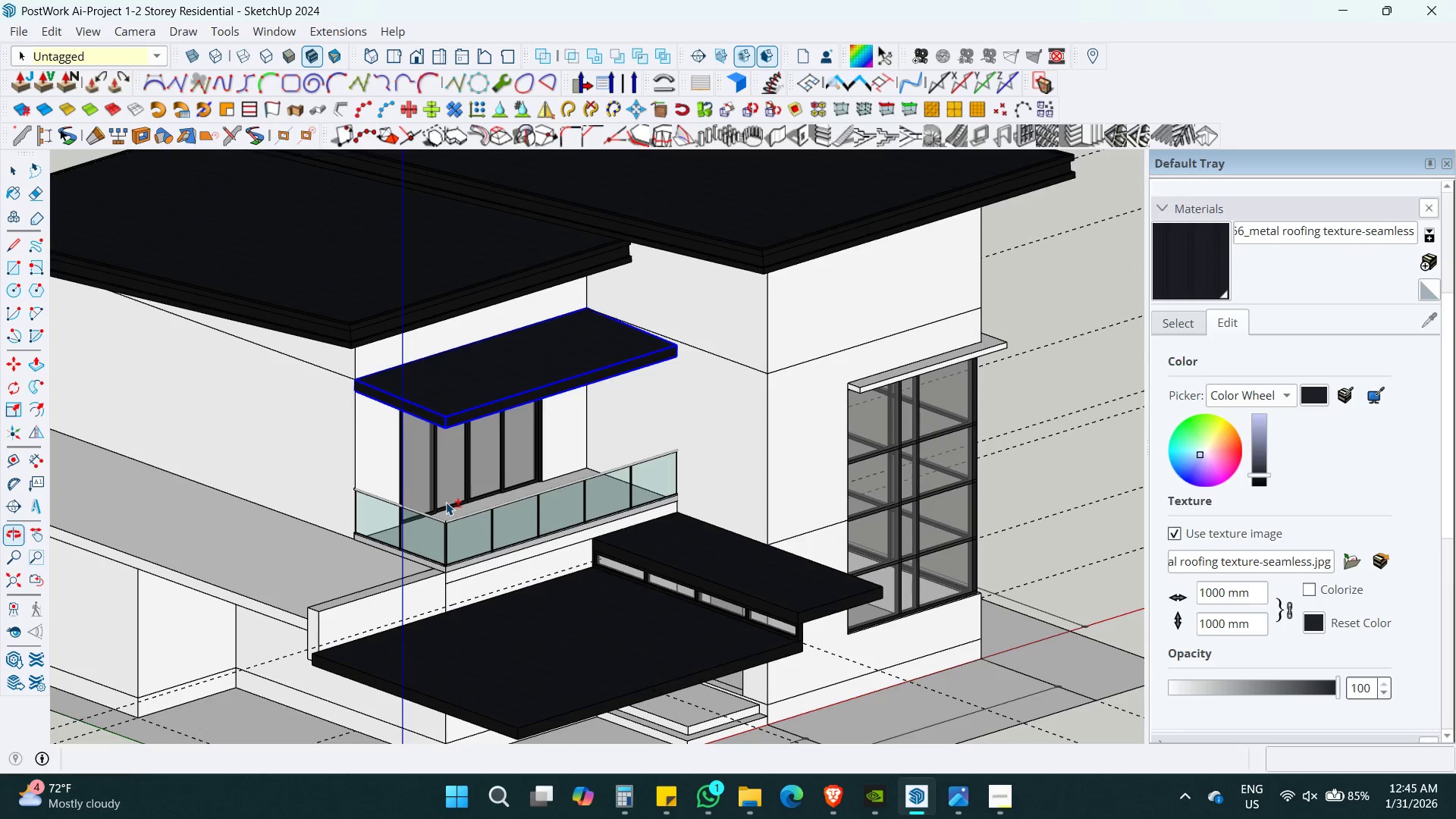 
scroll: coordinate [440, 465], scroll_direction: down, amount: 7.0
 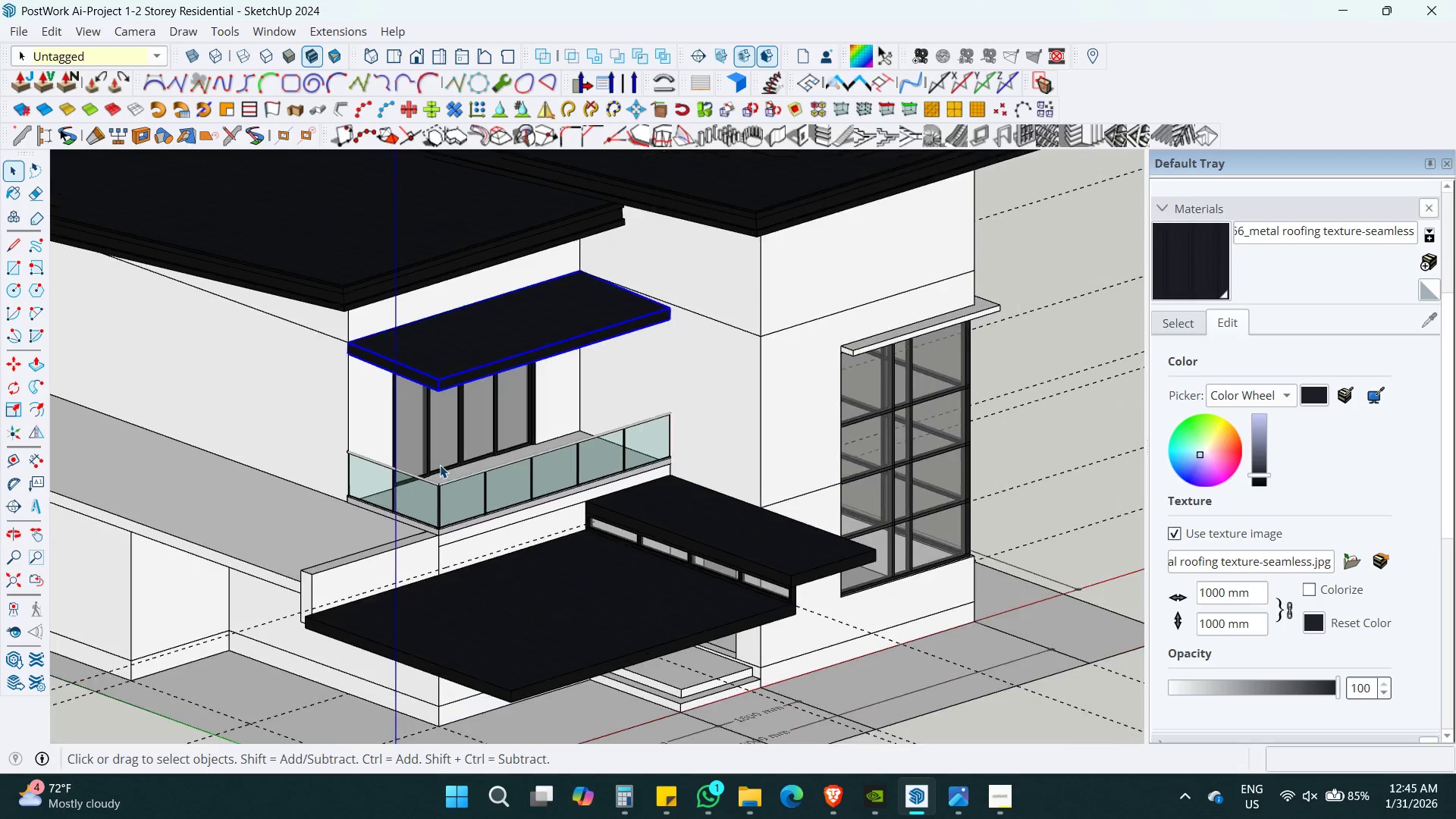 
key(Control+ControlLeft)
 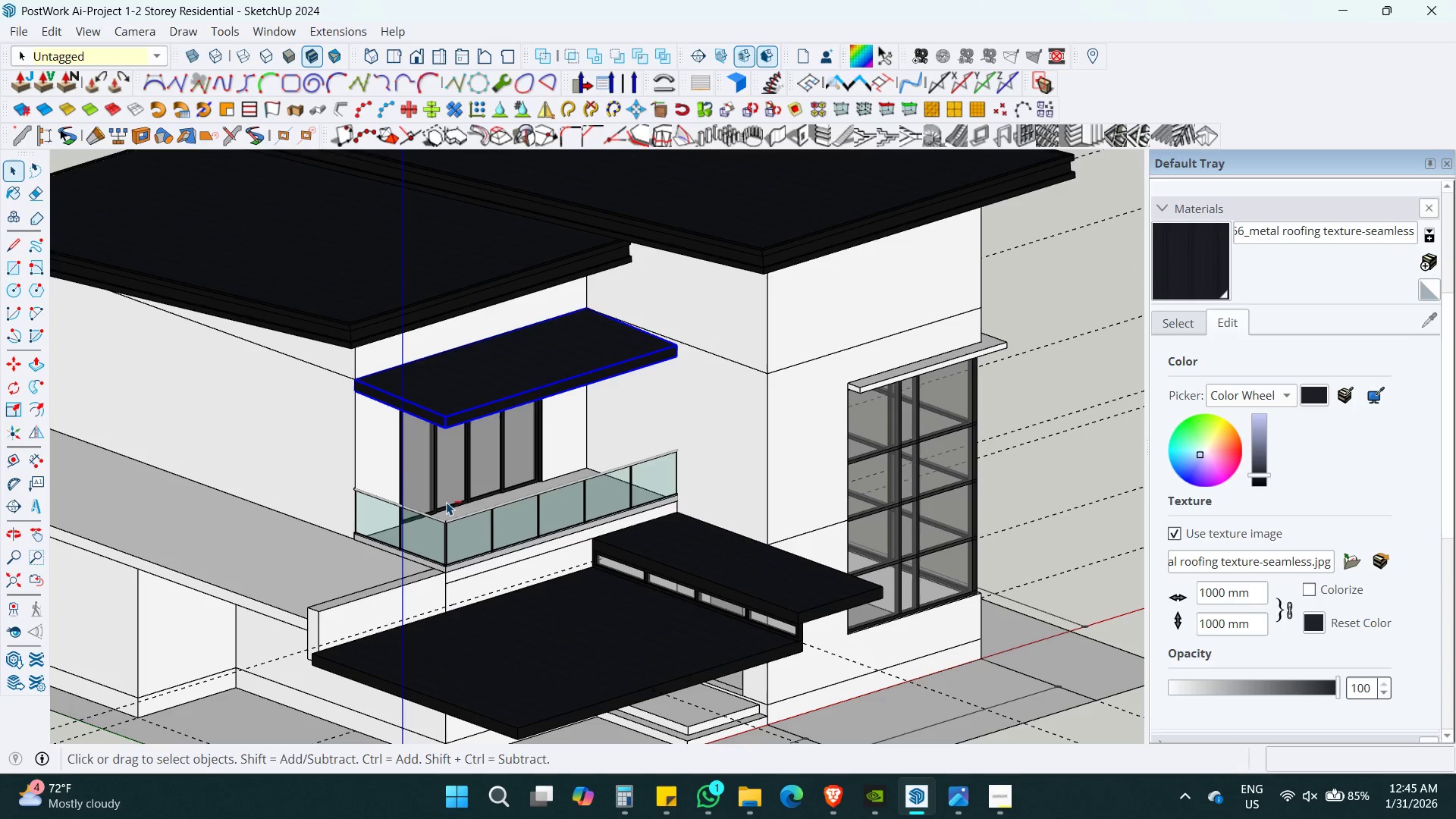 
key(Control+S)
 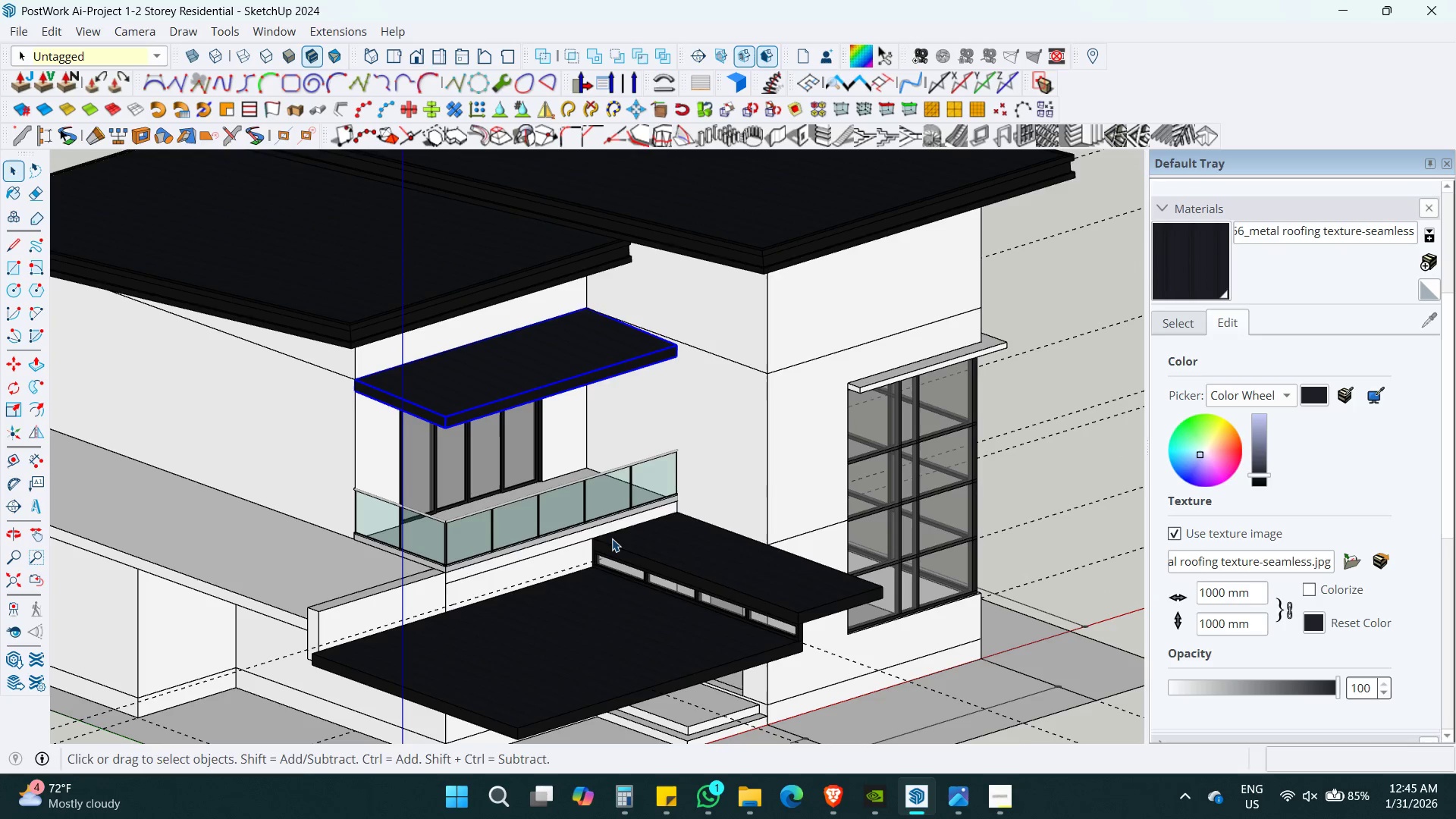 
hold_key(key=ShiftLeft, duration=0.36)
 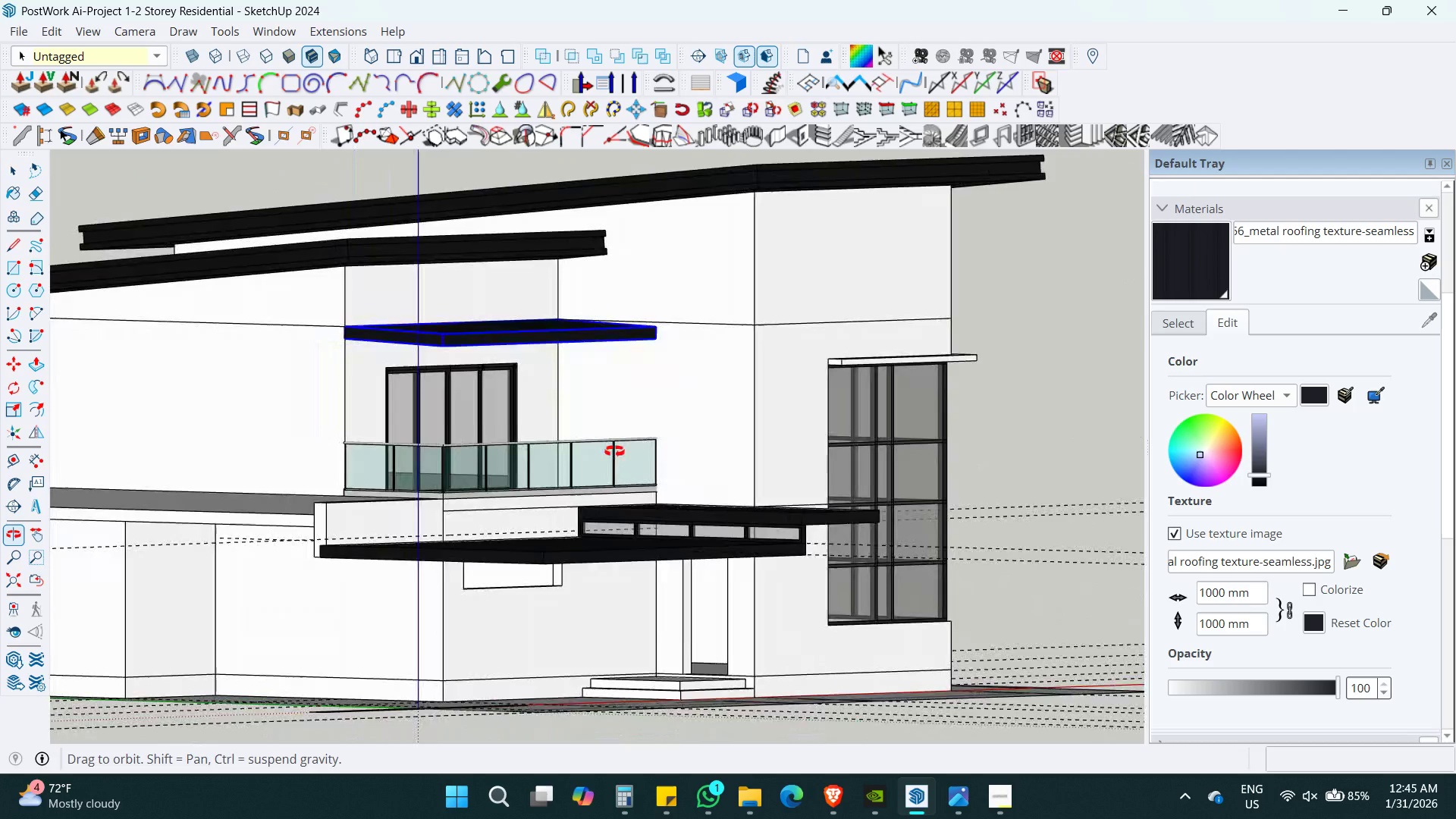 
key(Control+S)
 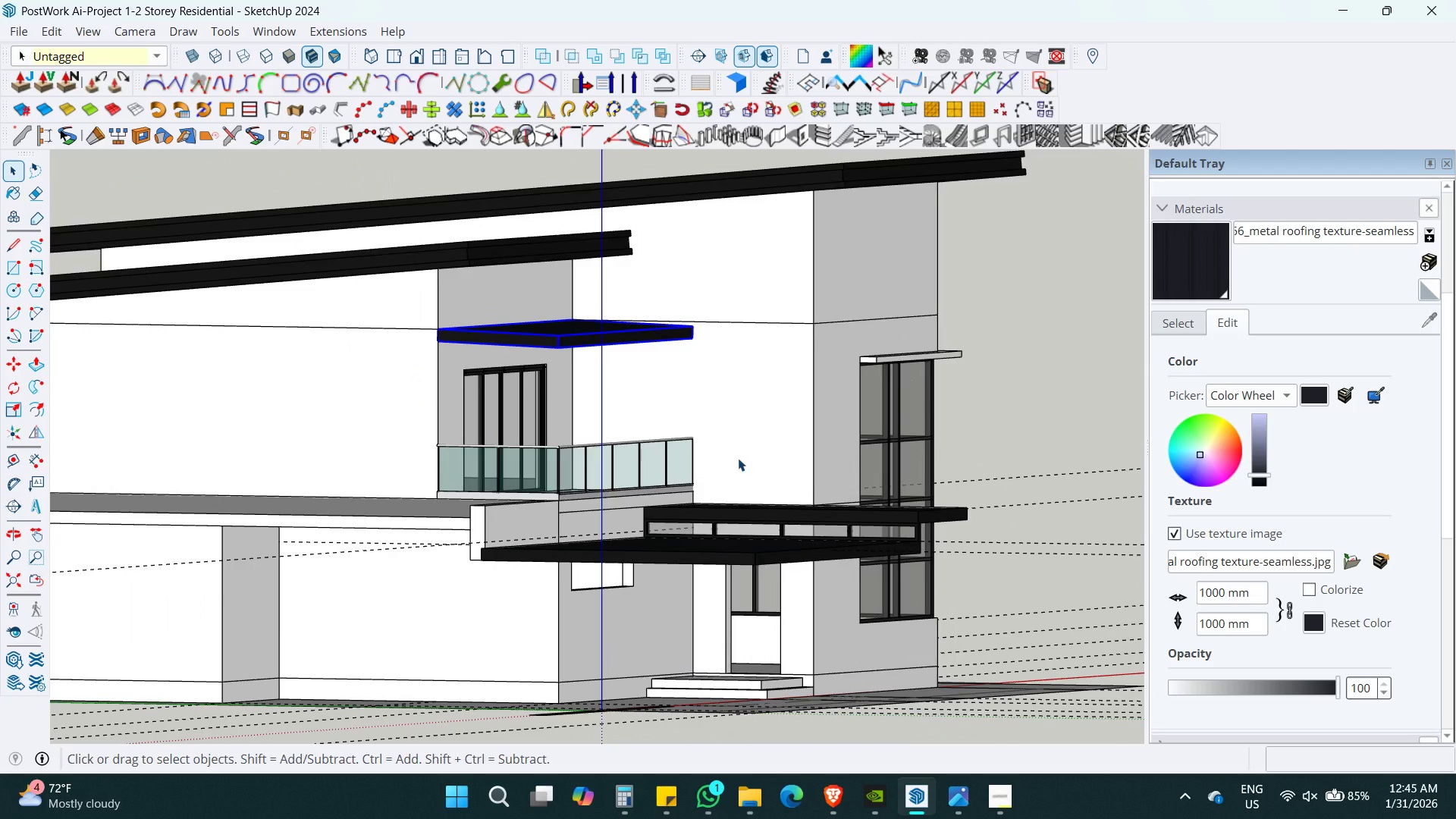 
hold_key(key=ShiftLeft, duration=0.33)
scroll: coordinate [738, 458], scroll_direction: down, amount: 4.0
 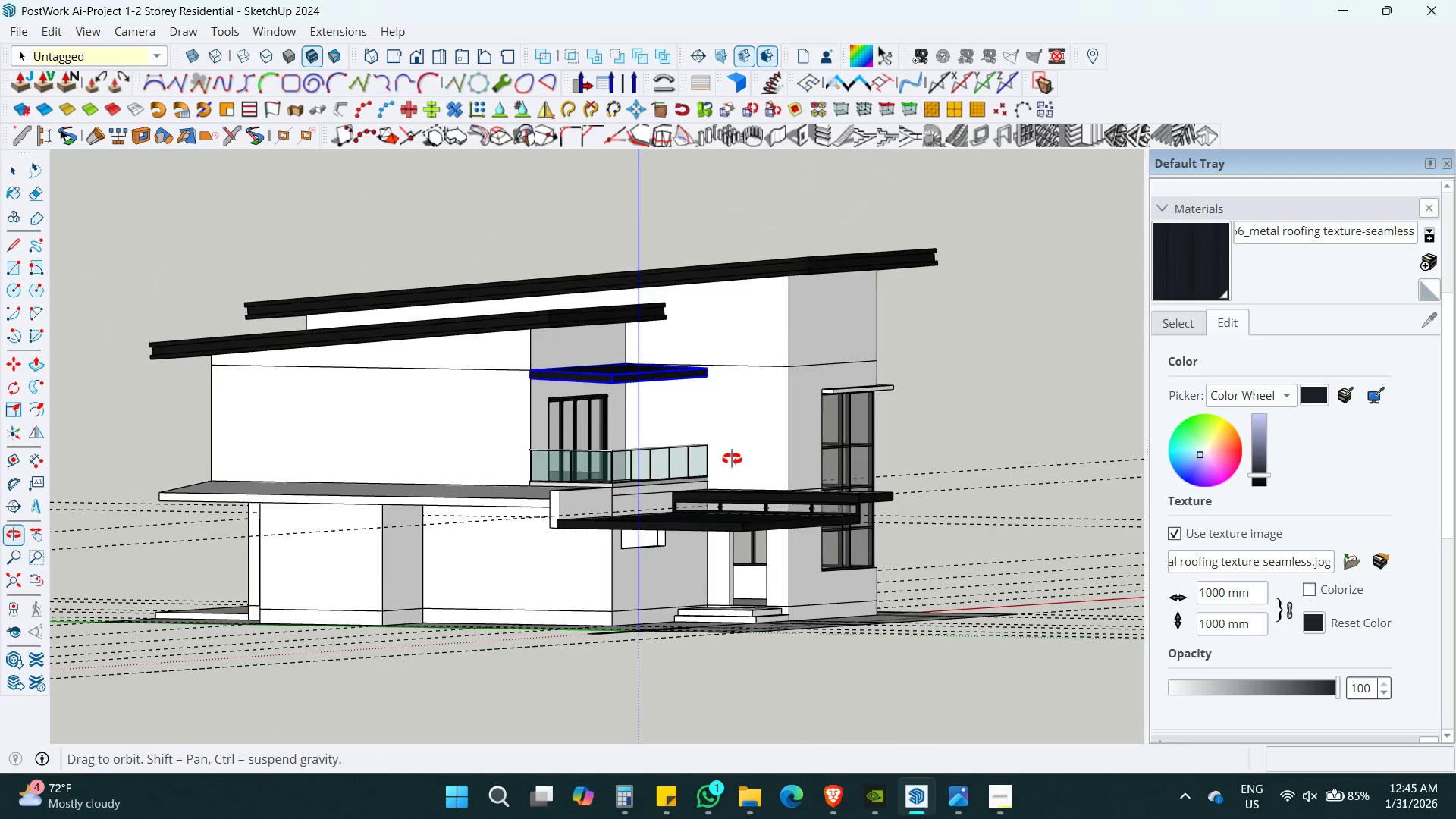 
key(Shift+ShiftLeft)
 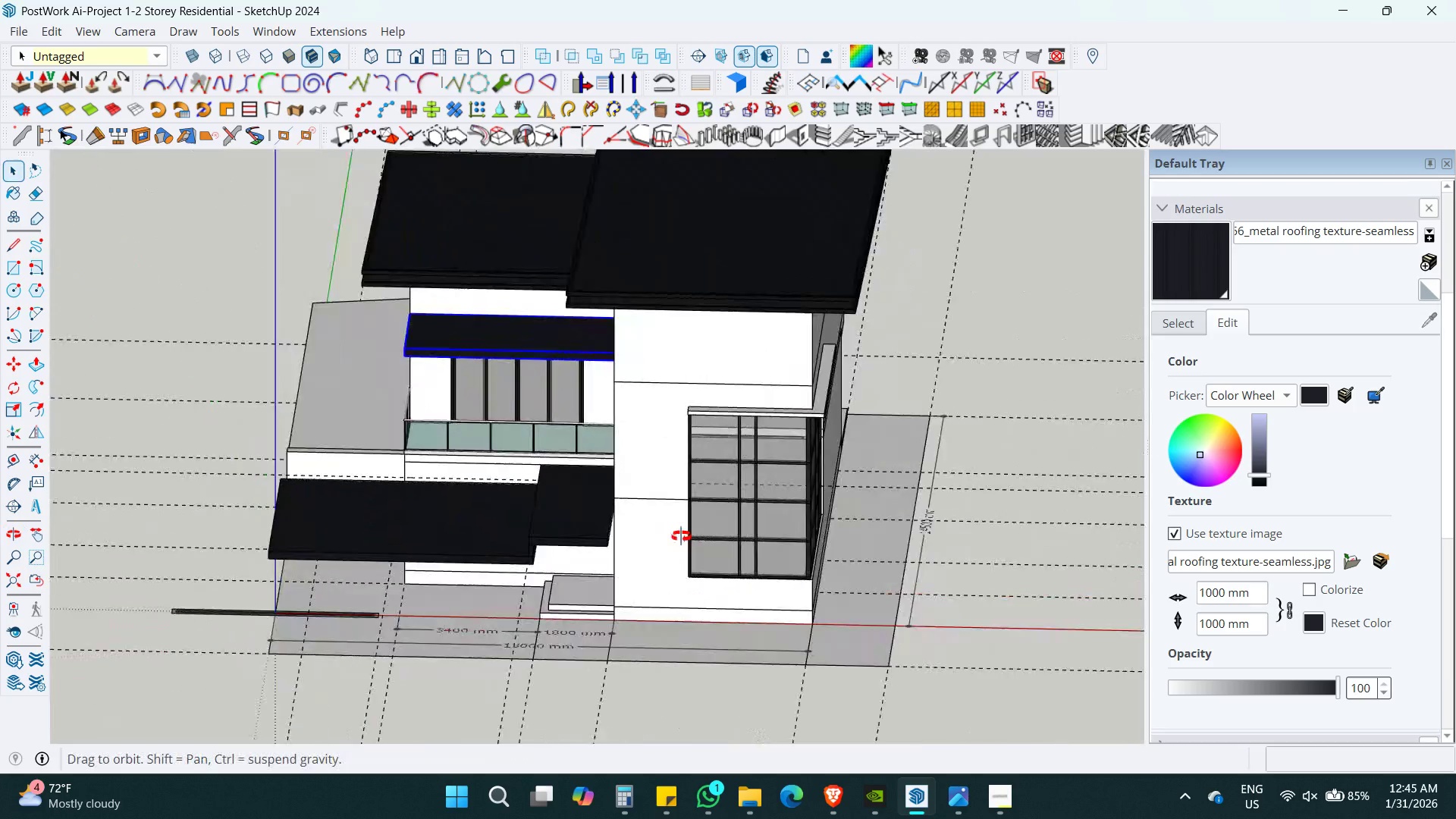 
key(Control+S)
 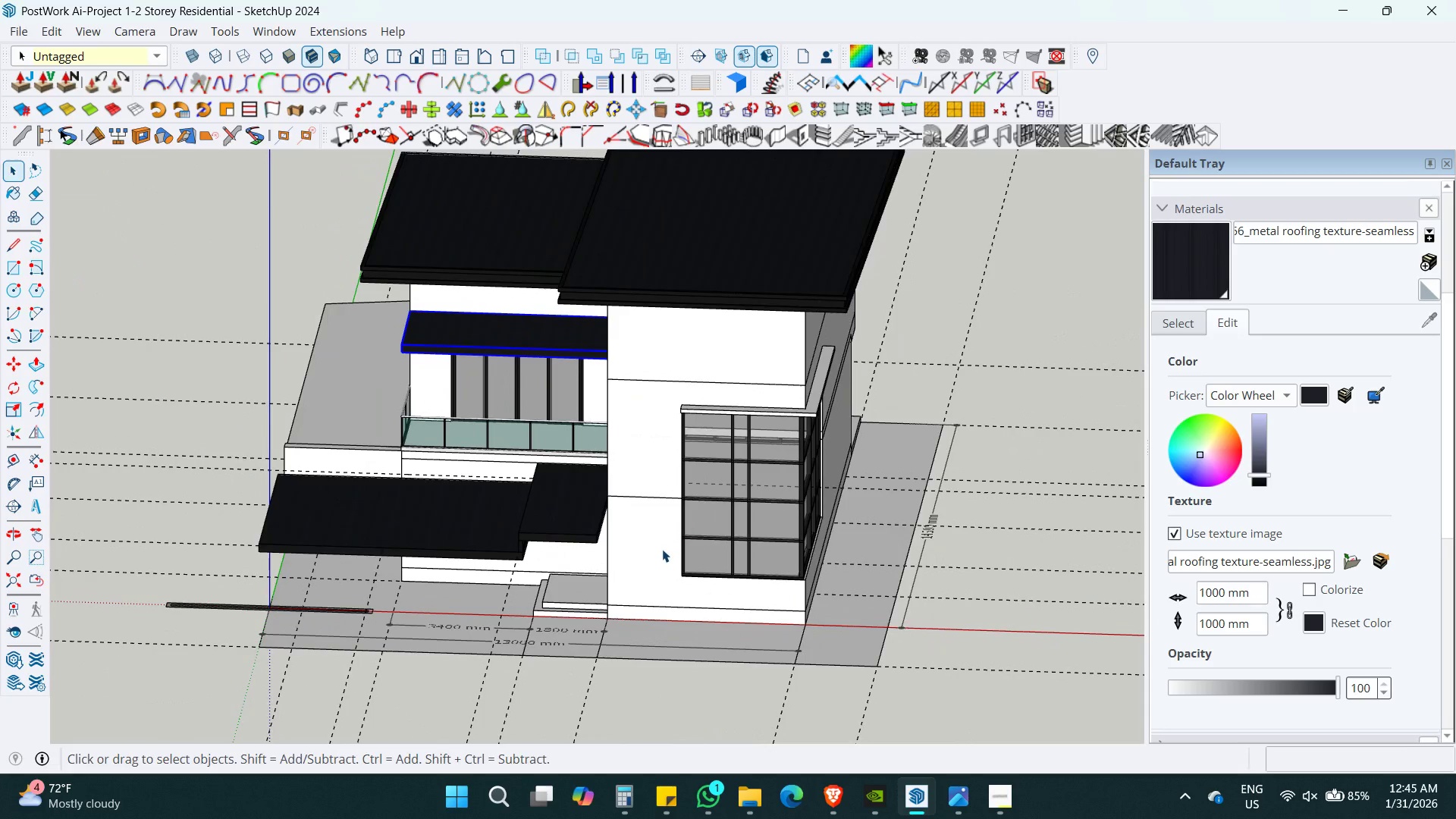 
key(Space)
 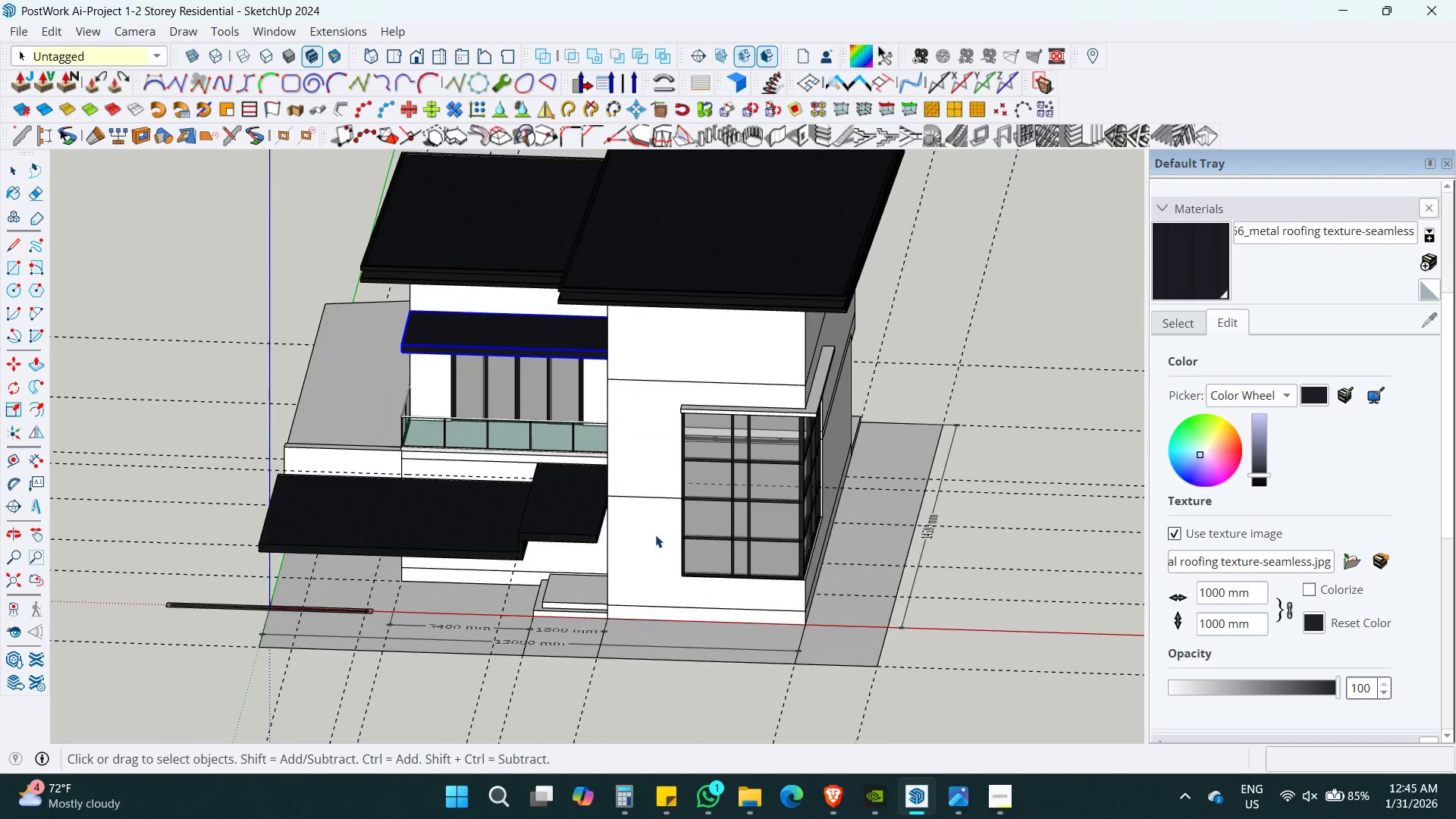 
scroll: coordinate [655, 535], scroll_direction: up, amount: 2.0
 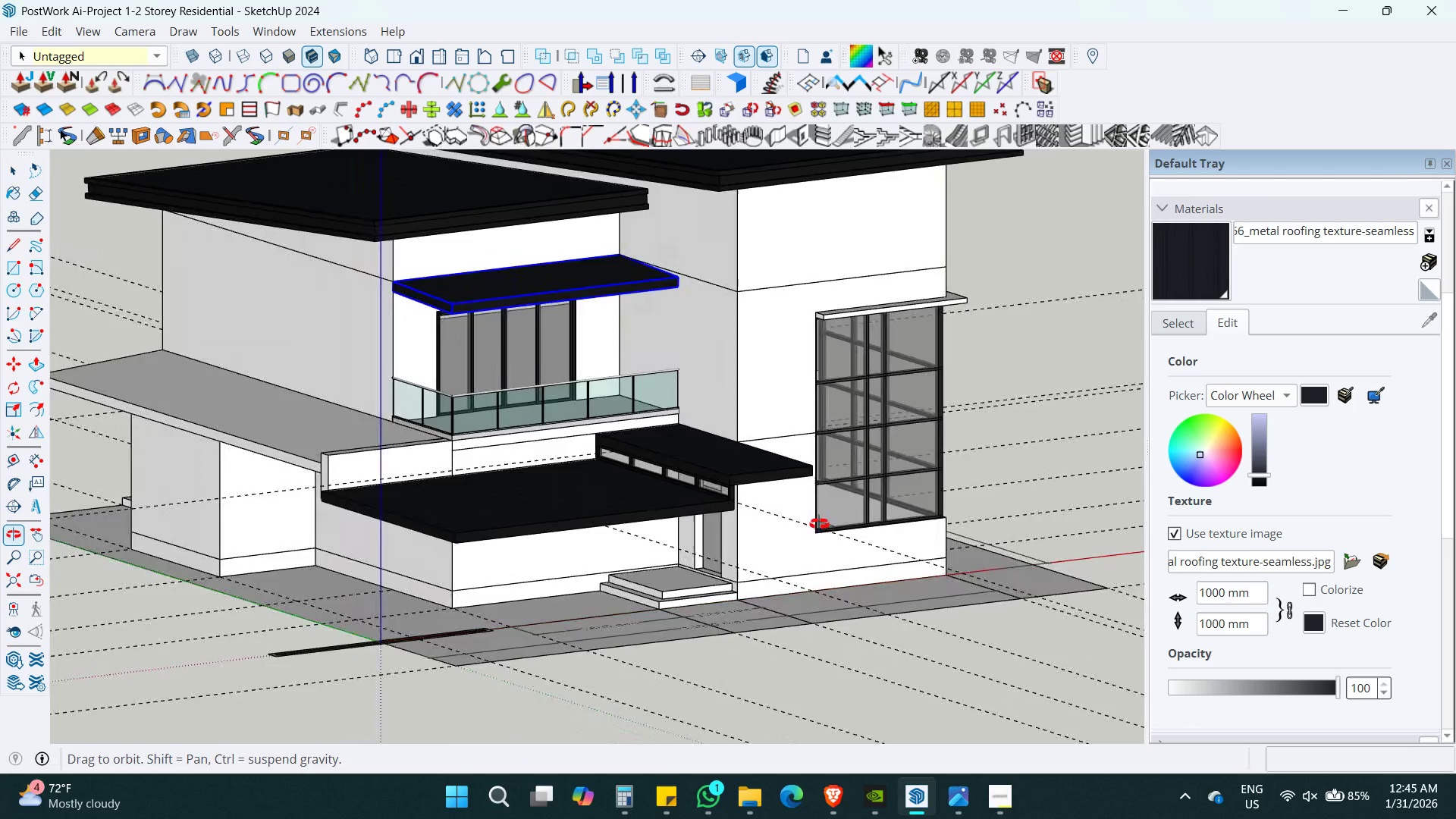 
hold_key(key=ShiftLeft, duration=0.48)
 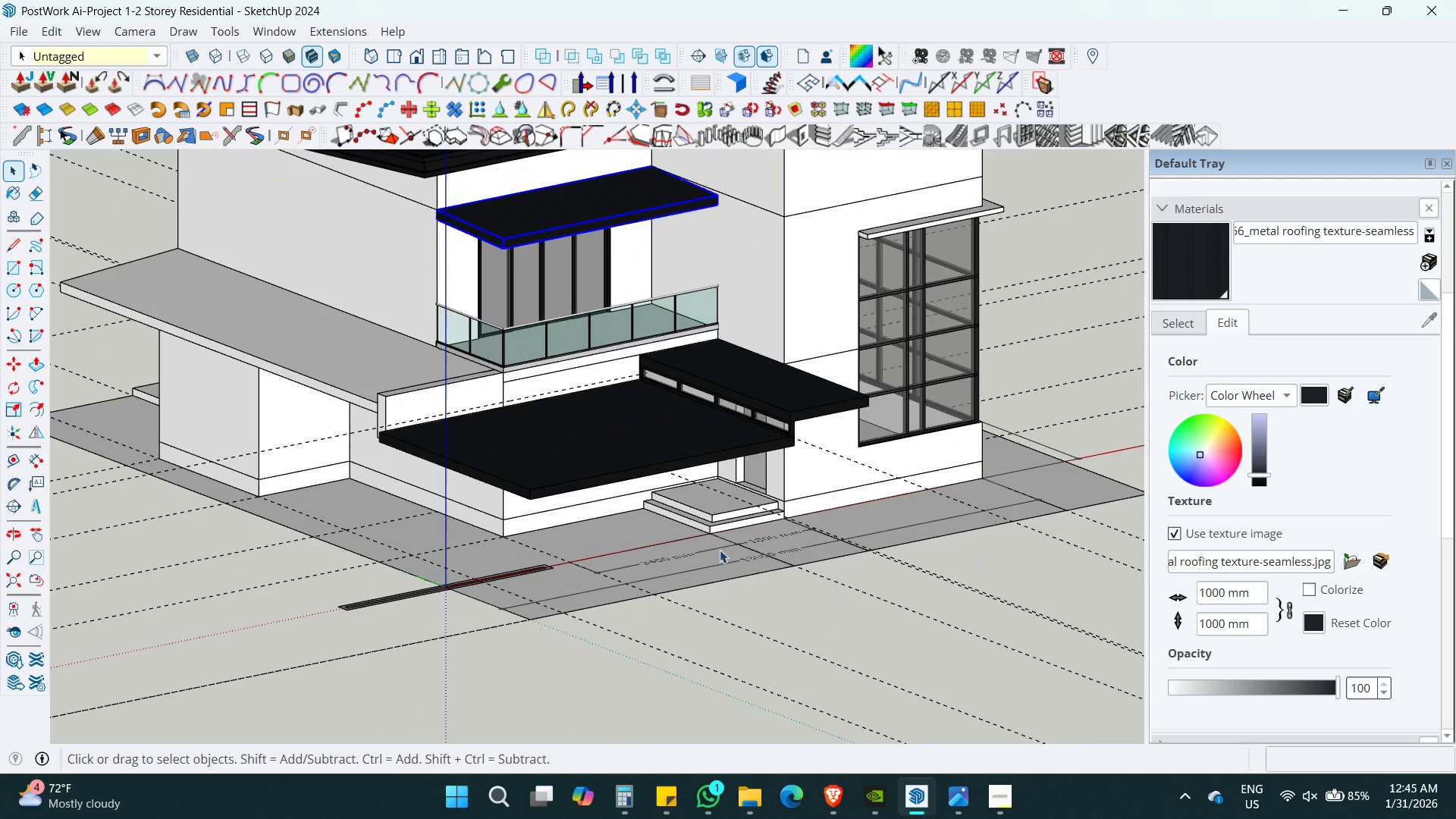 
double_click([613, 523])
 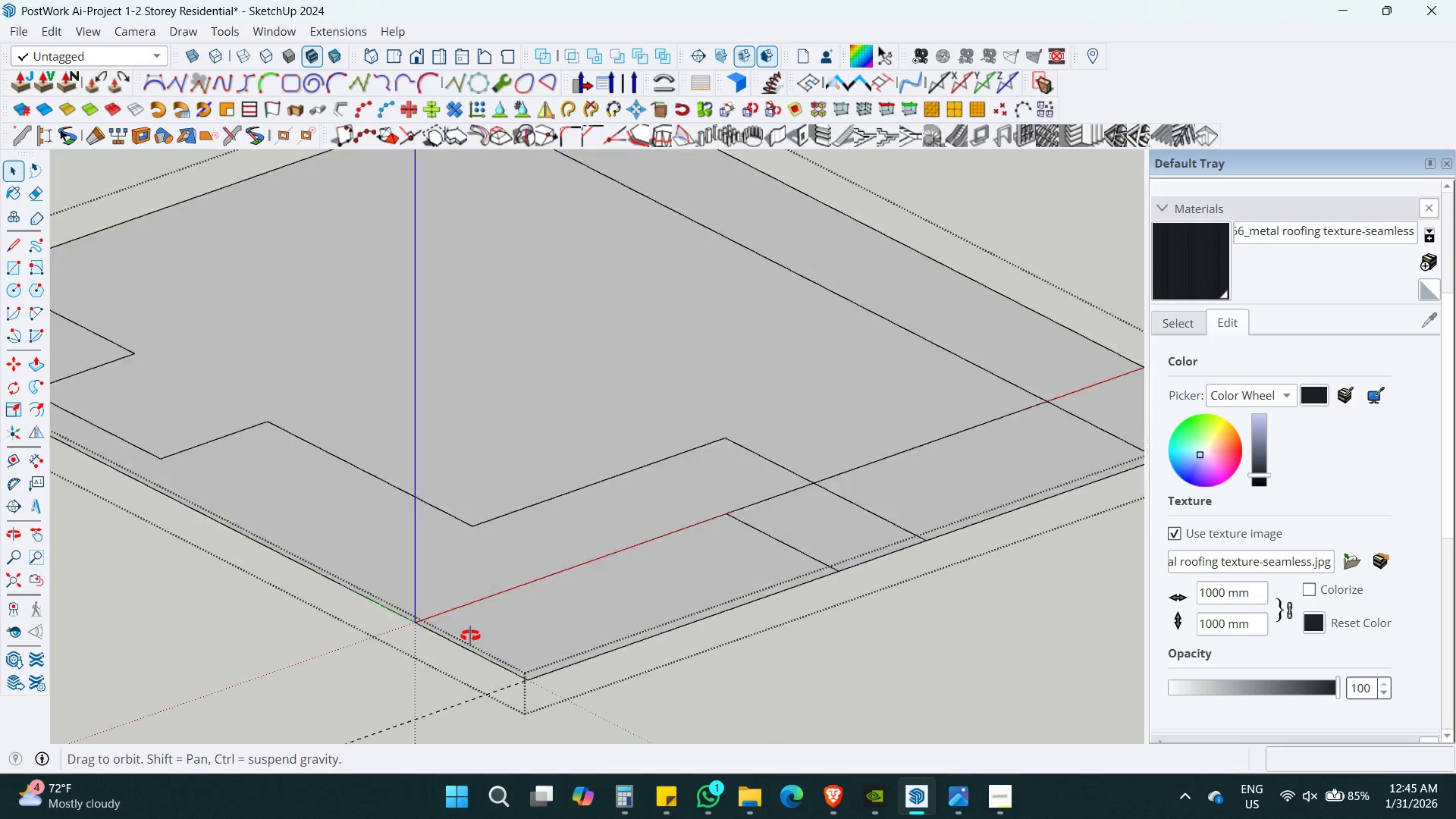 
scroll: coordinate [622, 538], scroll_direction: up, amount: 2.0
 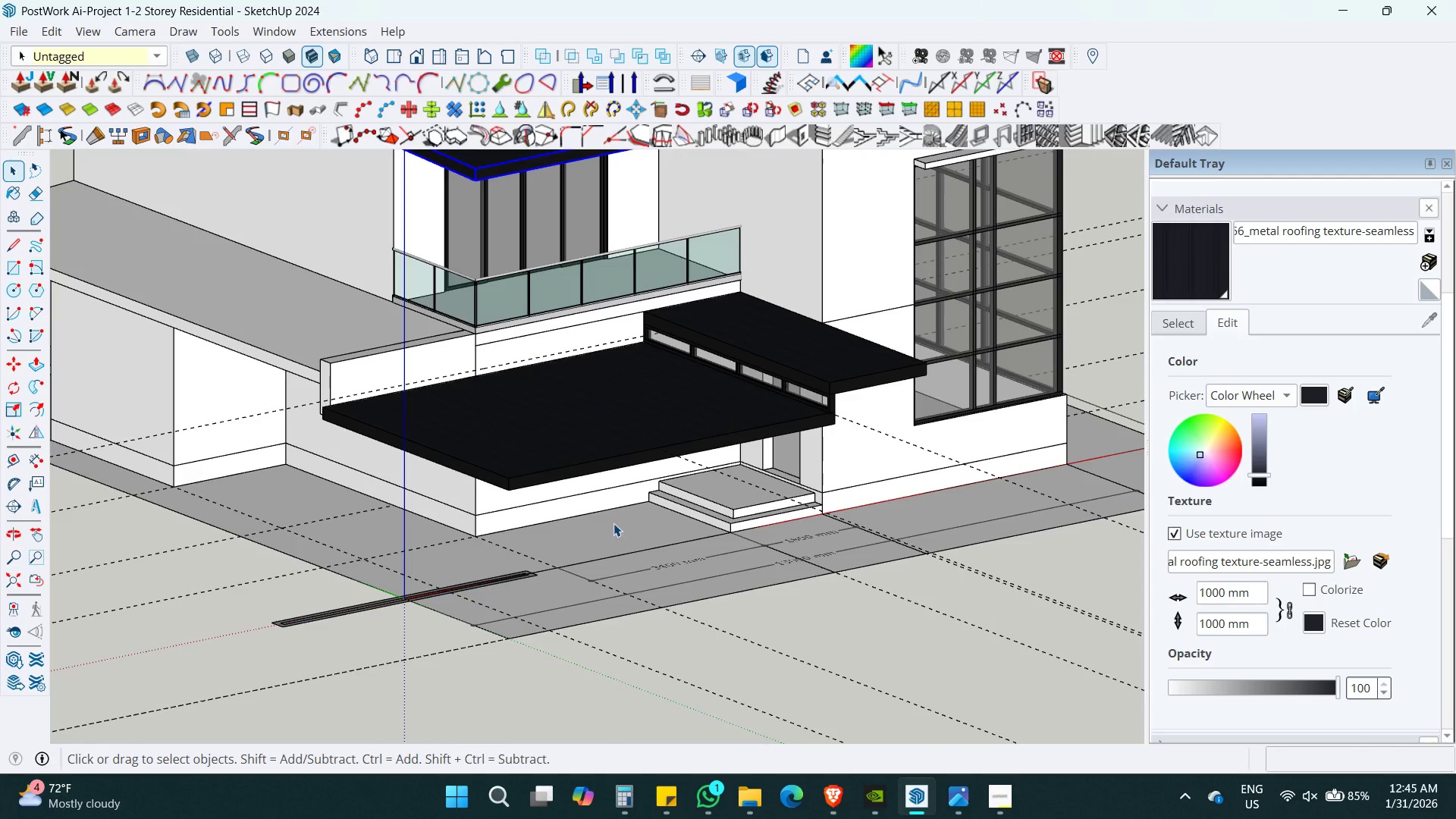 
key(Shift+ShiftLeft)
 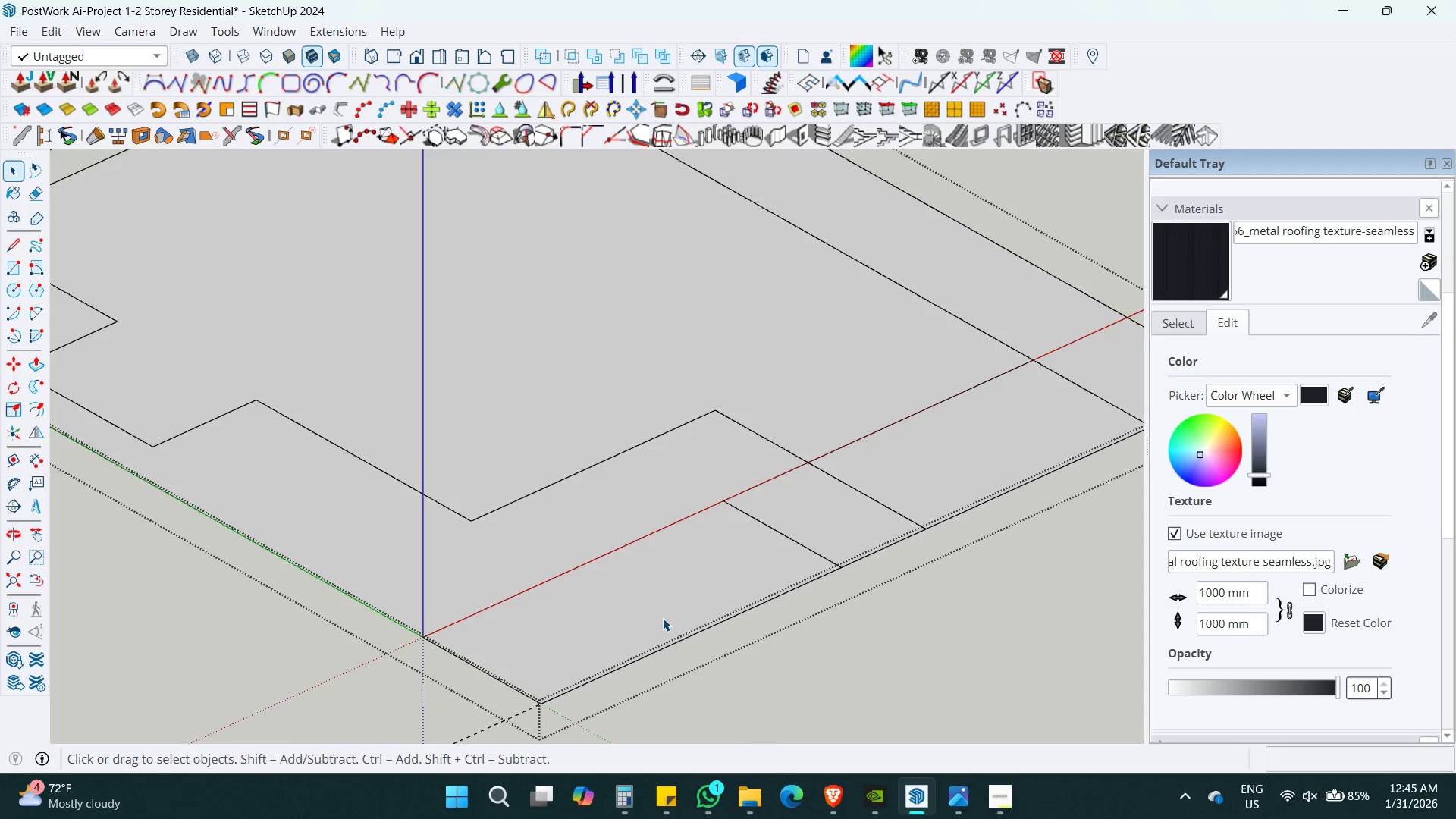 
key(Space)
 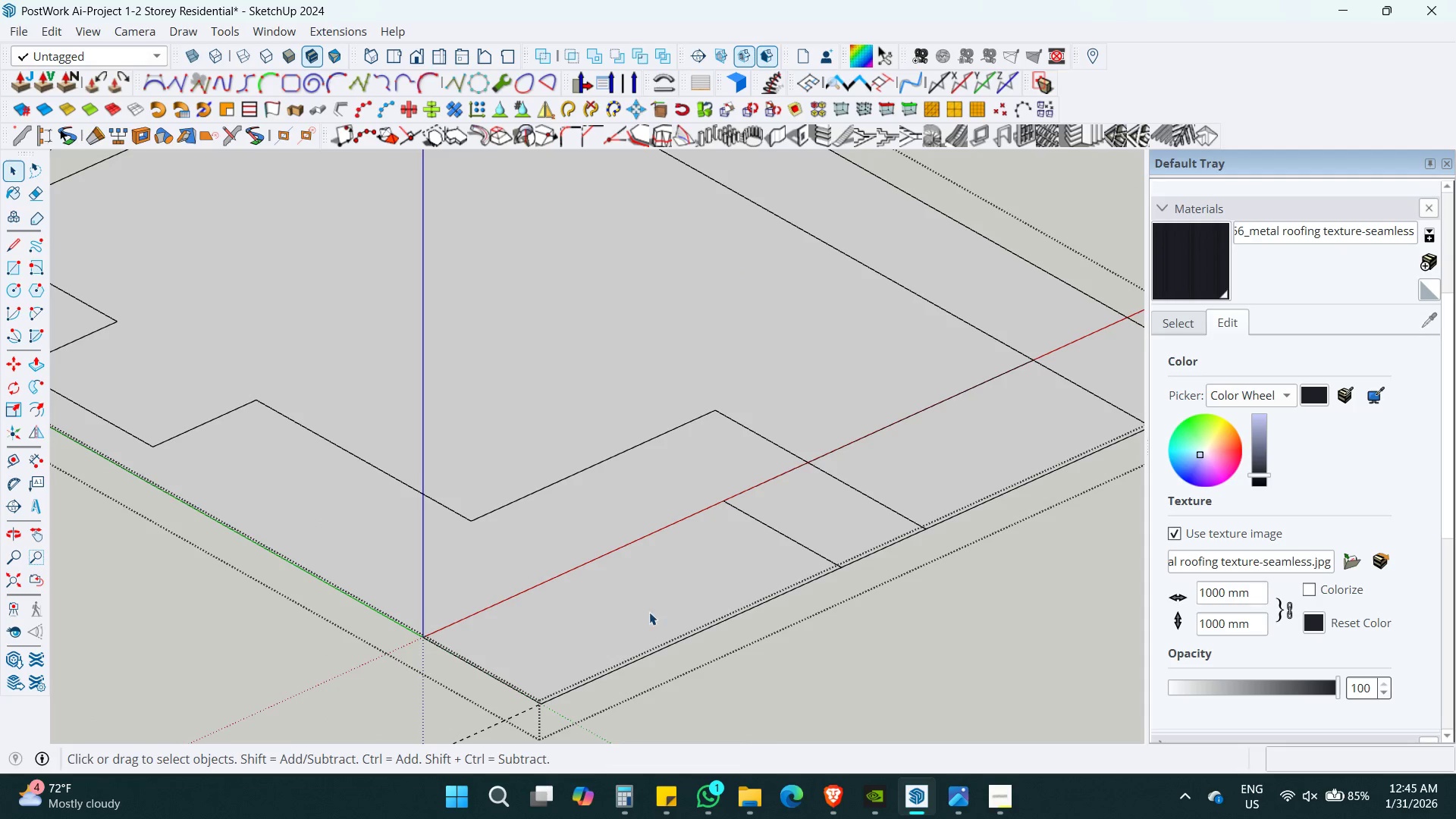 
key(Escape)
 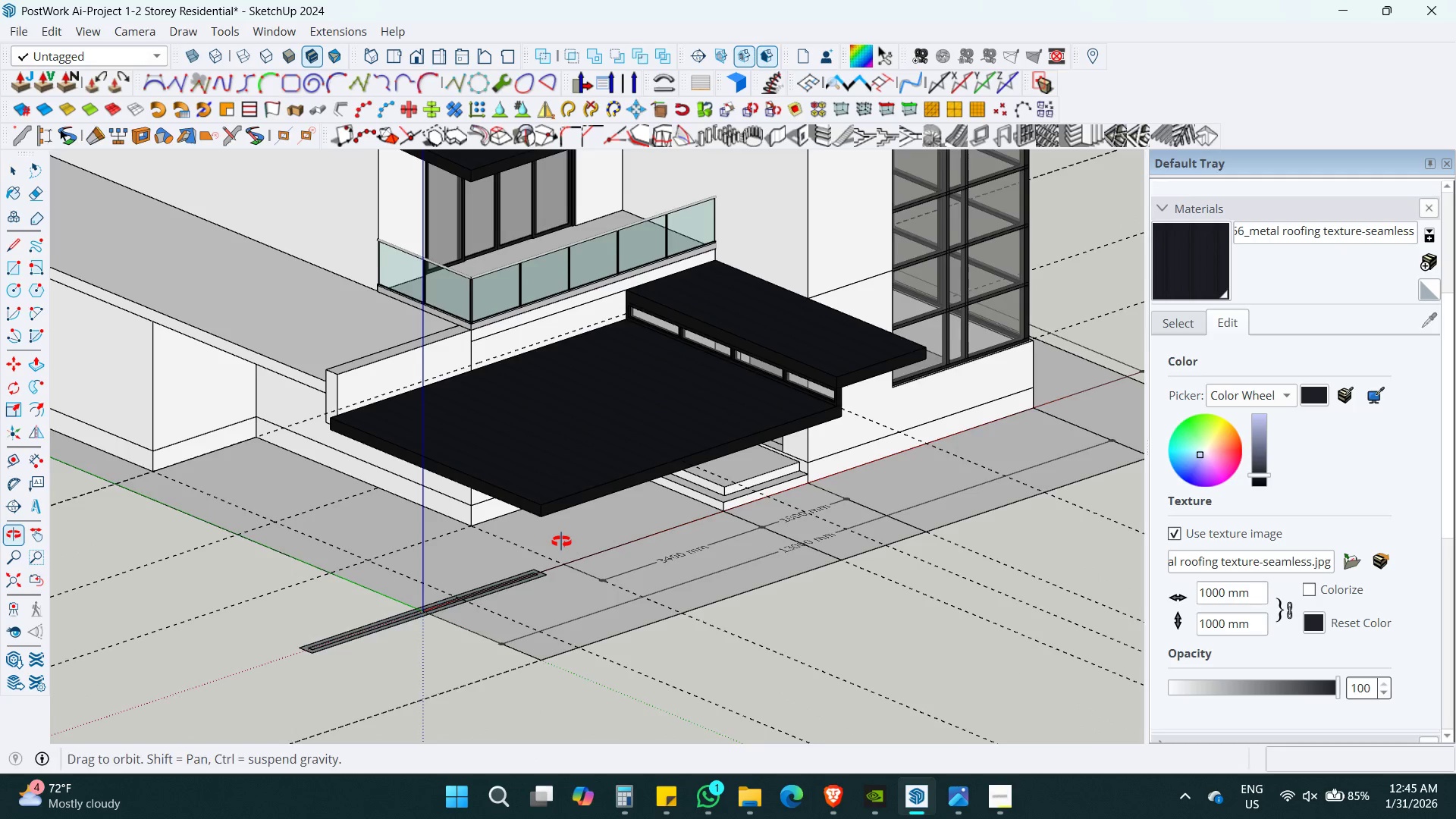 
key(Control+S)
 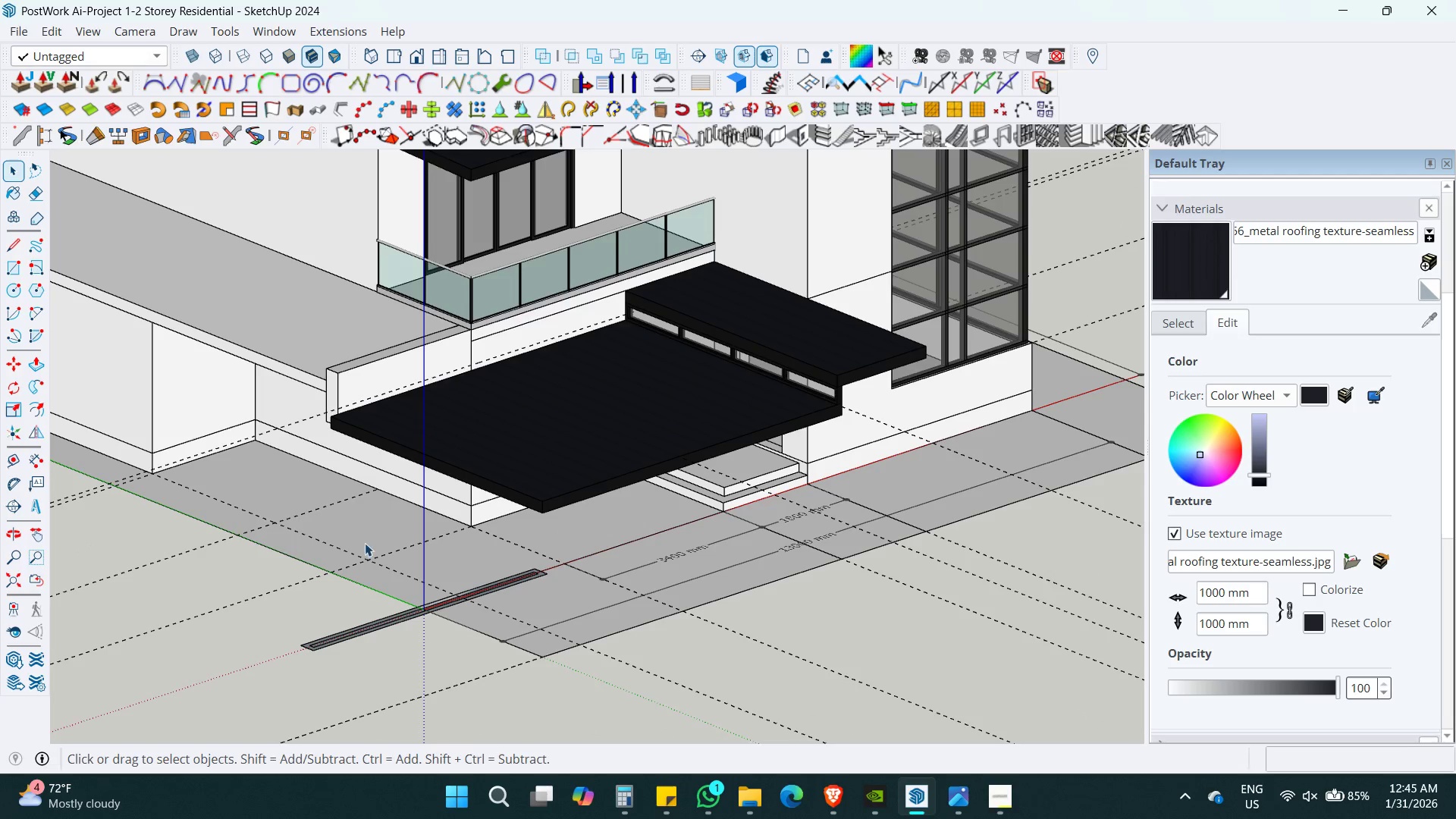 
hold_key(key=ShiftLeft, duration=0.52)
 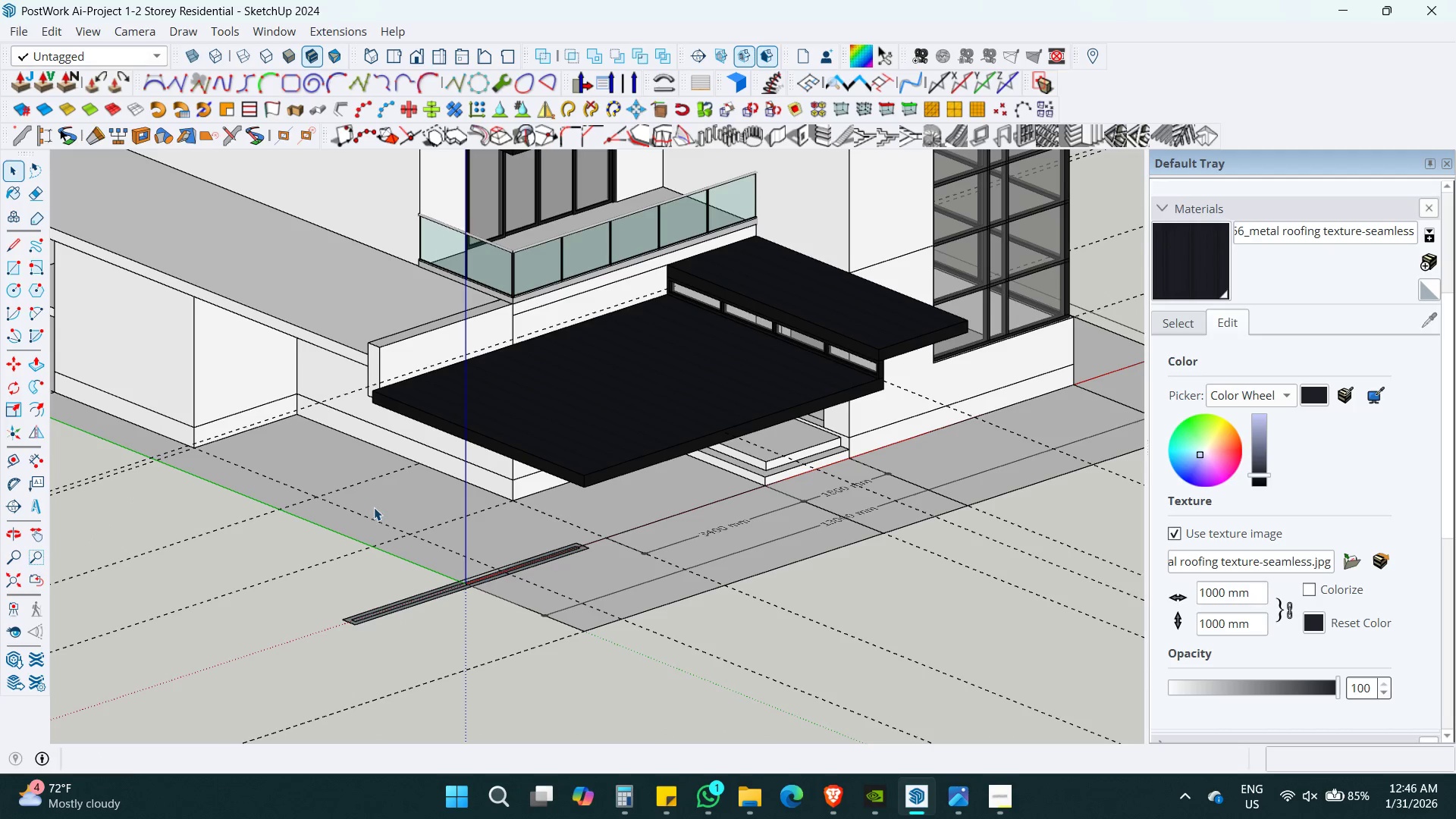 
key(R)
 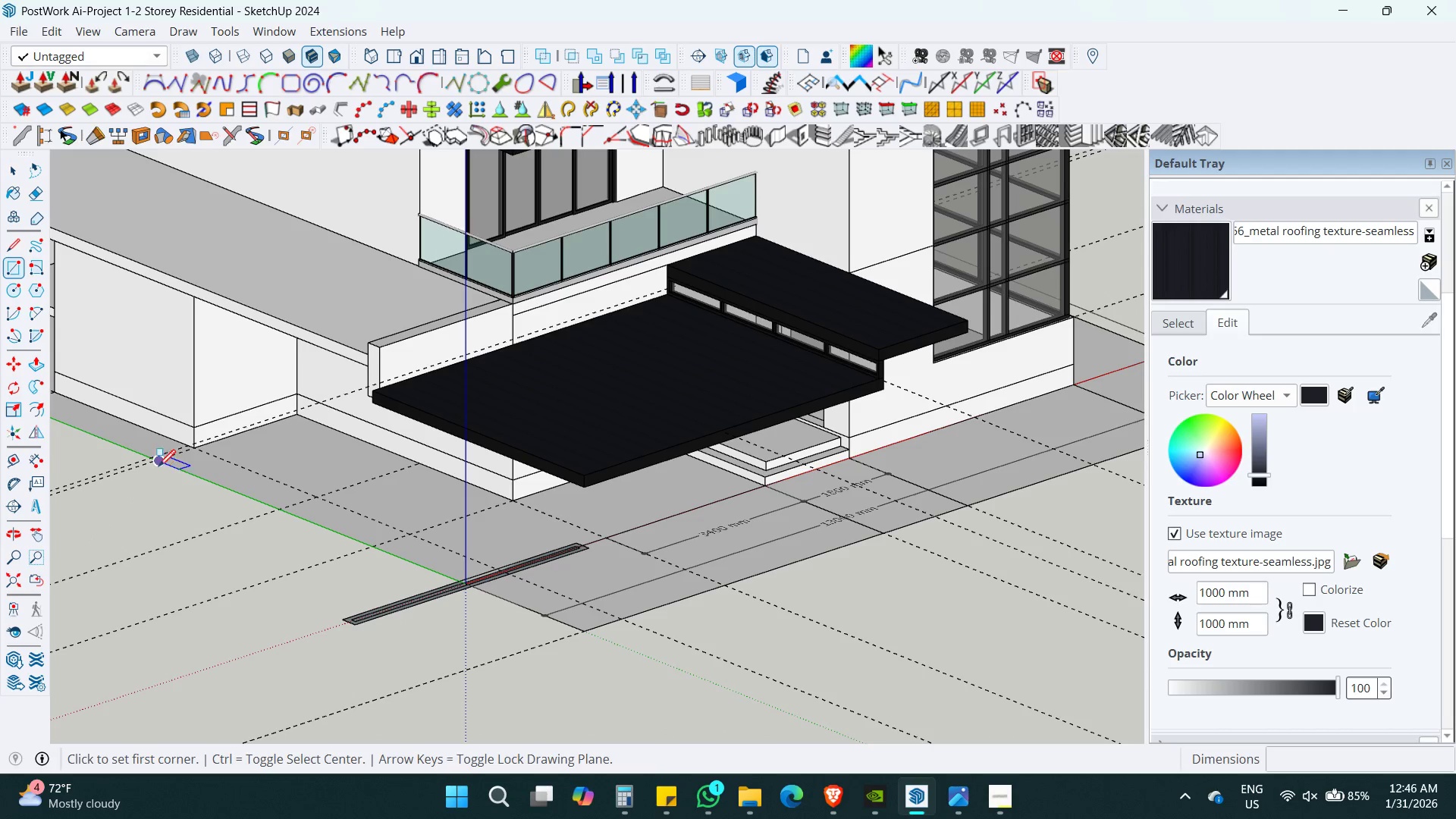 
left_click([154, 464])
 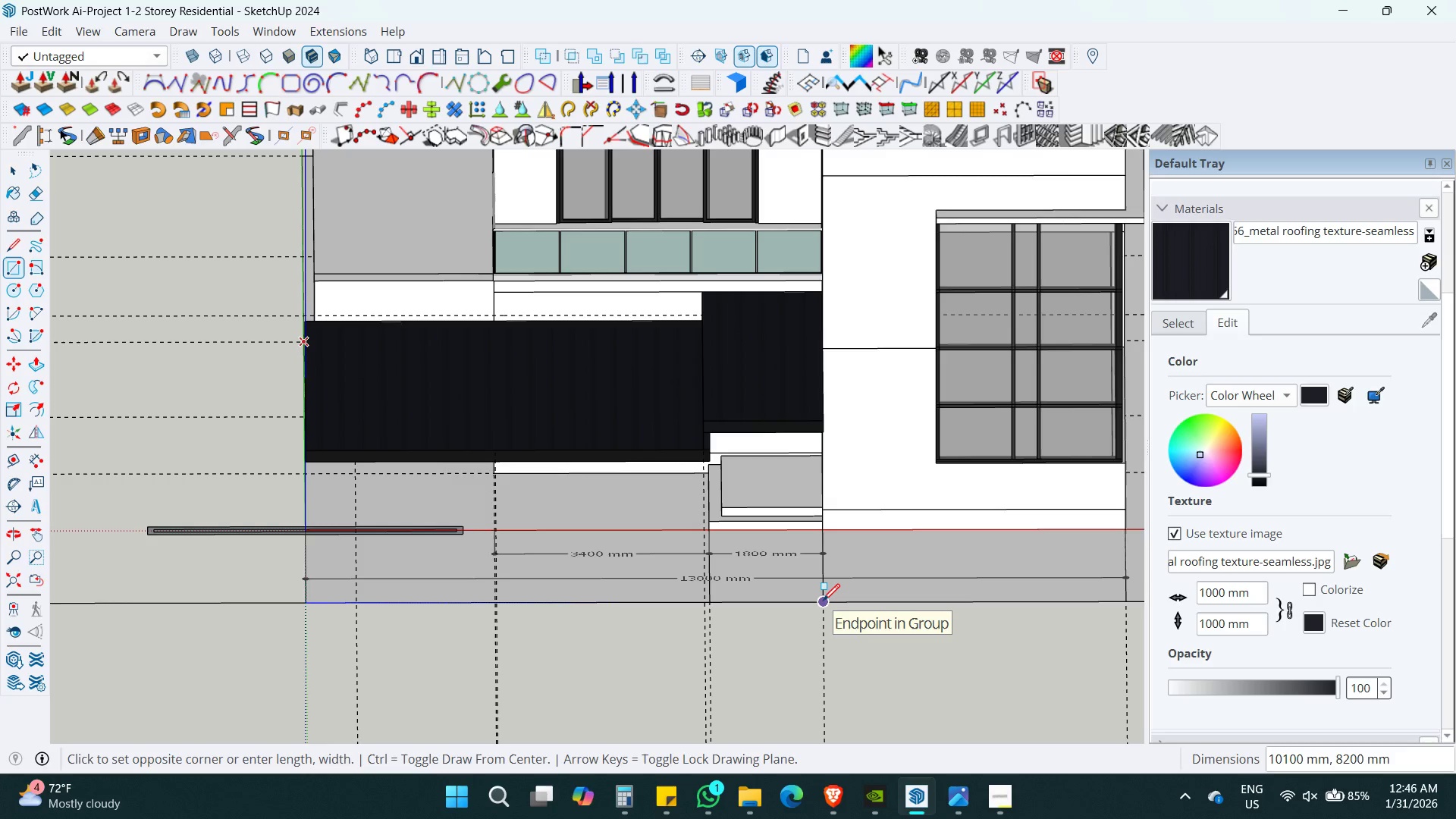 
left_click([714, 602])
 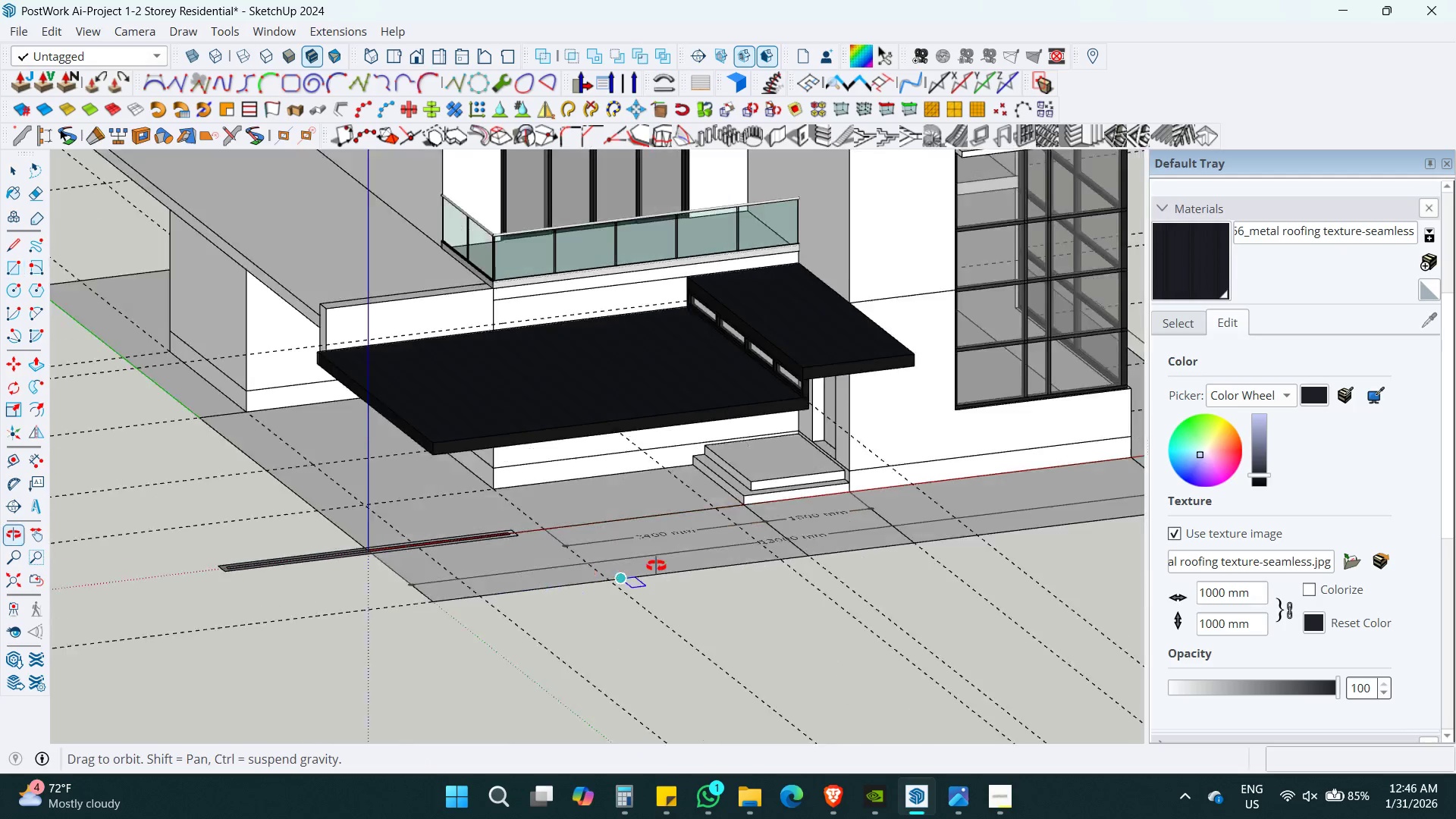 
key(Space)
 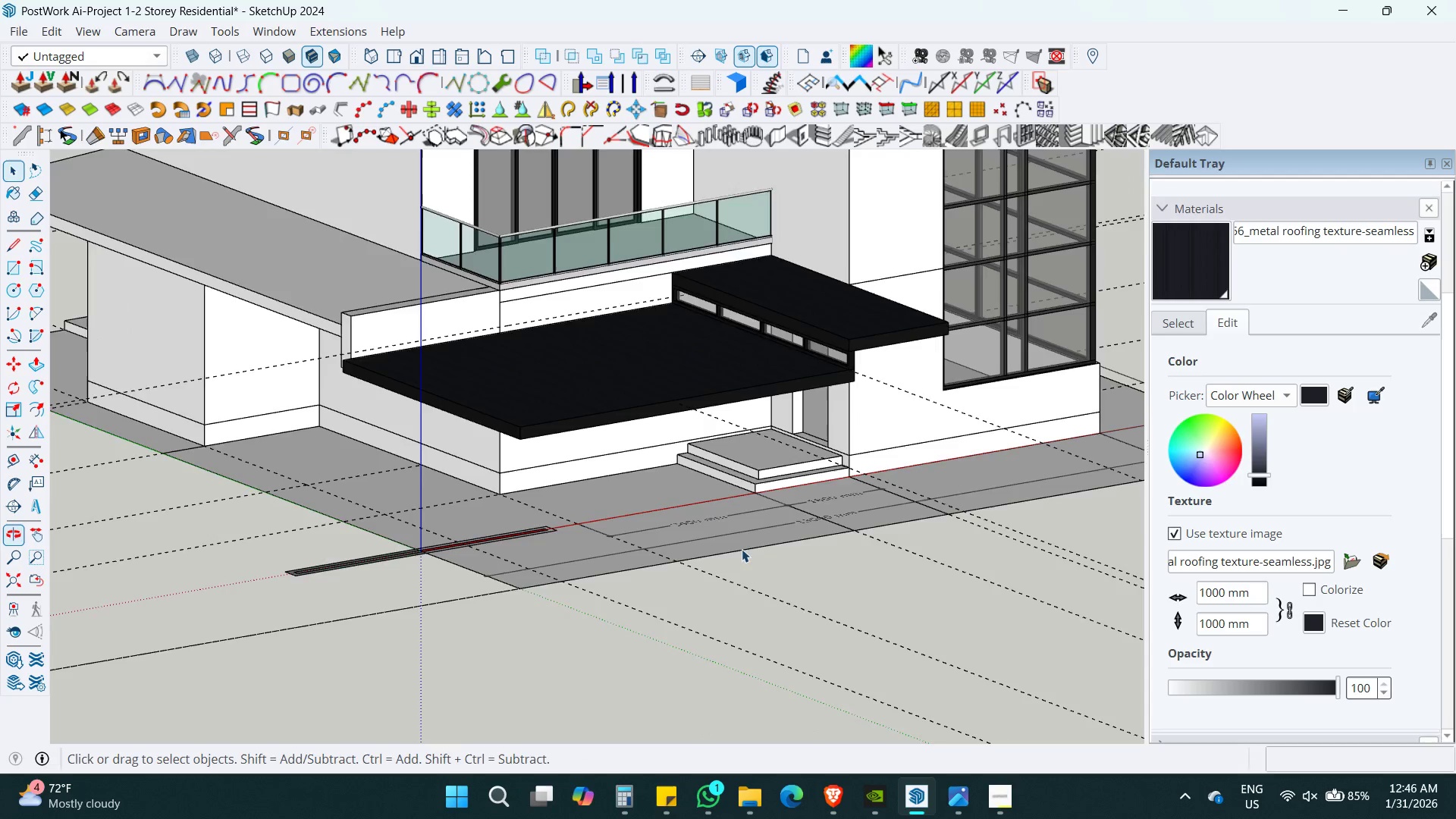 
key(P)
 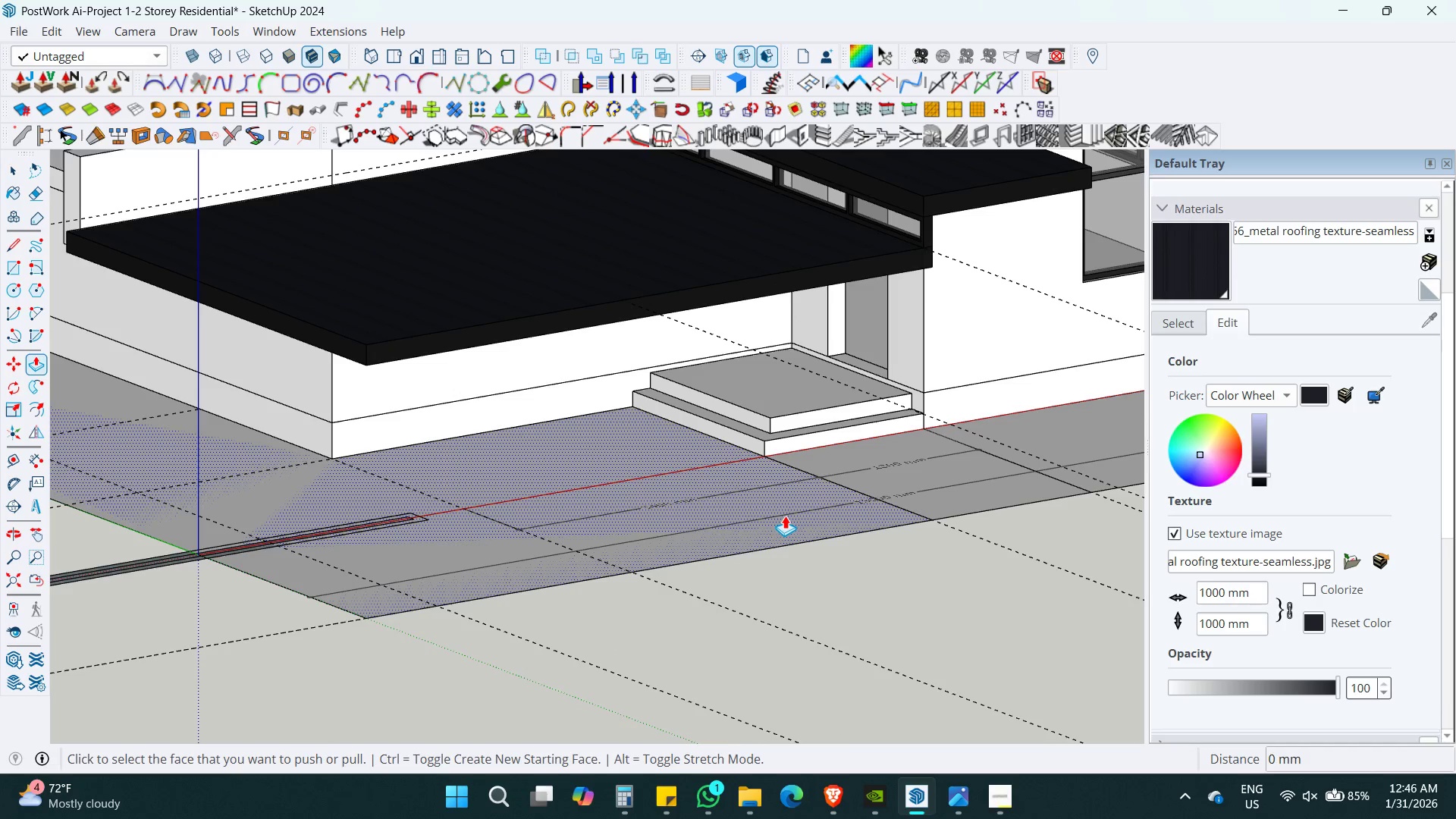 
scroll: coordinate [740, 543], scroll_direction: up, amount: 5.0
 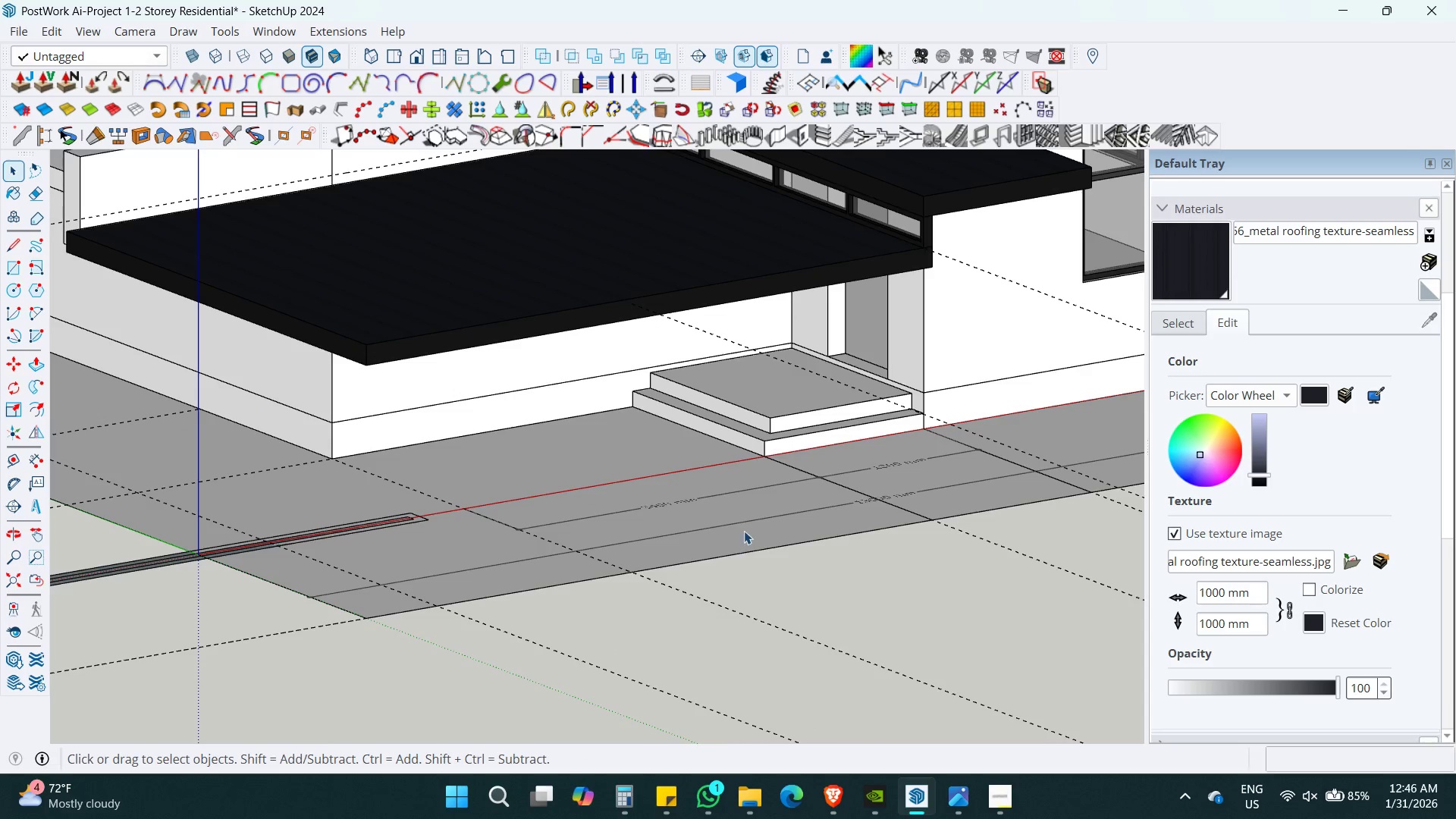 
left_click([785, 516])
 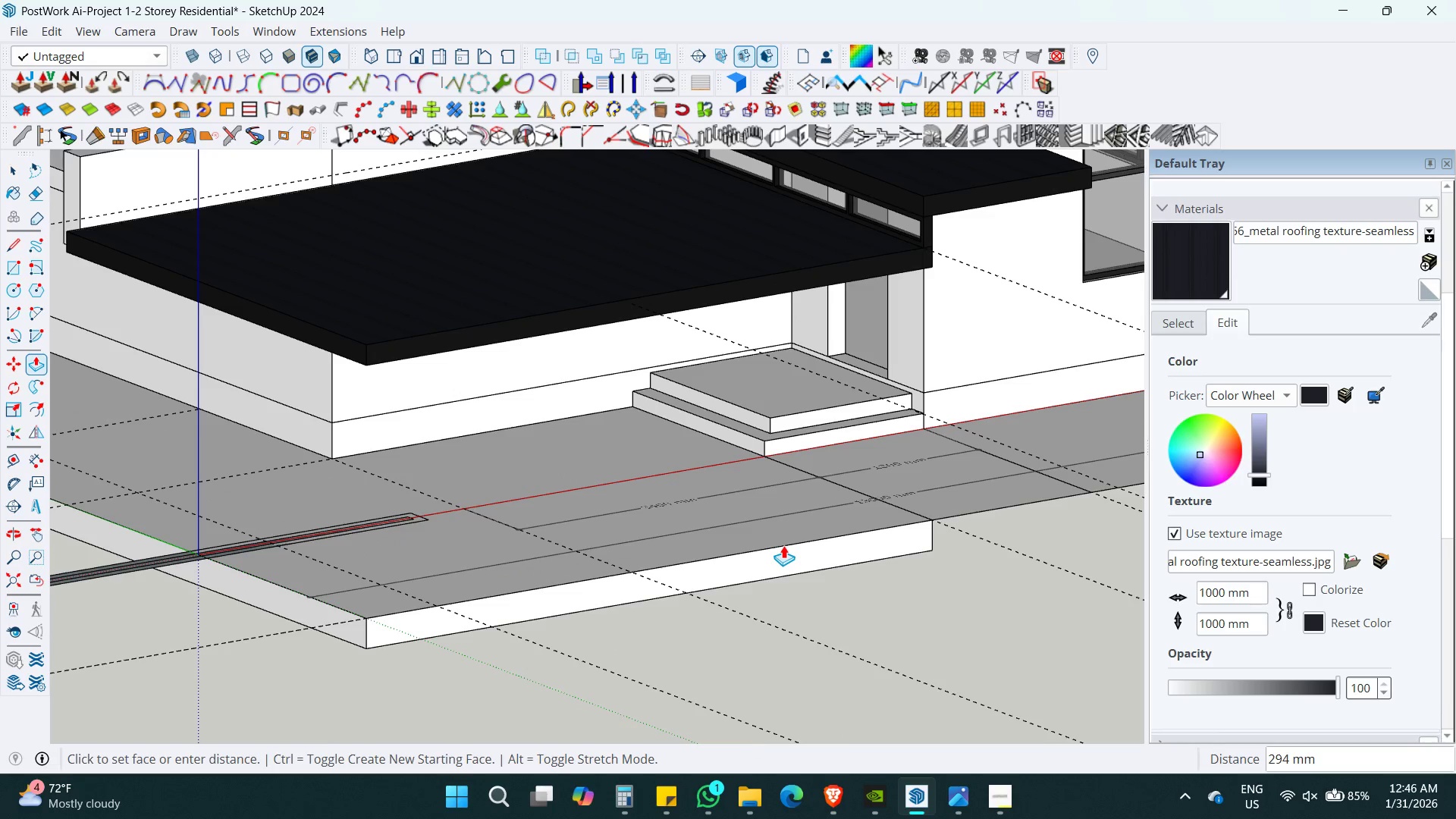 
key(Numpad4)
 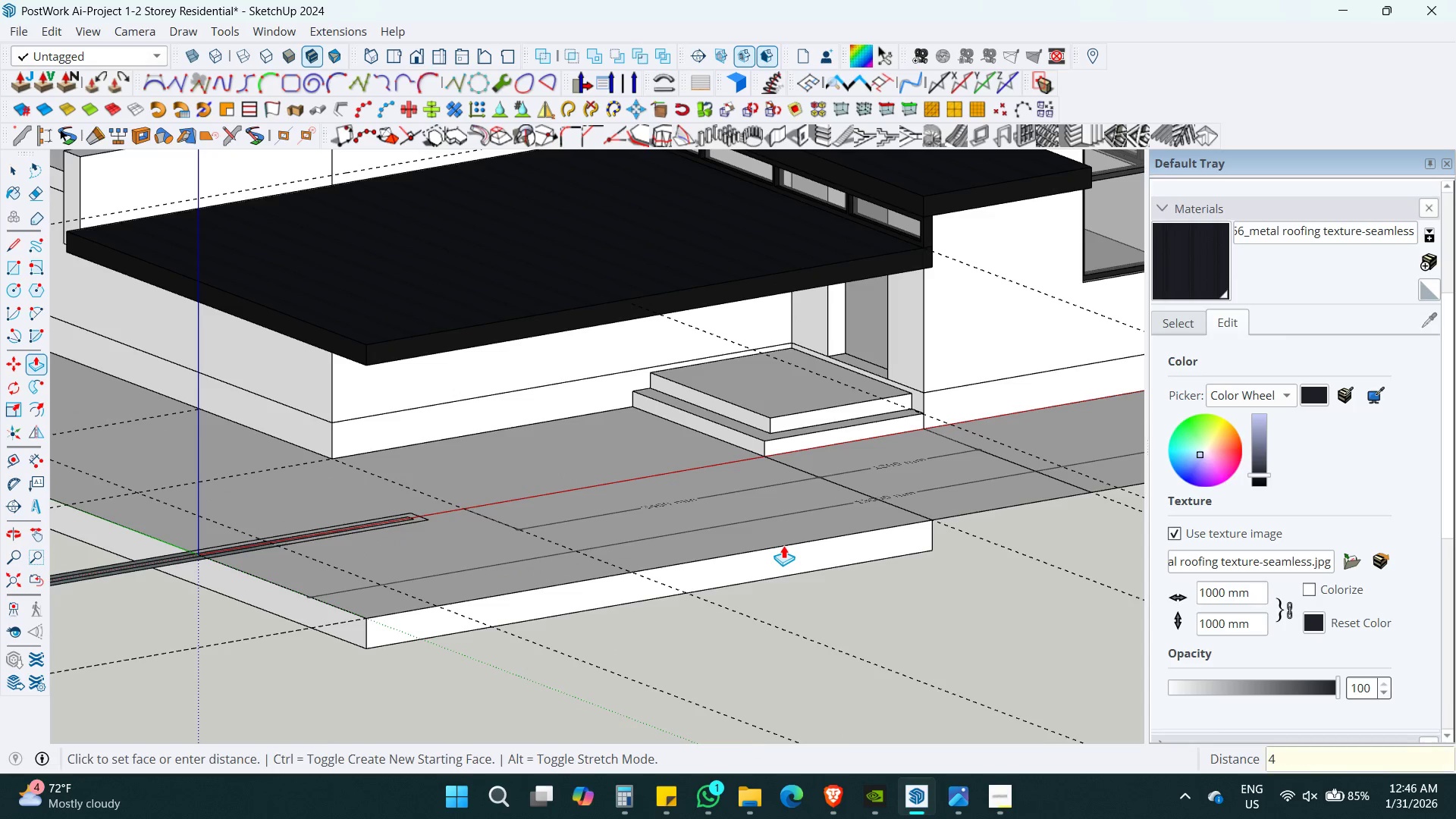 
key(Numpad0)
 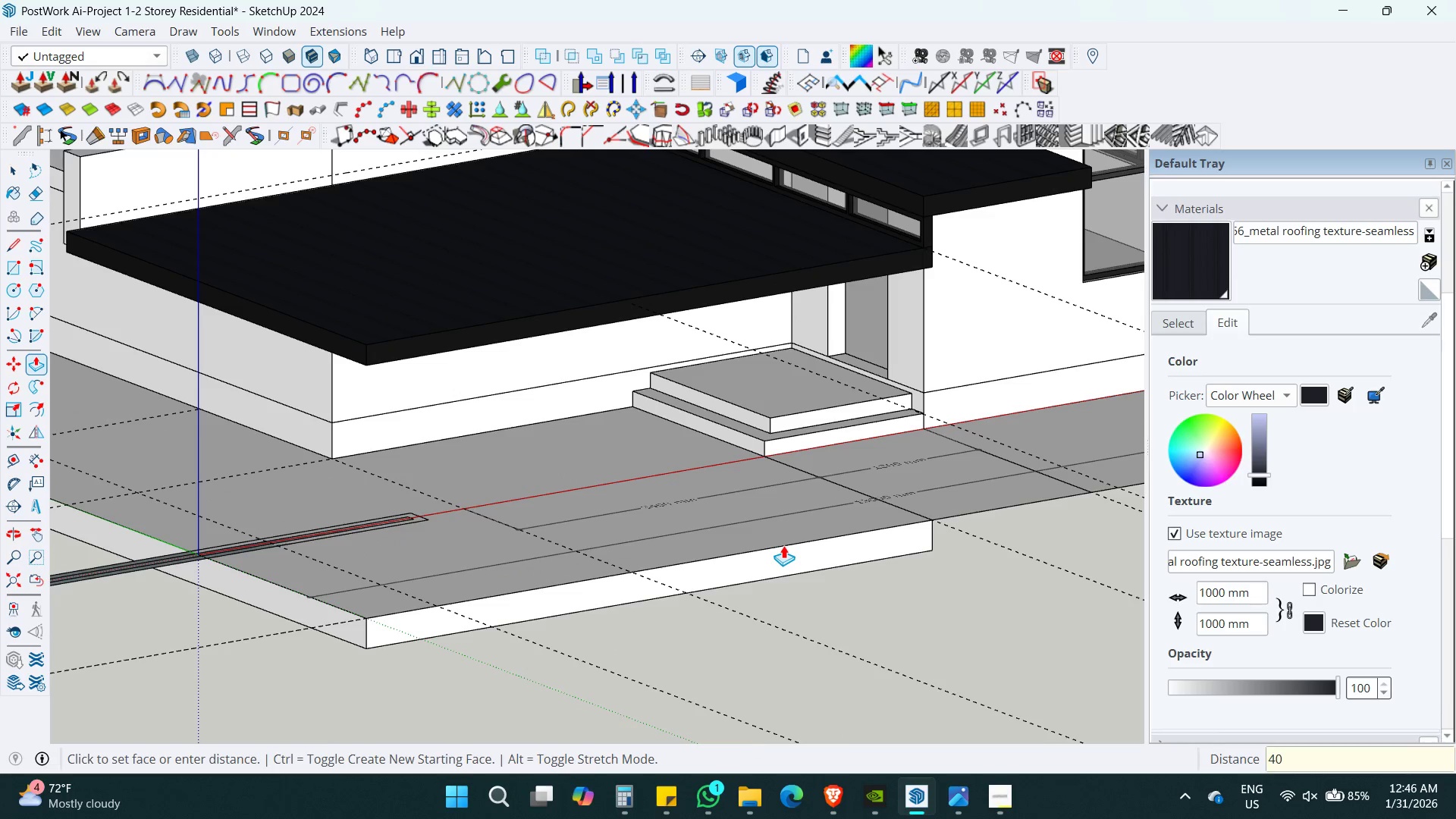 
key(Numpad0)
 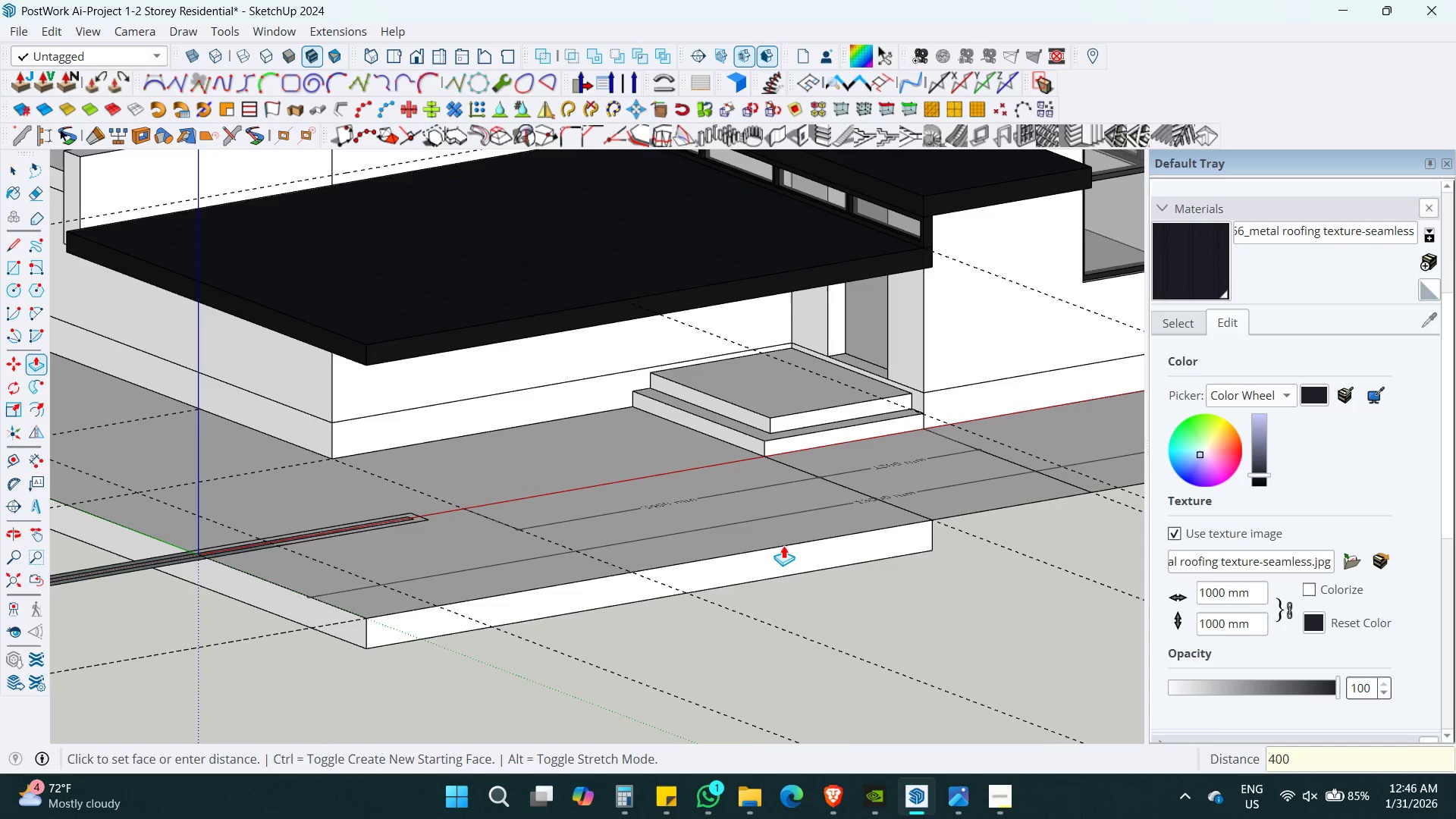 
key(Enter)
 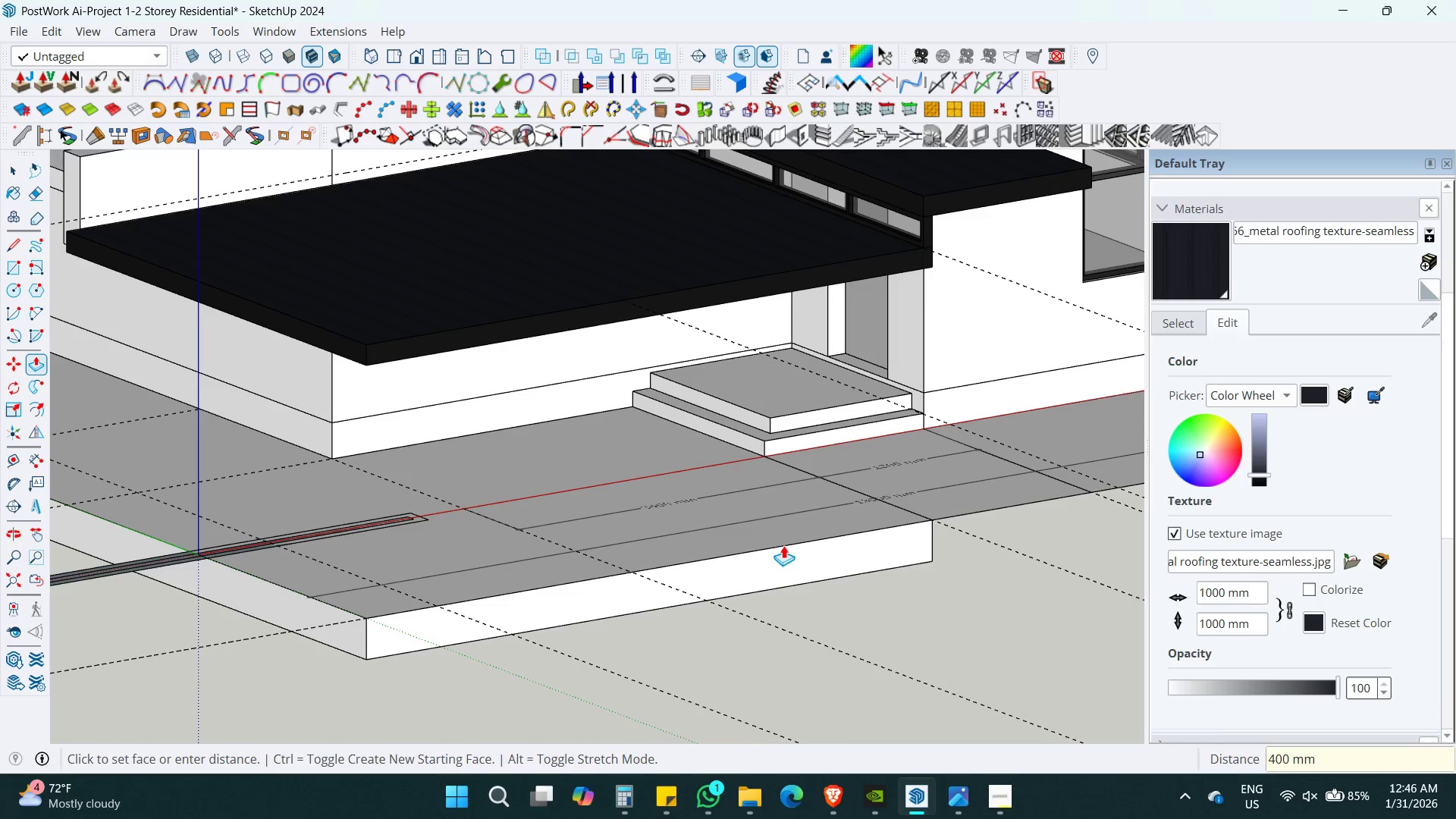 
key(Space)
 